 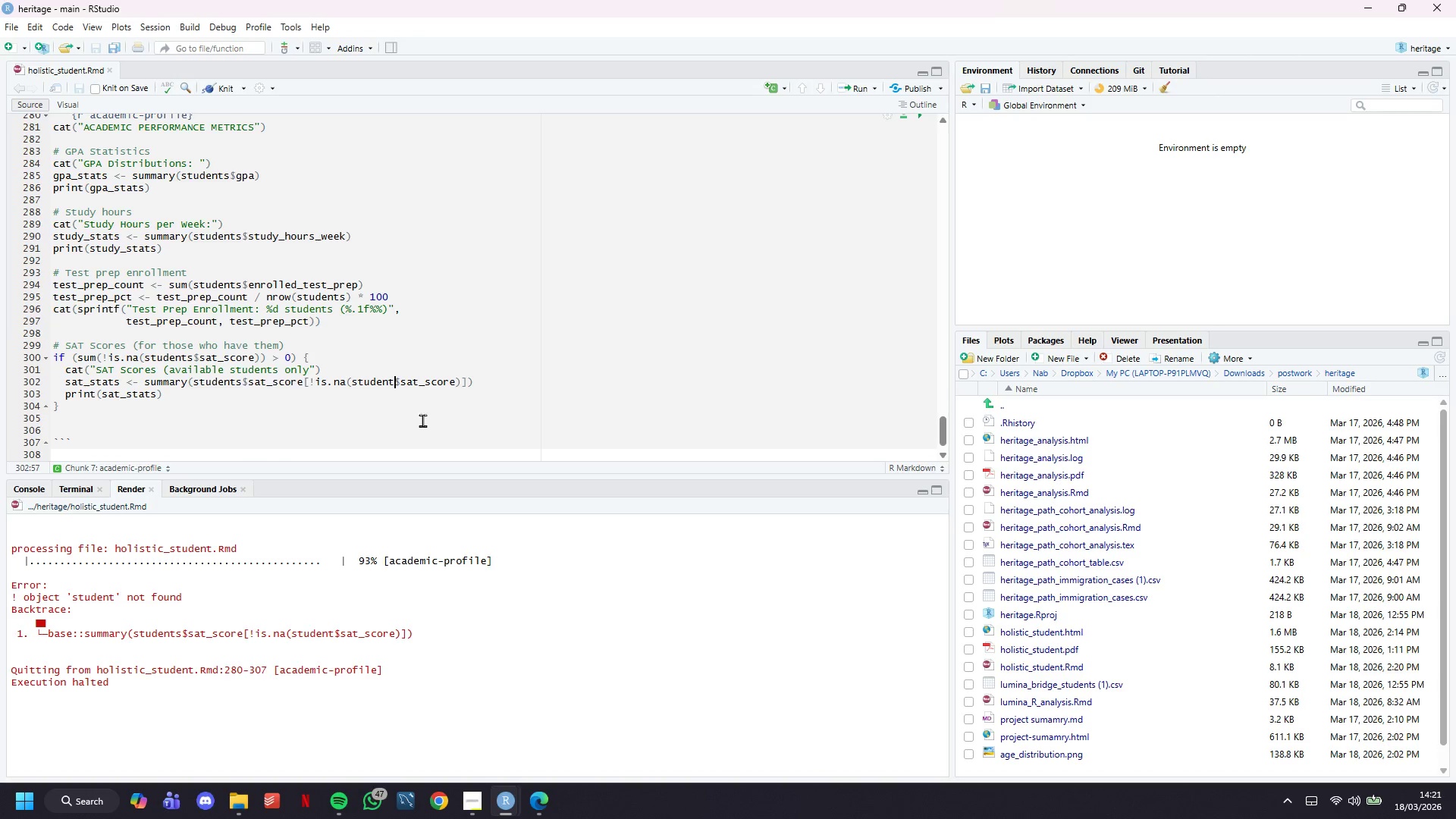 
key(S)
 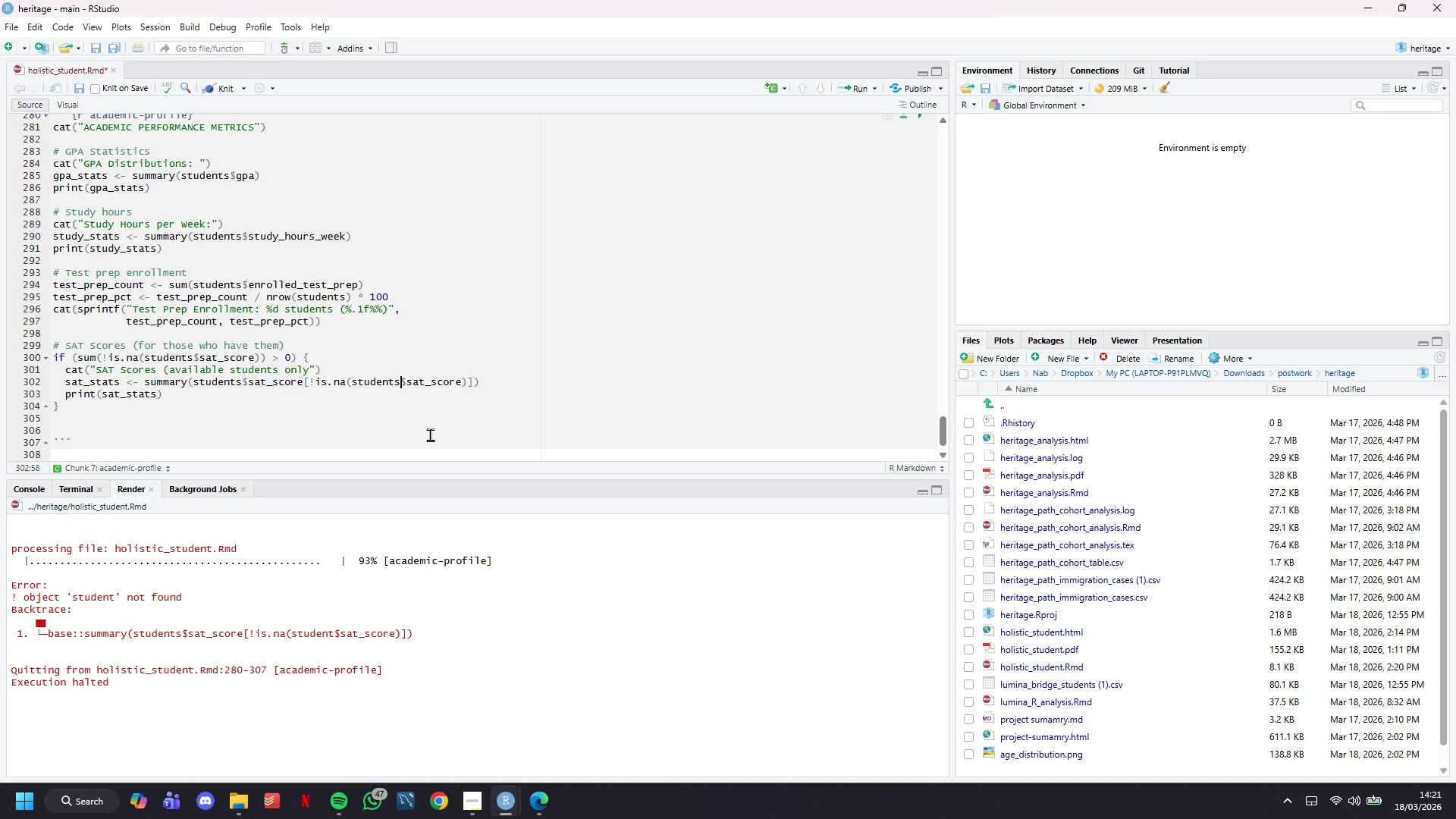 
key(ArrowDown)
 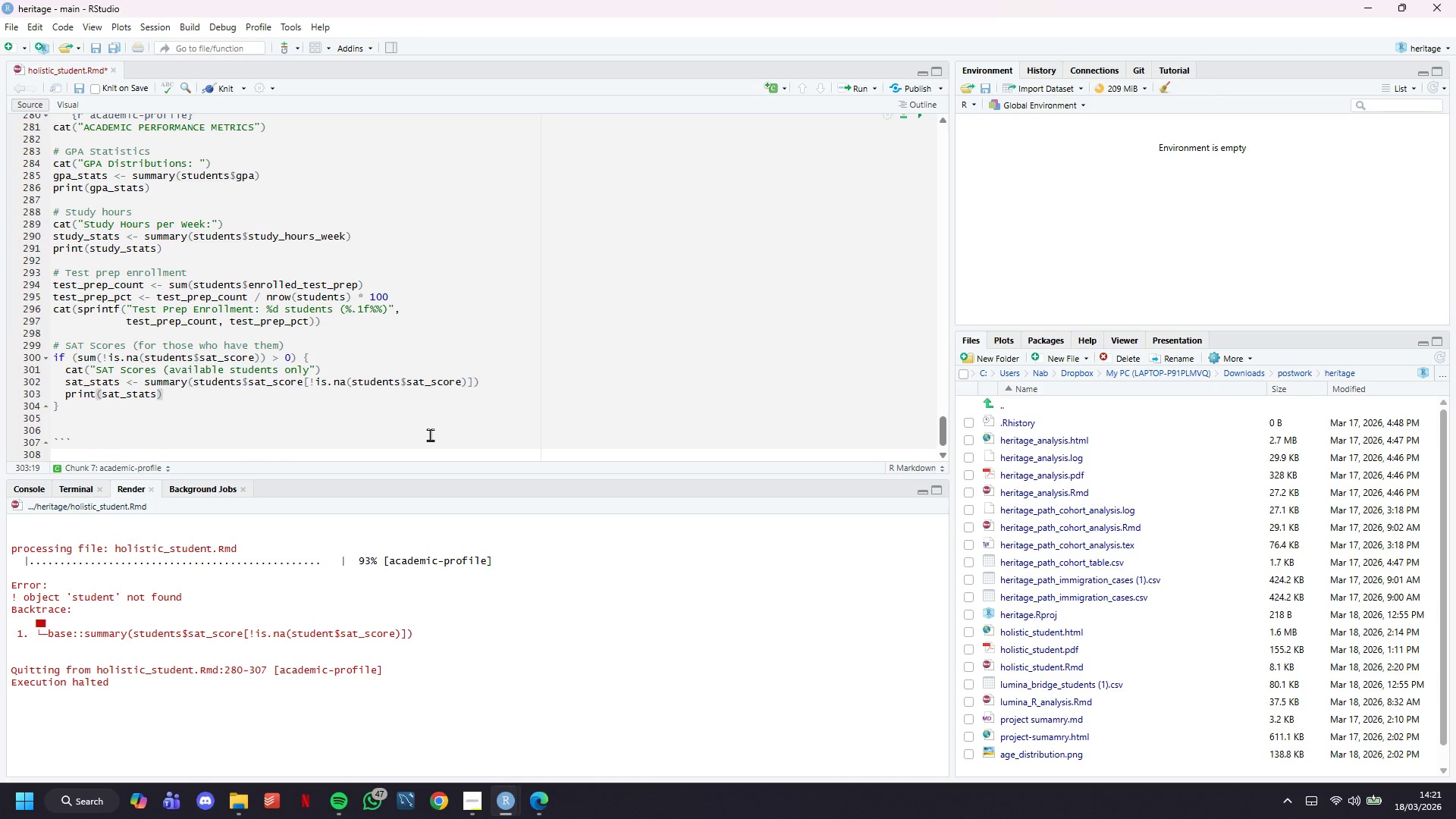 
key(Enter)
 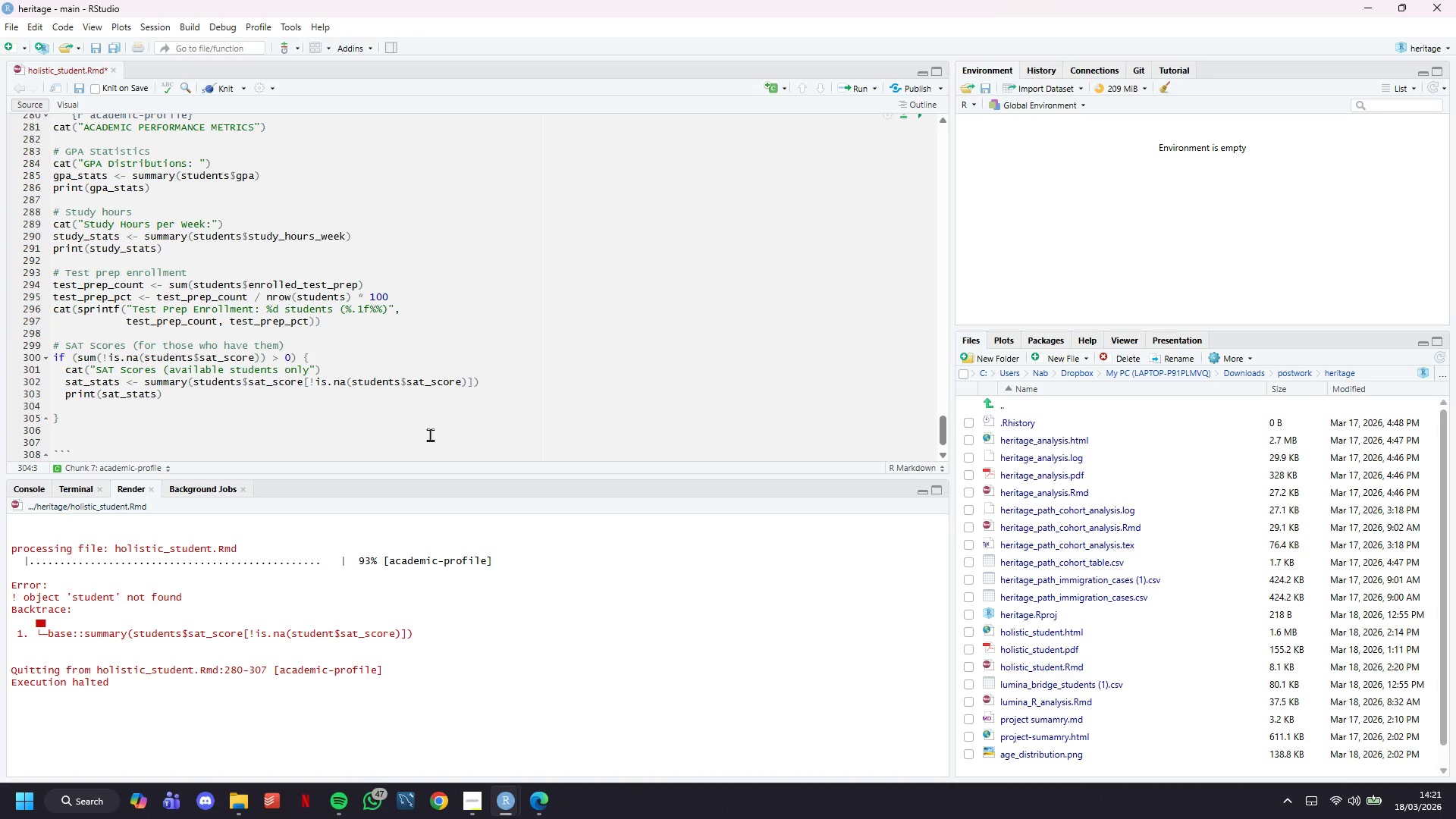 
type(cat(sprintf(" Students wiy)
key(Backspace)
type(th SAT scores: %d (%.1f%%)
 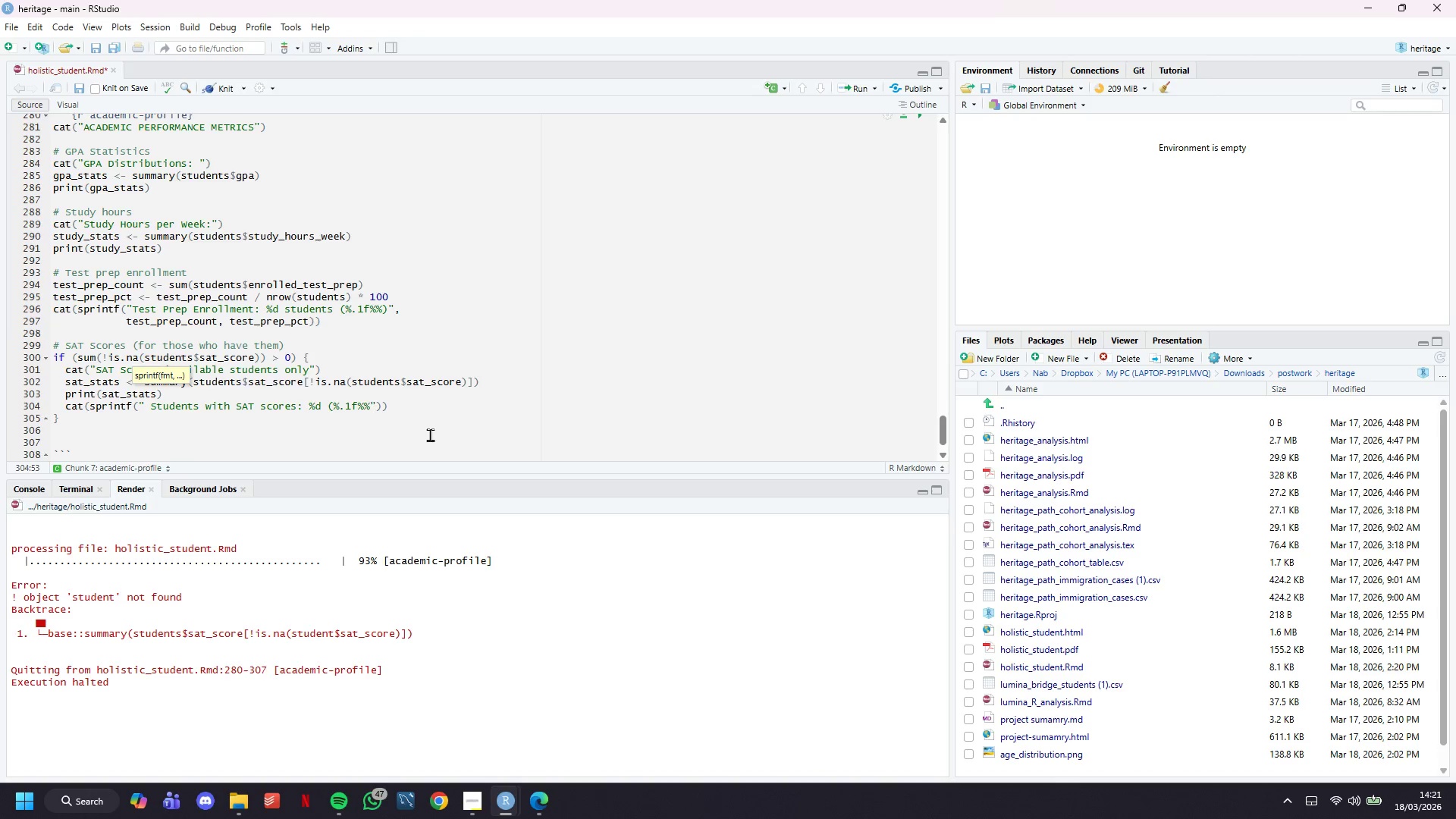 
key(ArrowRight)
 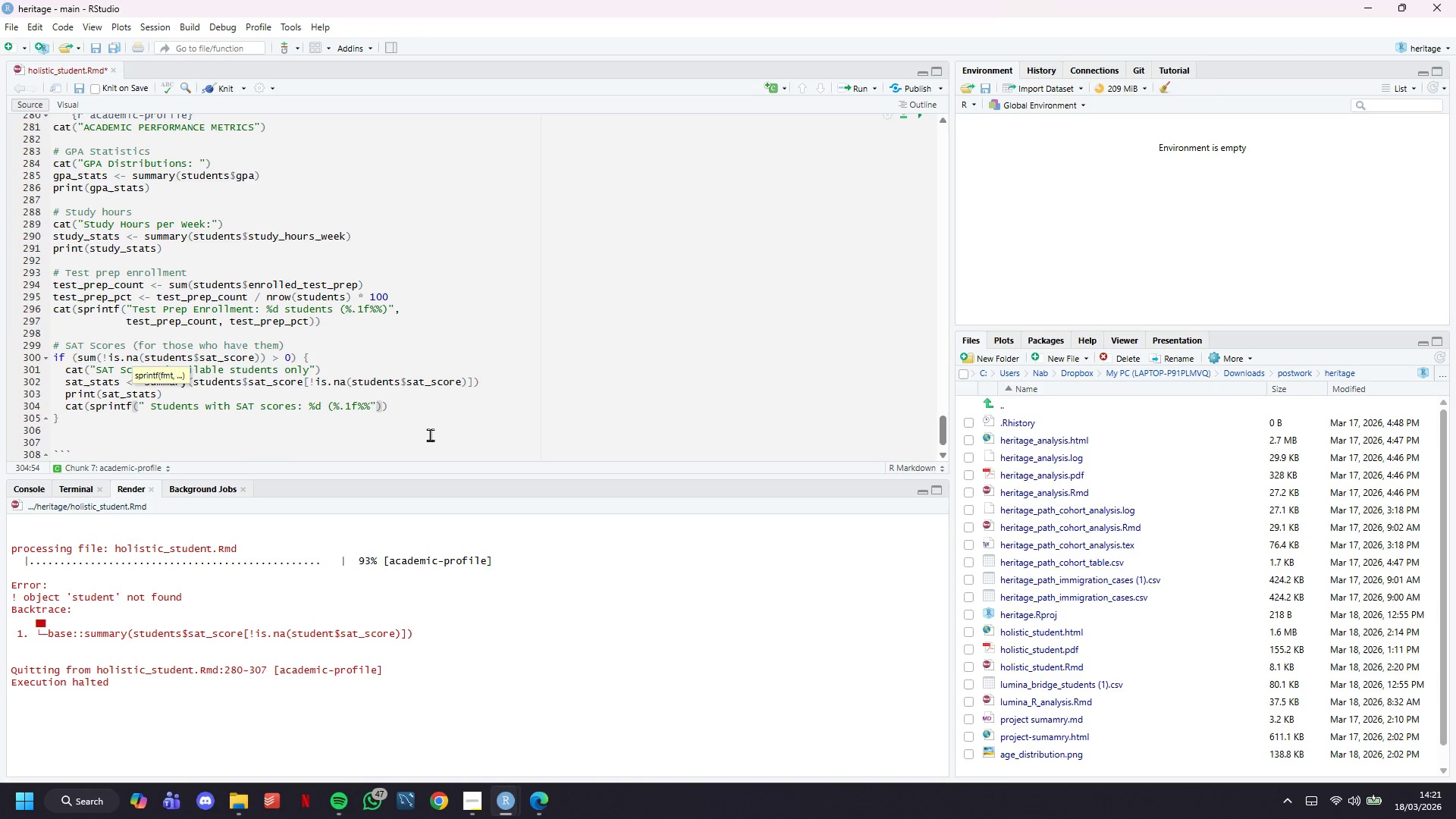 
key(ArrowLeft)
 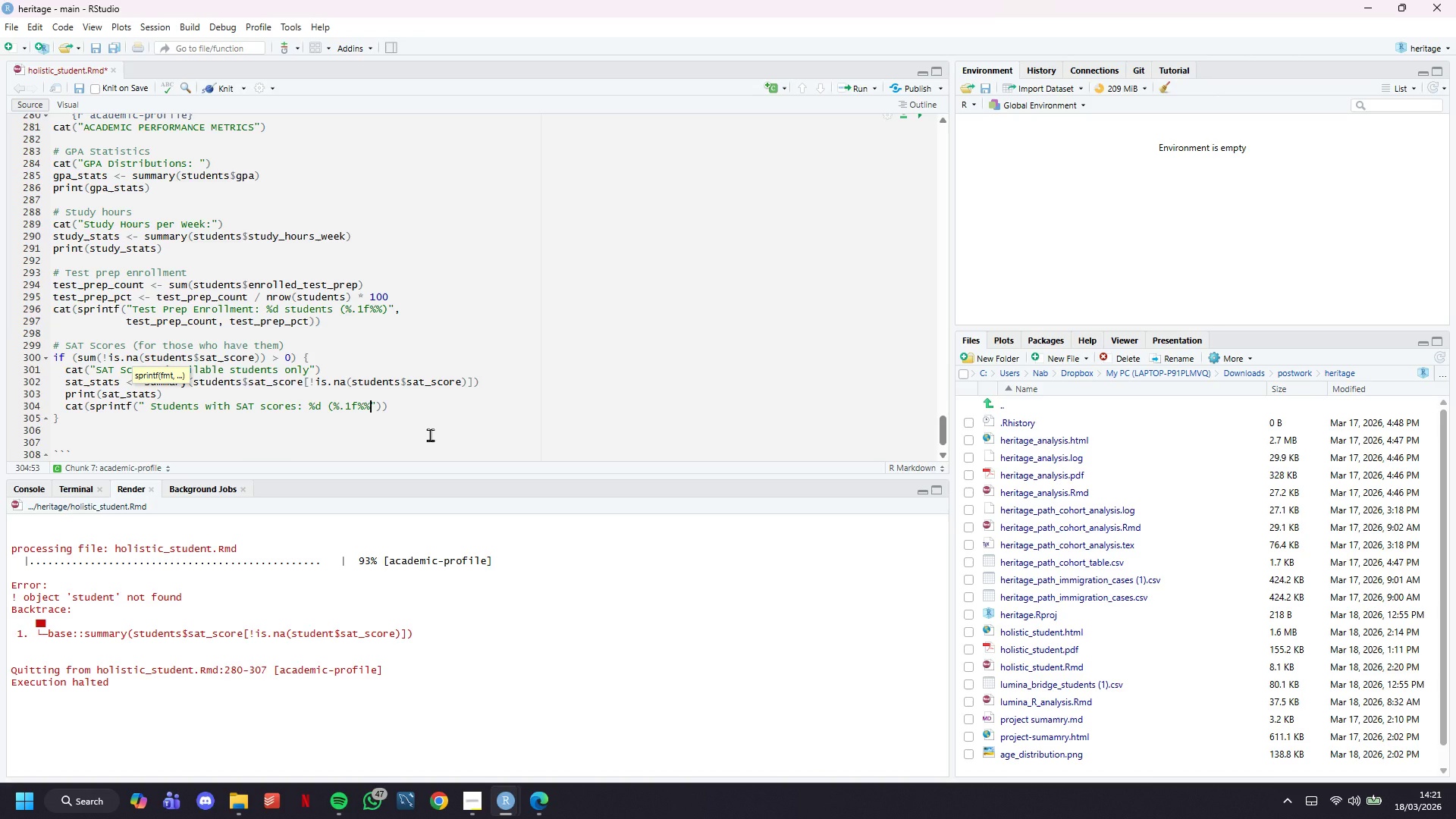 
key(Shift+0)
 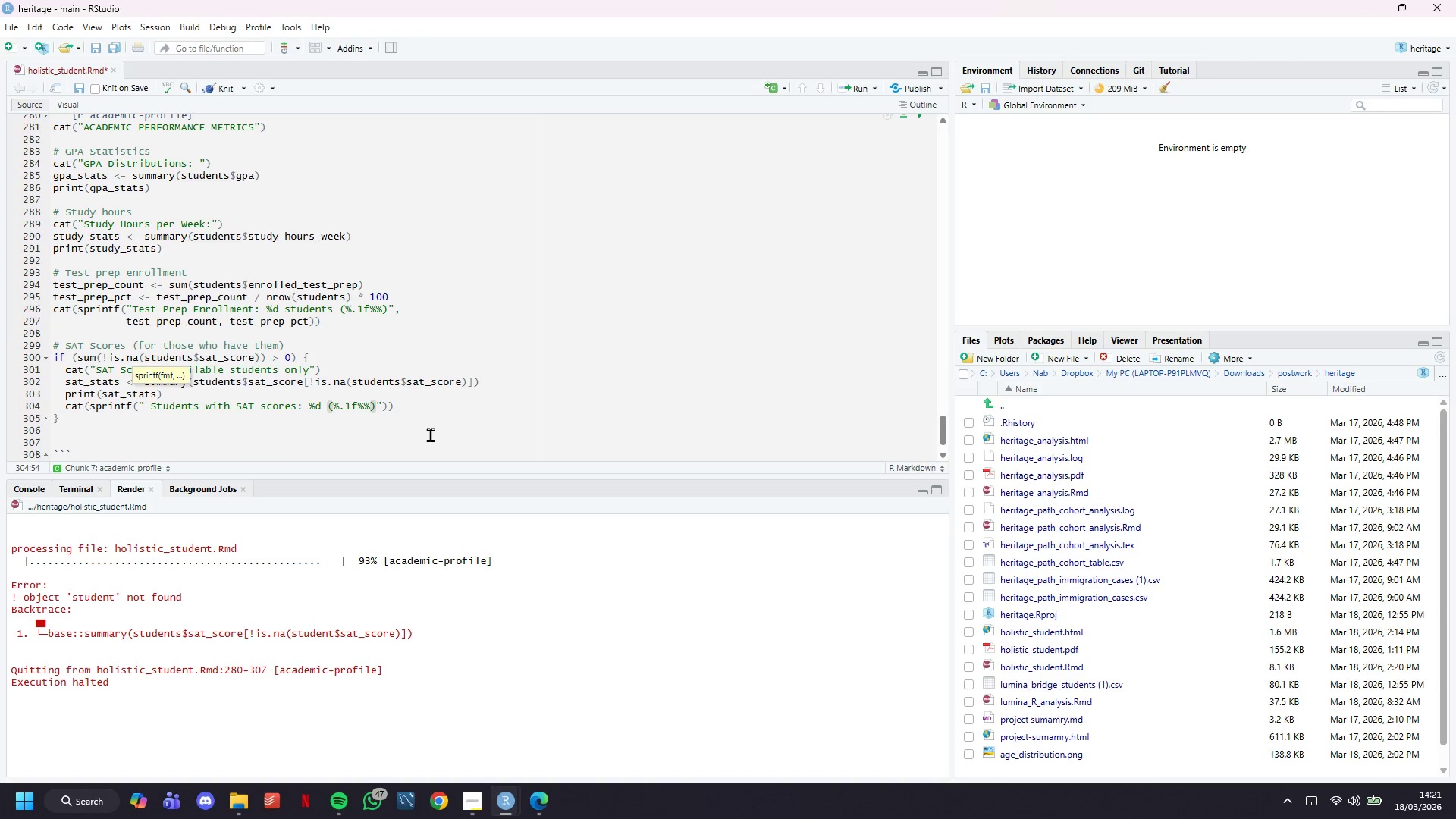 
key(ArrowRight)
 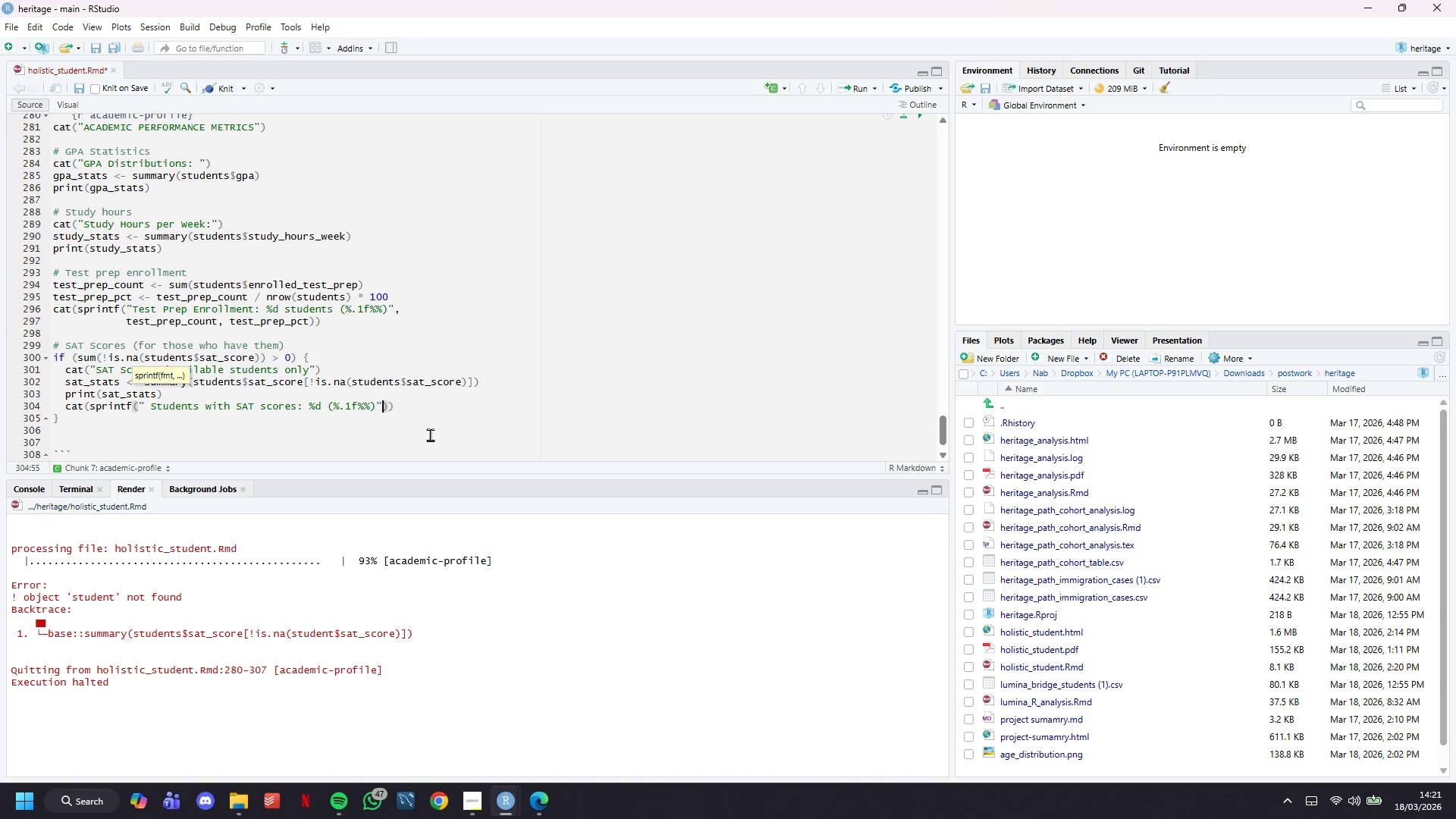 
key(Comma)
 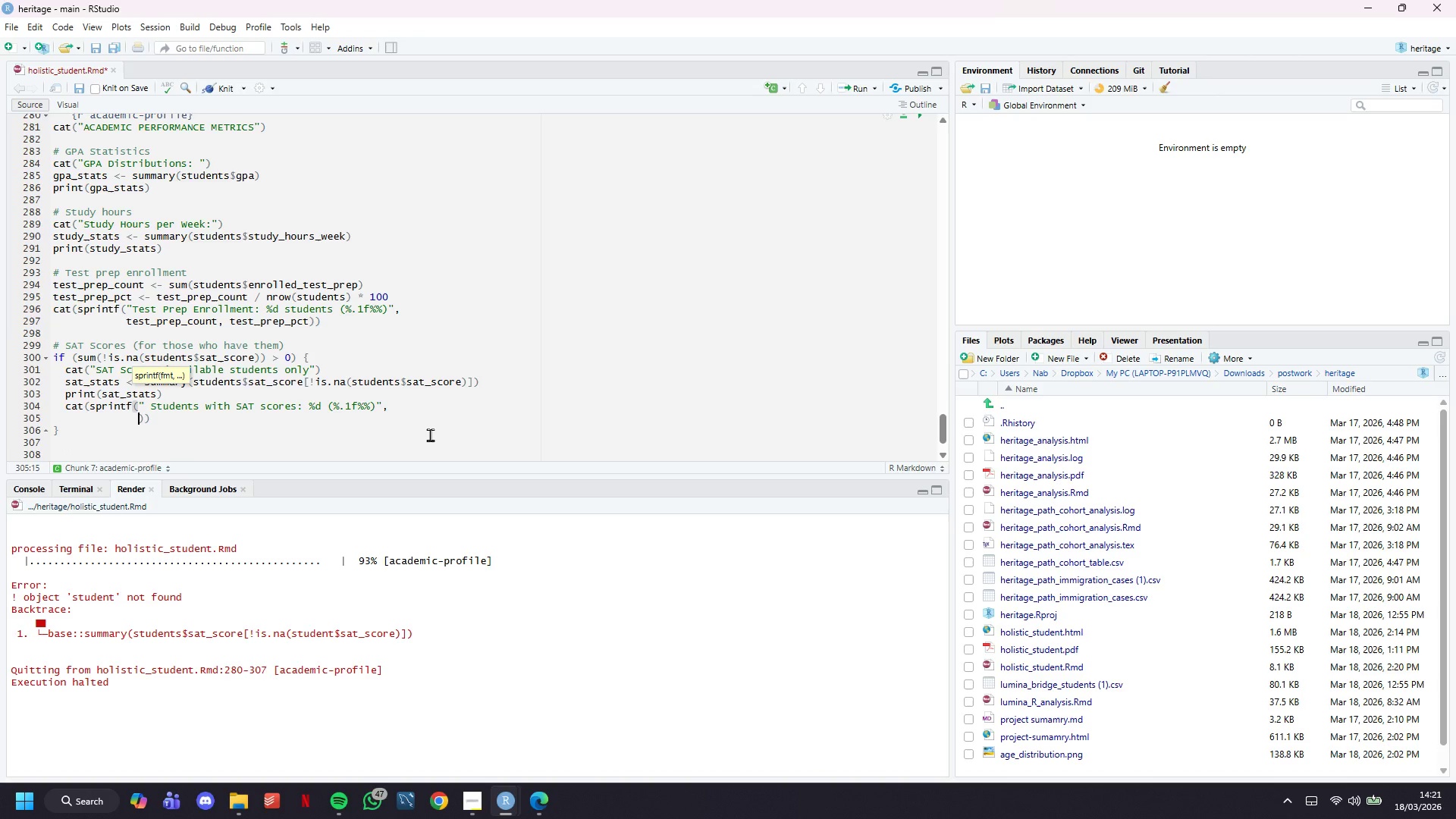 
key(Enter)
 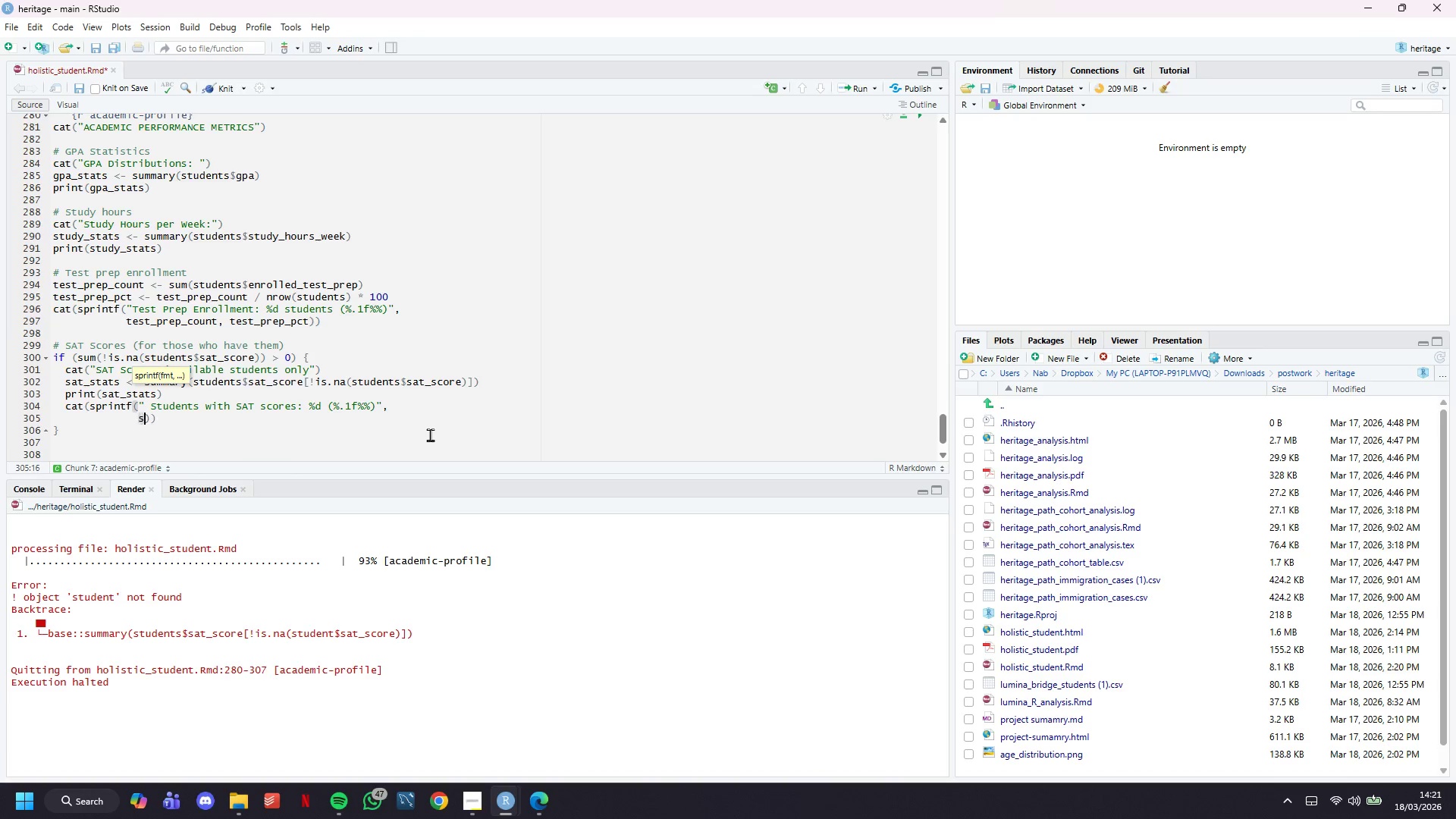 
type(sum(!is.na(students$sat_score)
 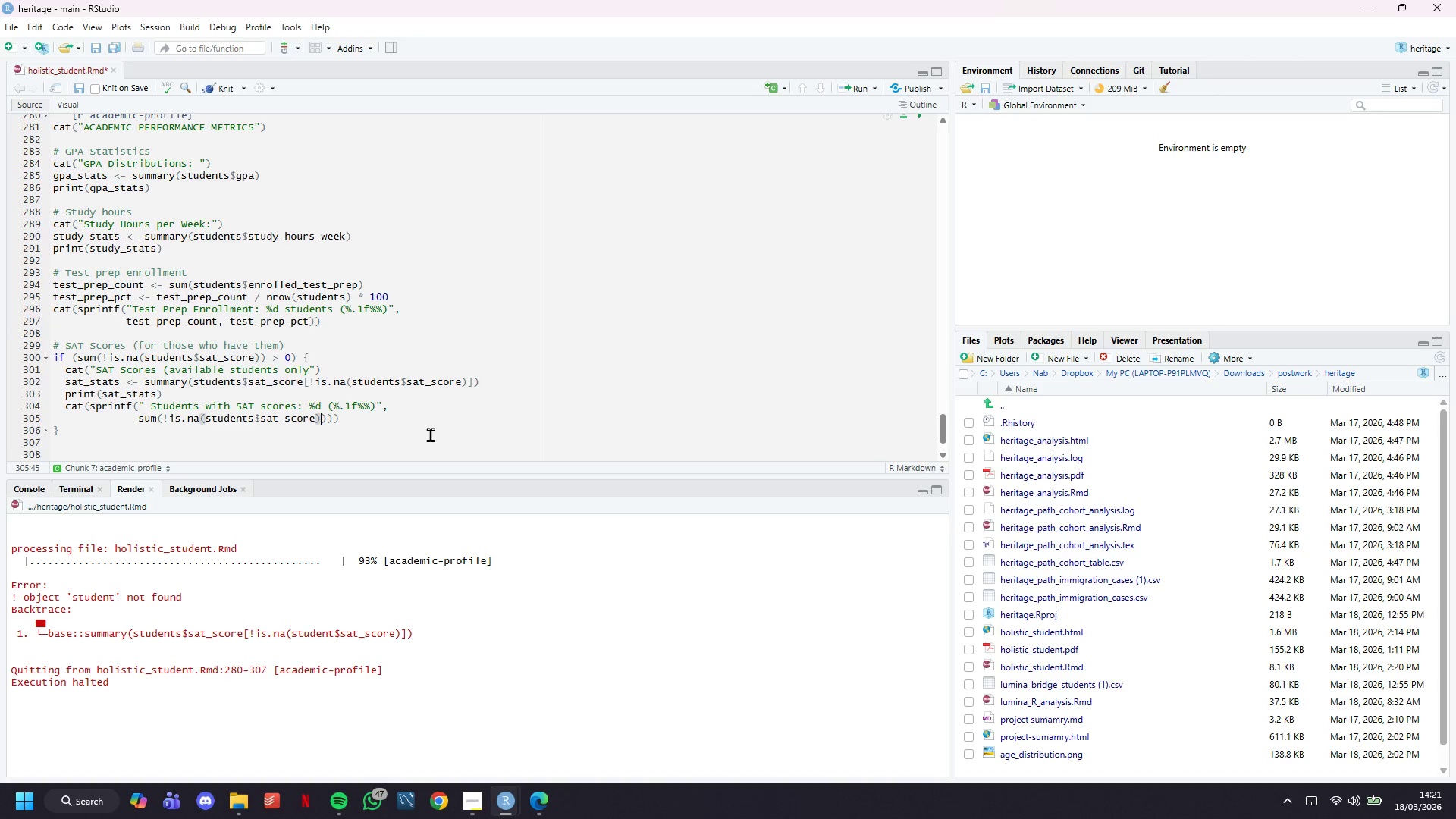 
 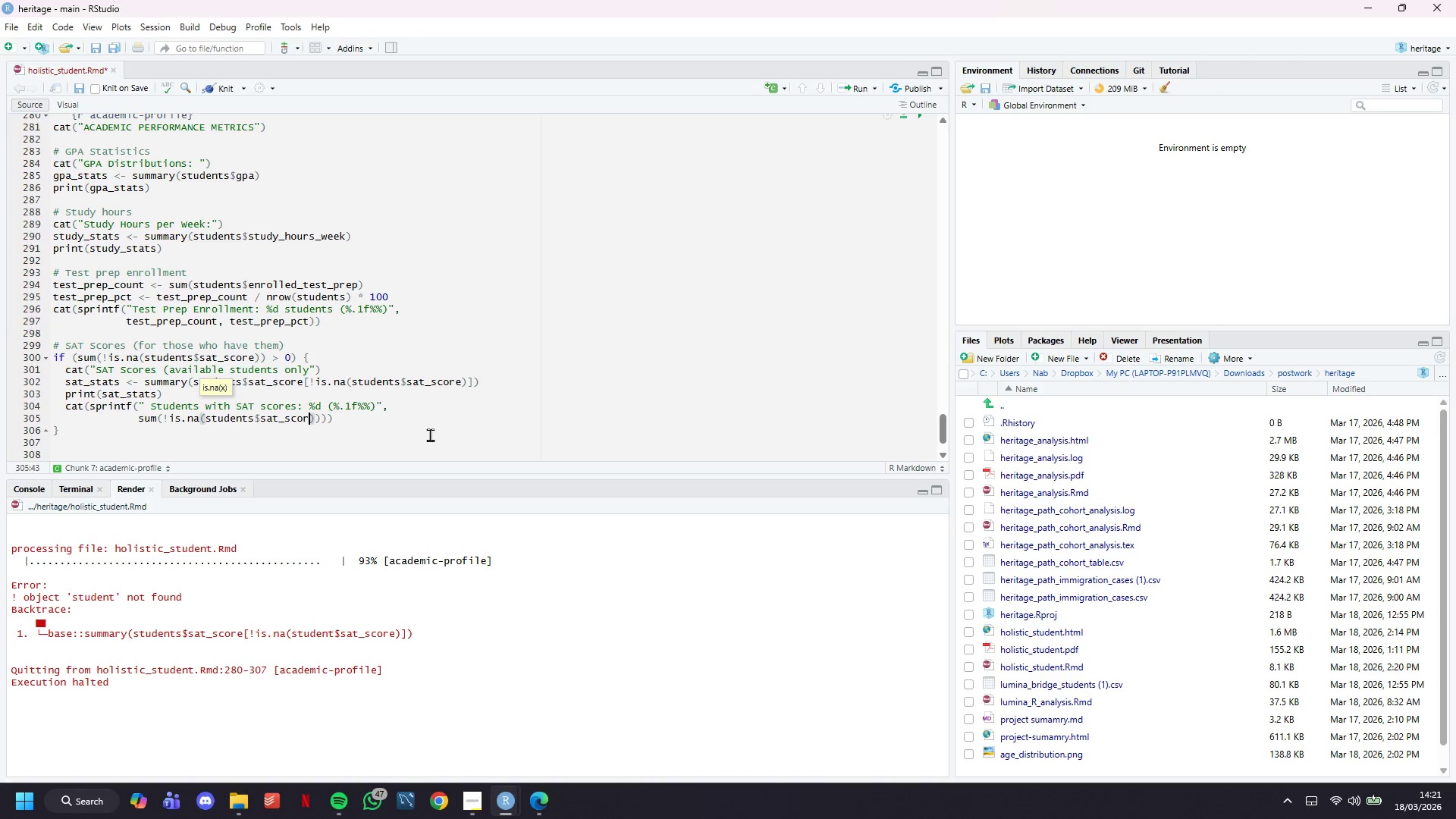 
key(ArrowRight)
 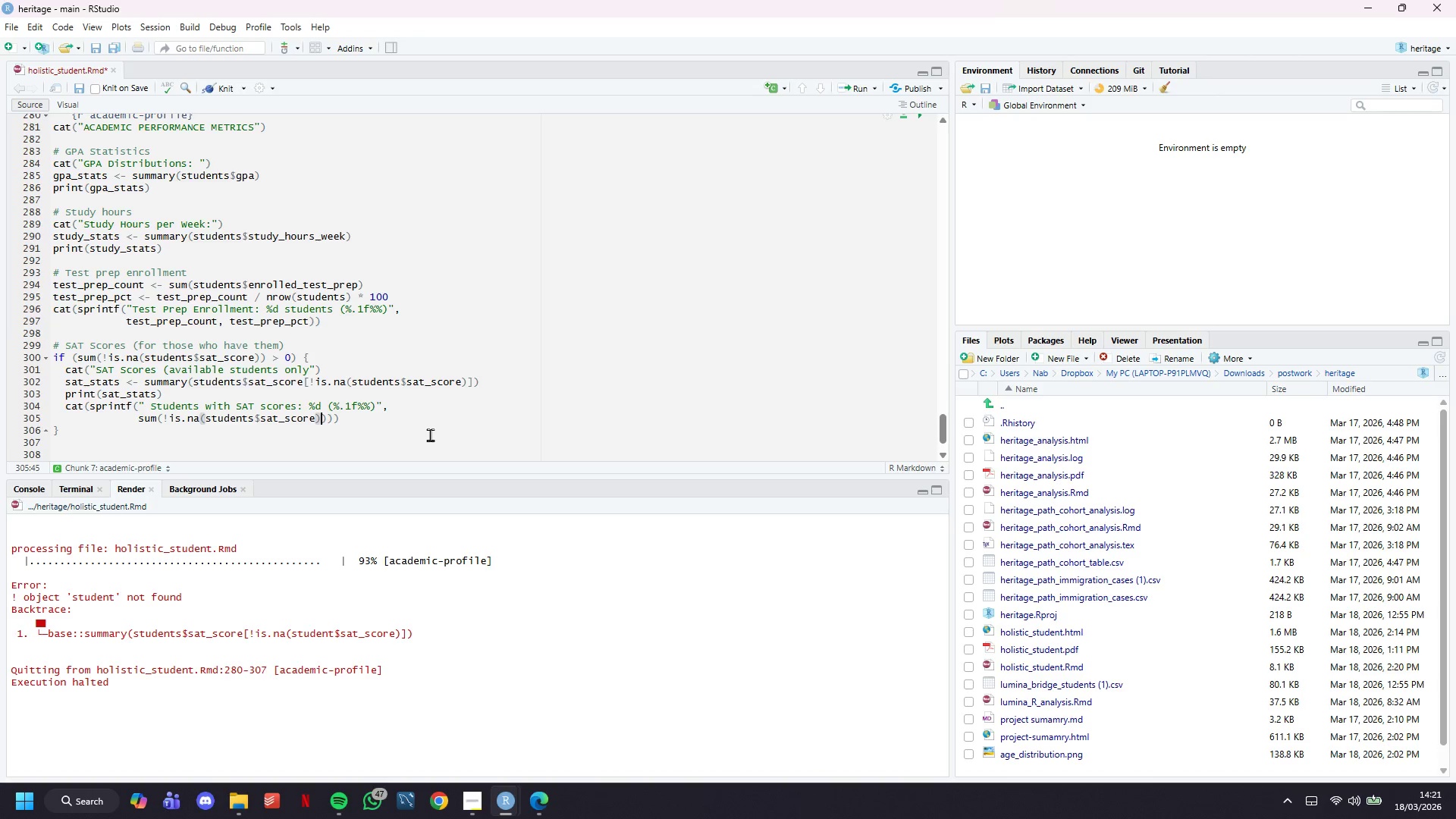 
key(ArrowRight)
 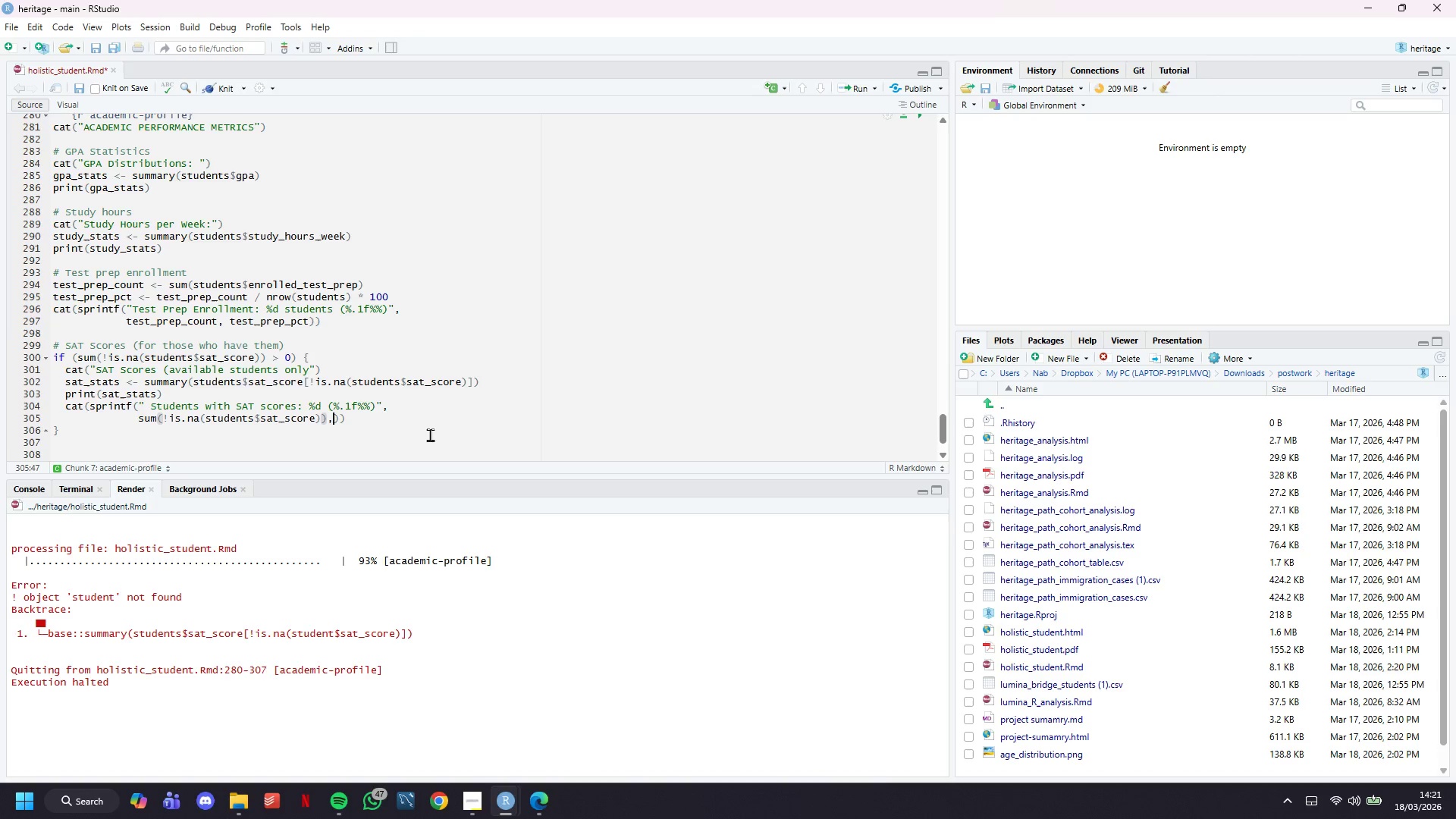 
key(Comma)
 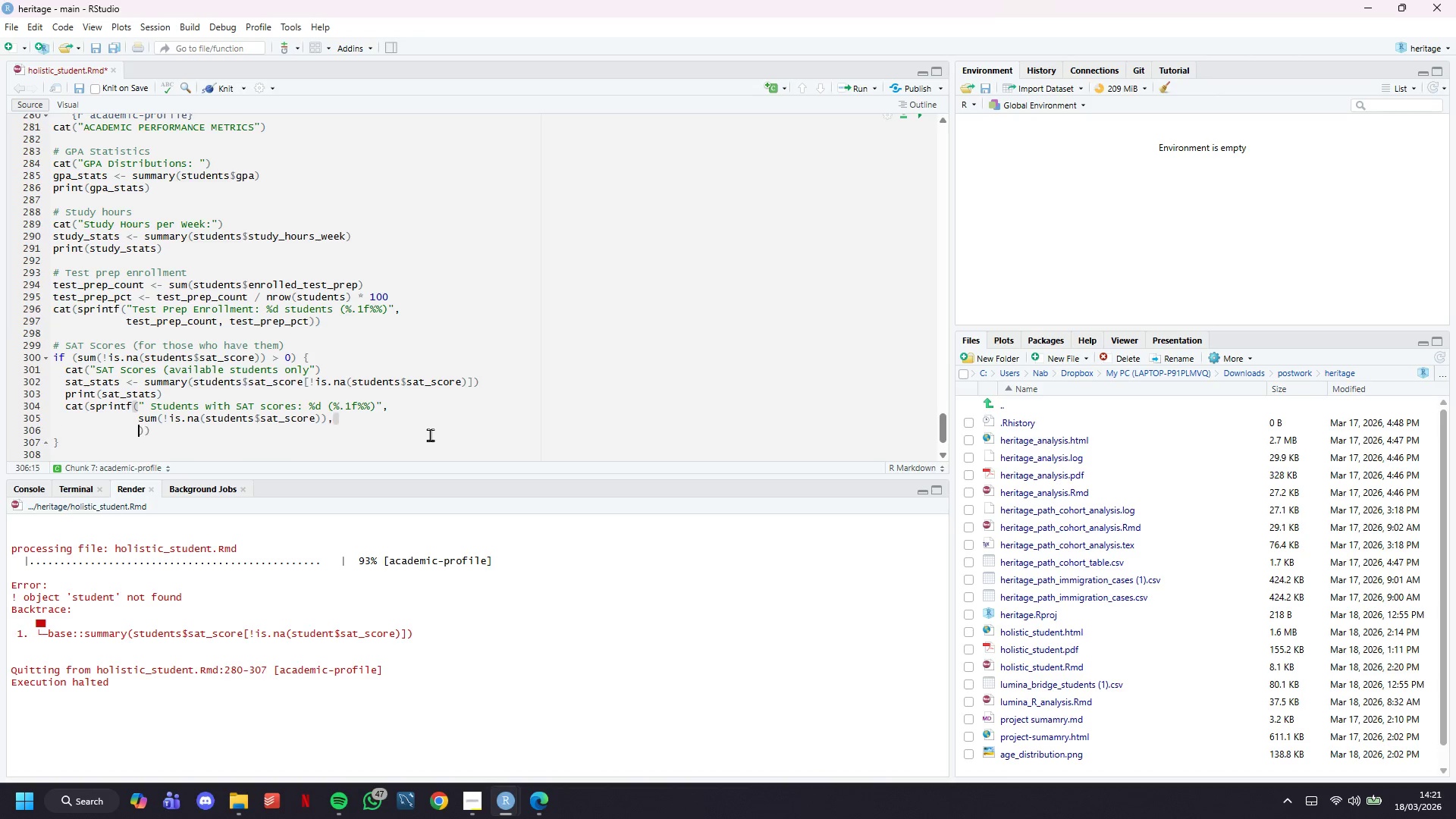 
key(Enter)
 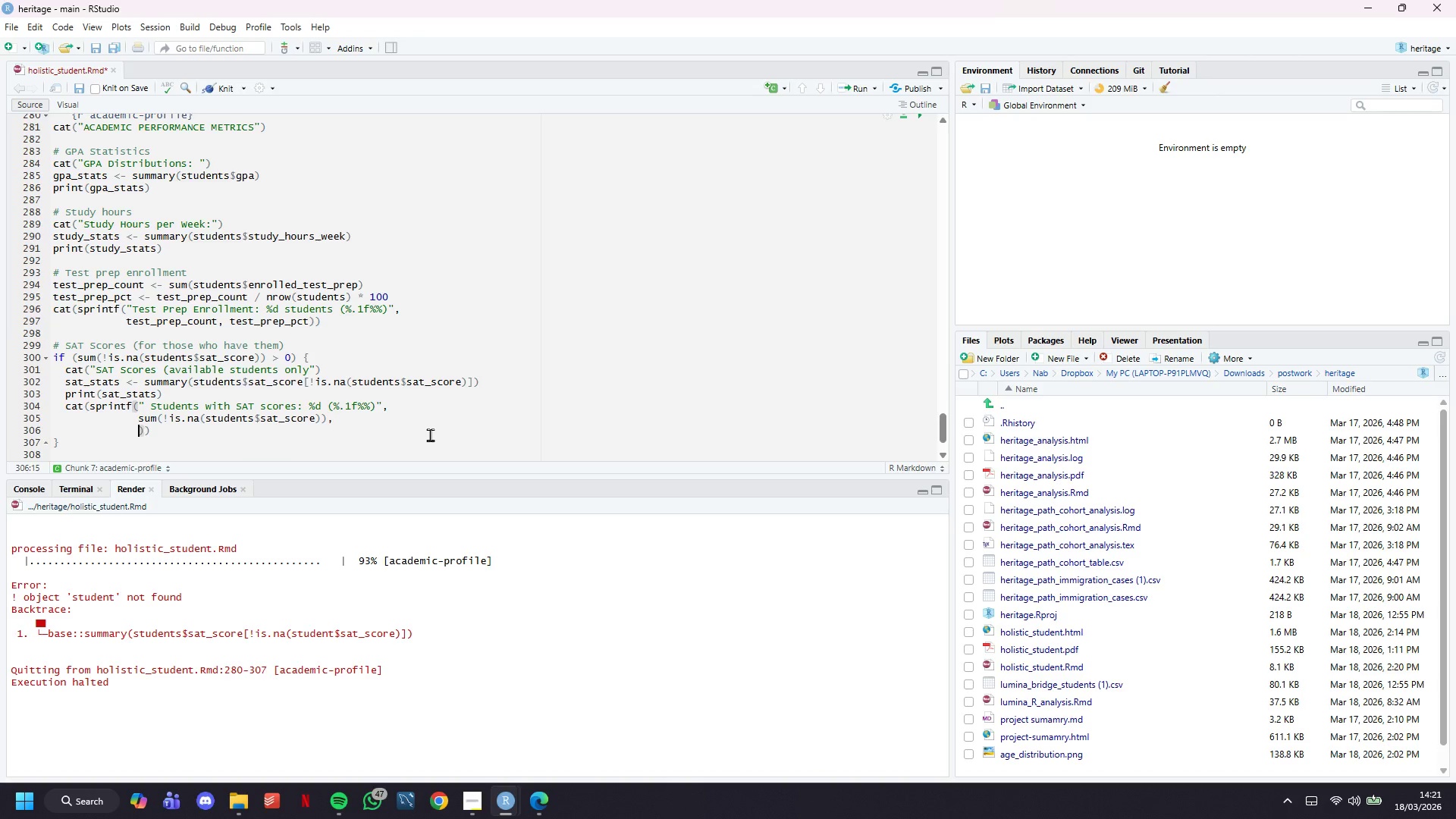 
type(sum(!is.na(students$sat_score)
 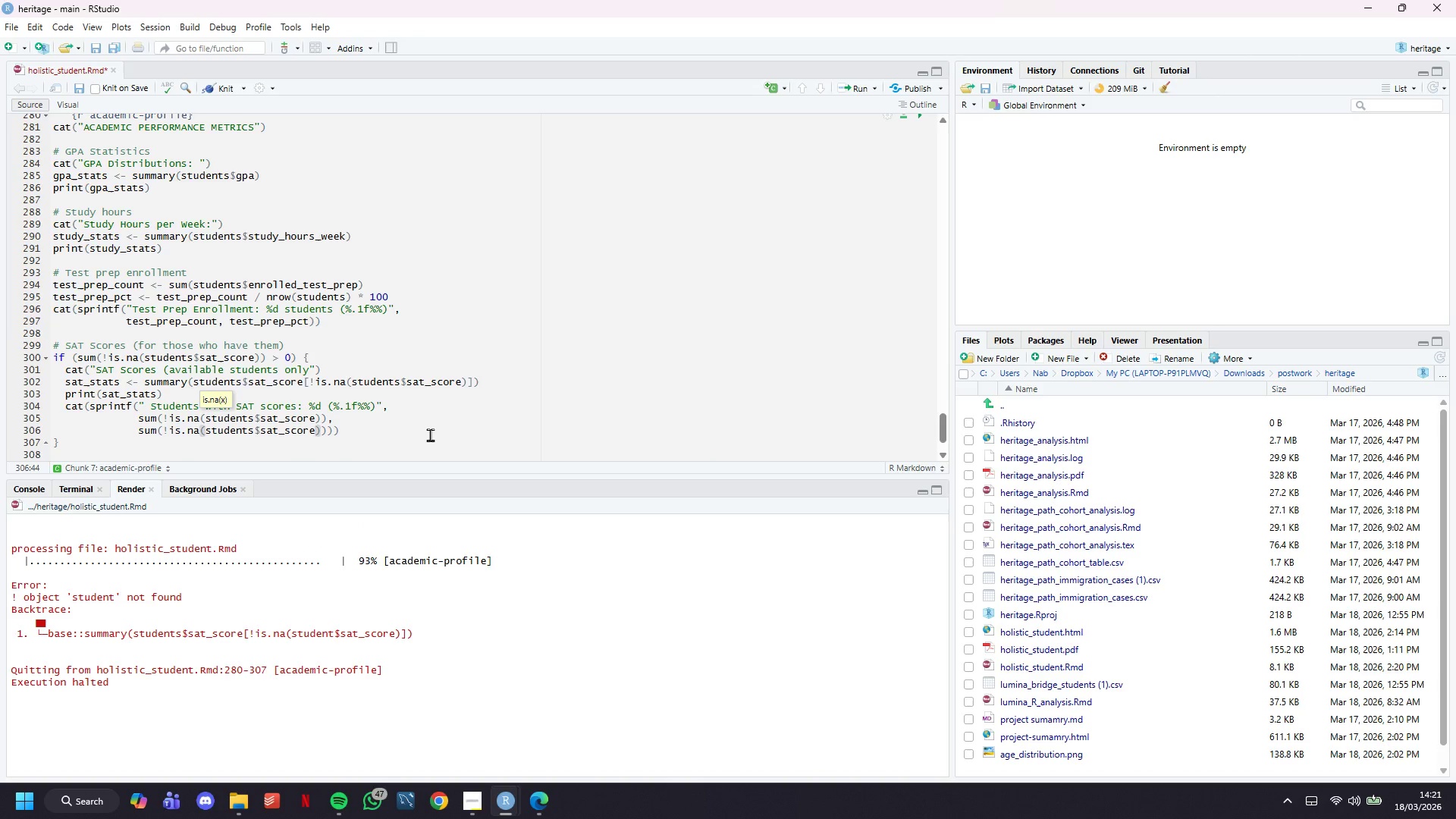 
key(ArrowRight)
 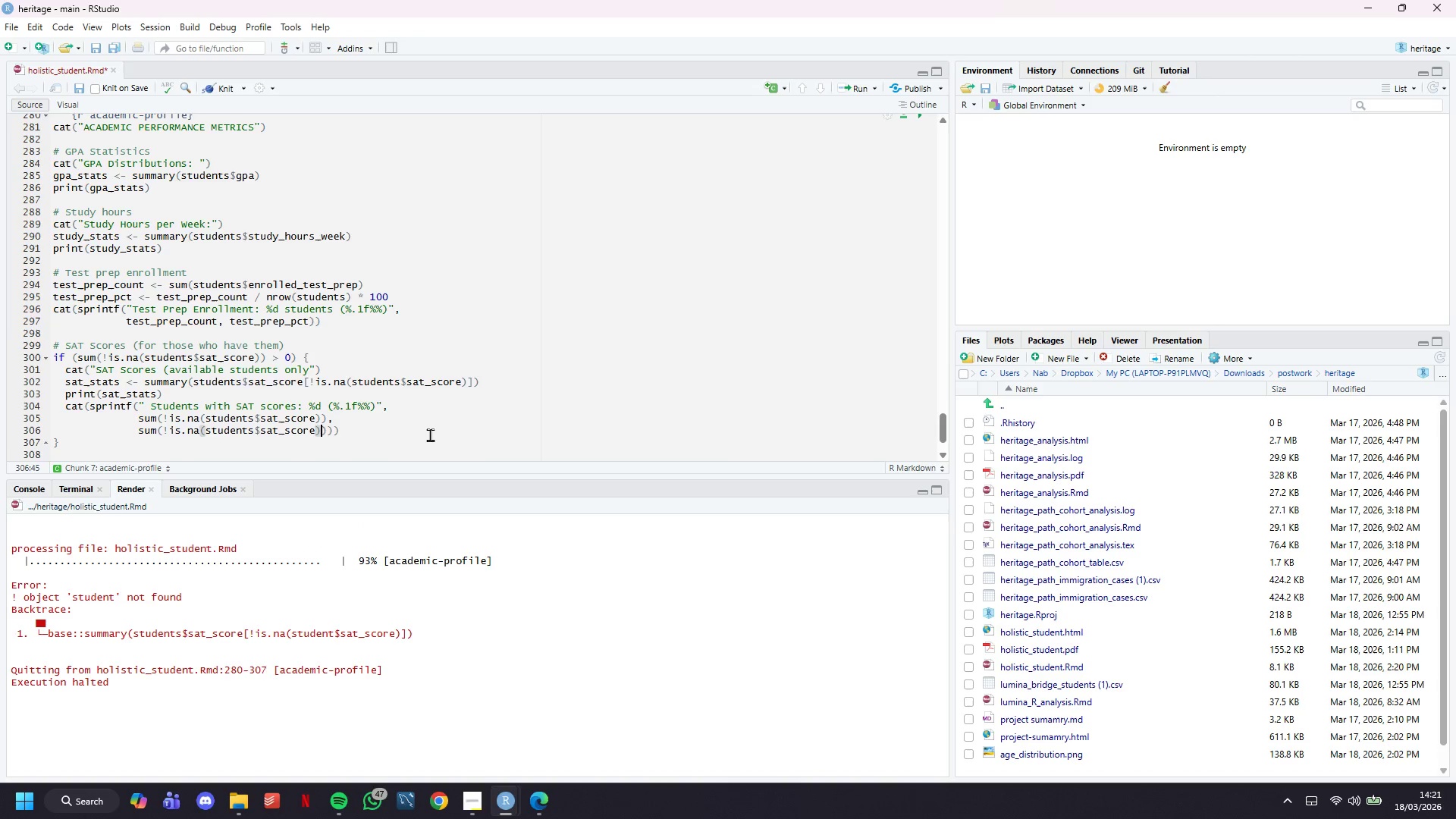 
key(ArrowRight)
 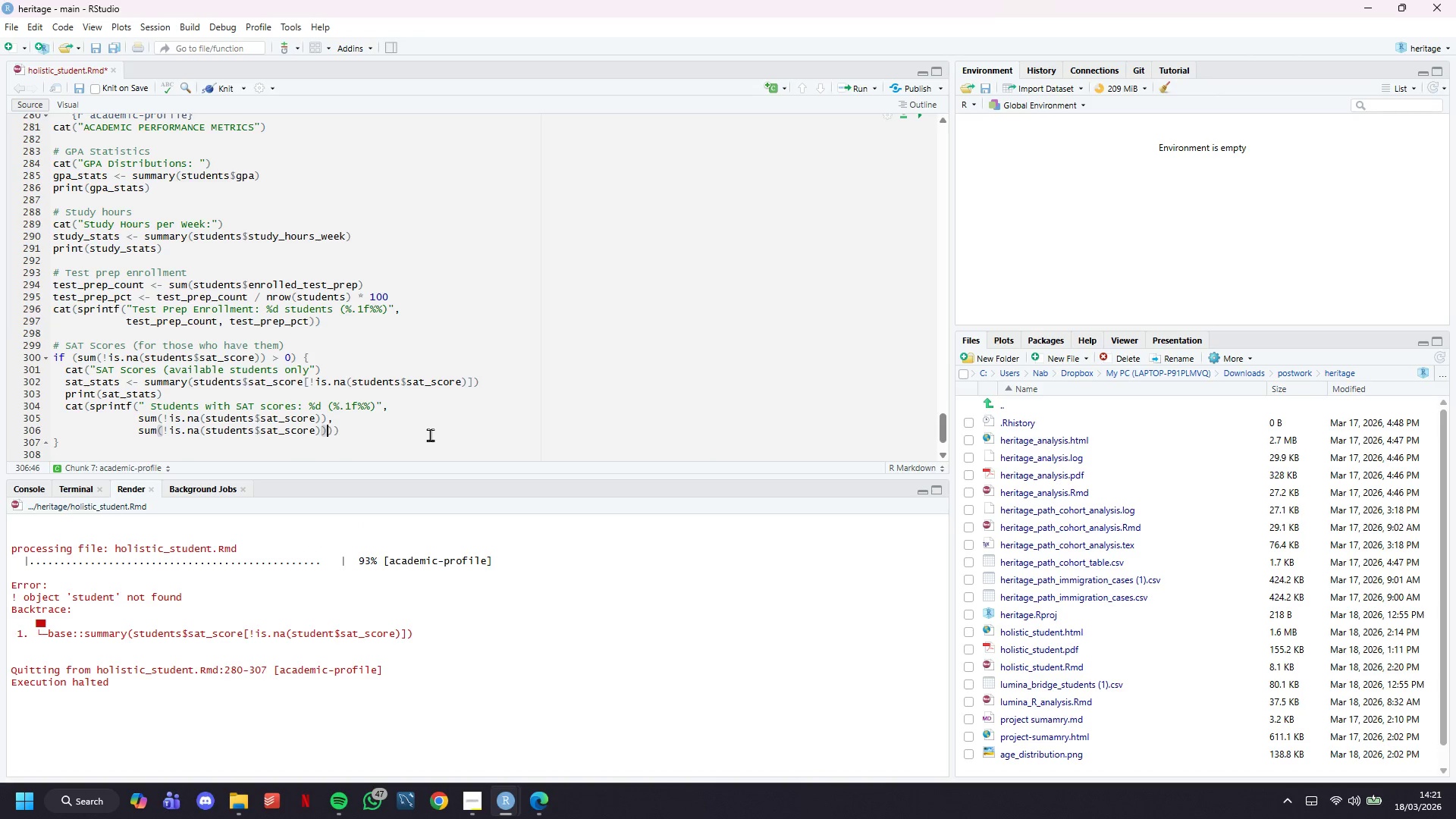 
type( / nrow(students)
 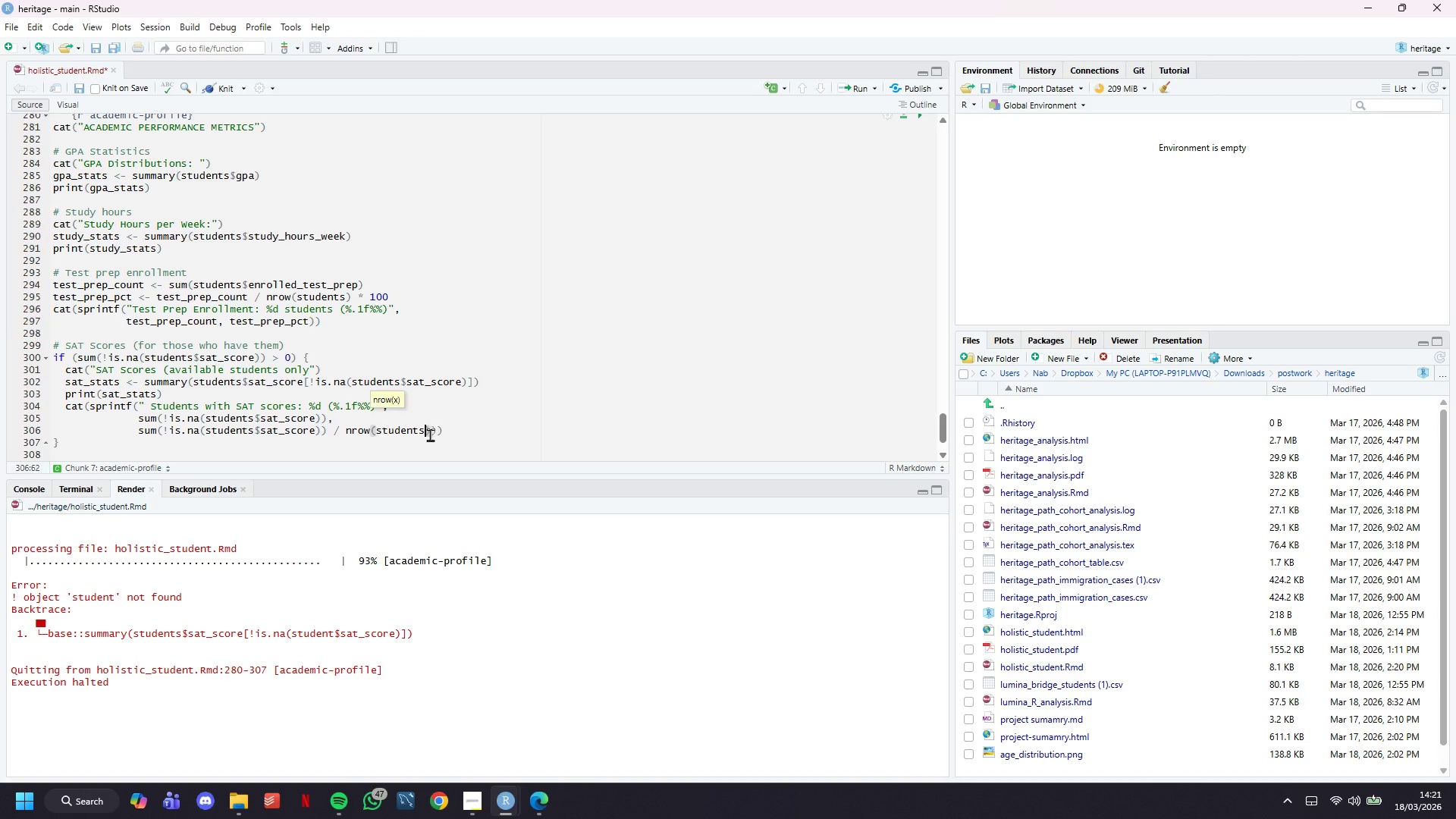 
key(ArrowRight)
 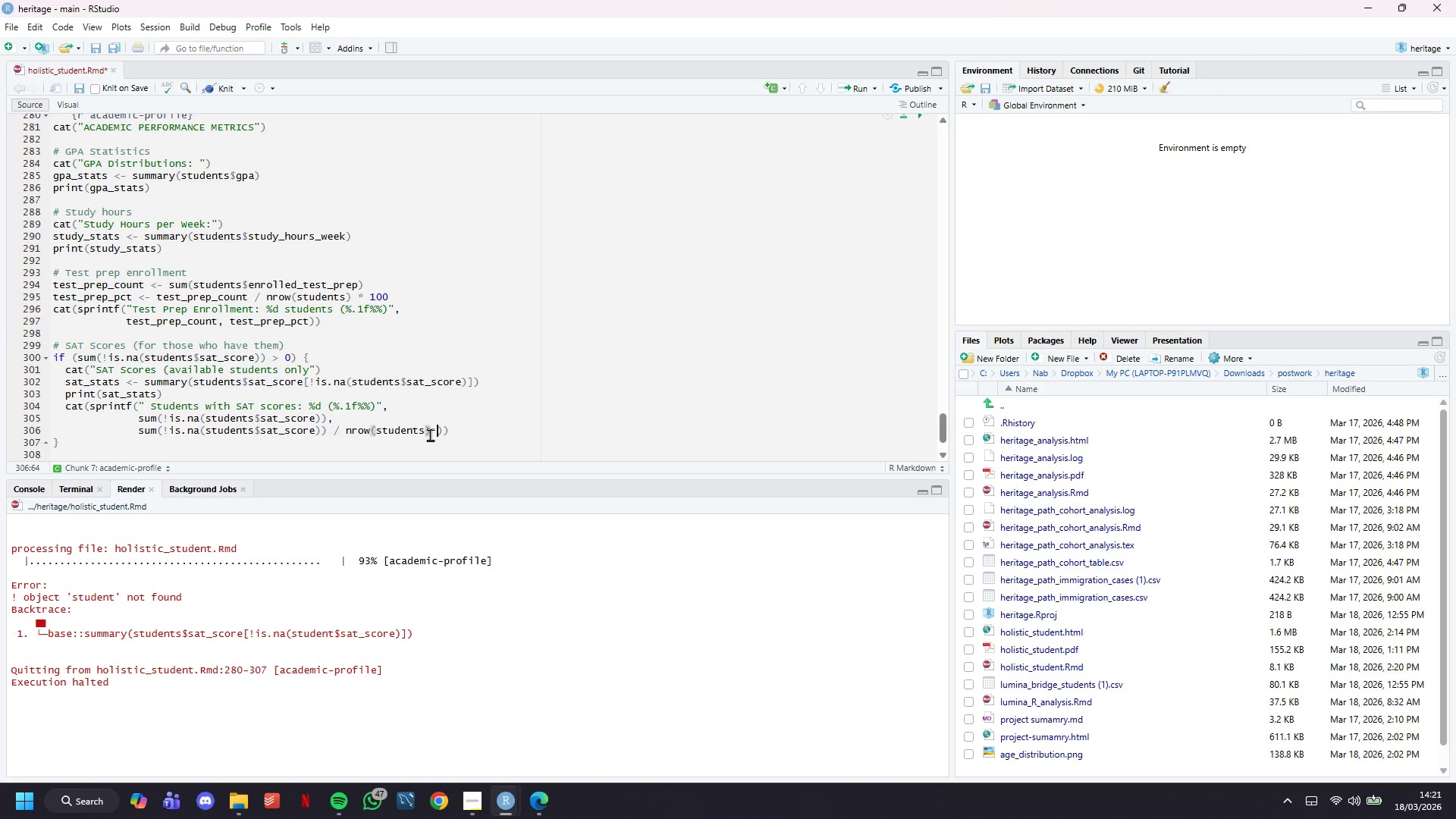 
type( * 100)
 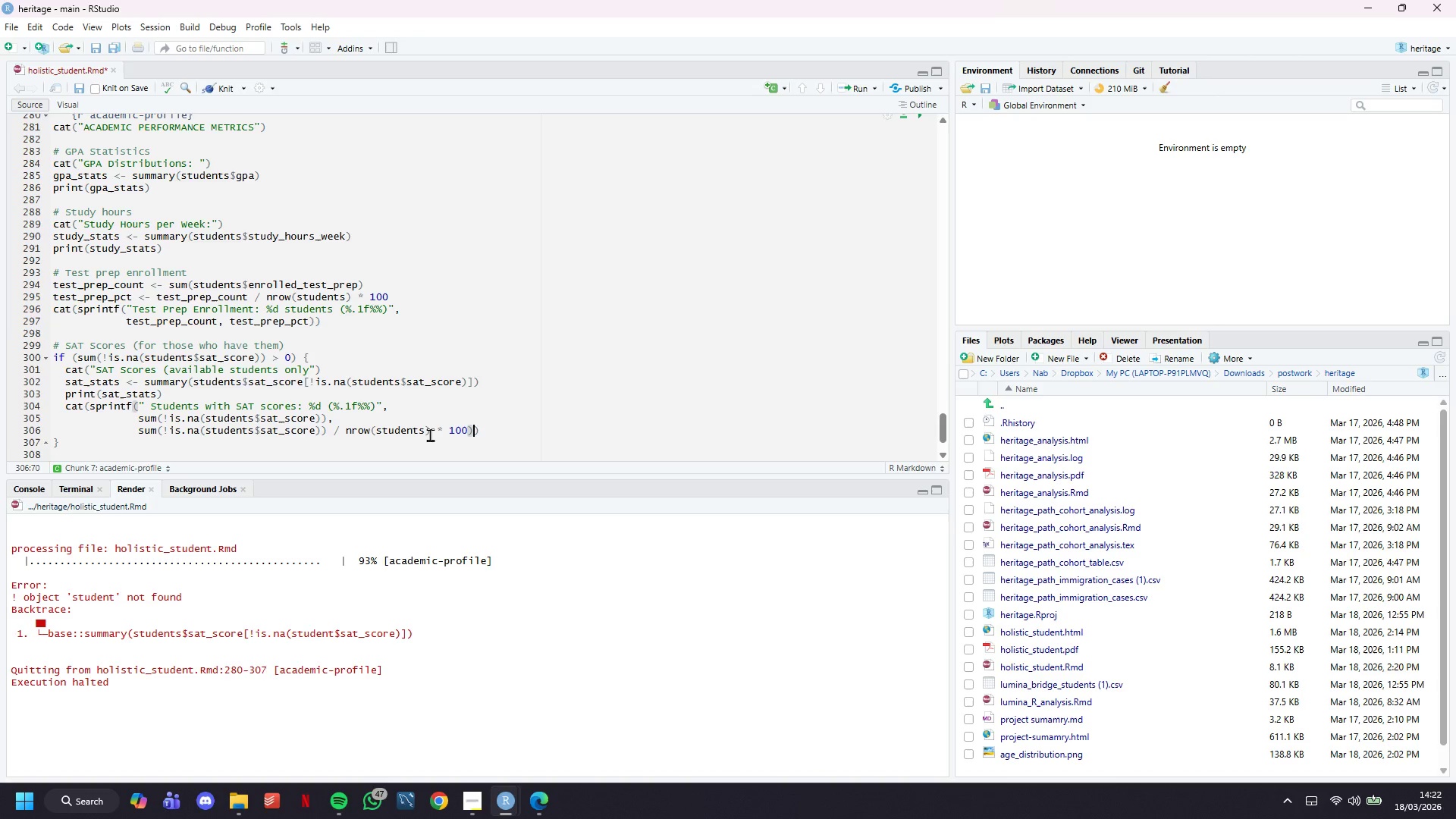 
key(ArrowRight)
 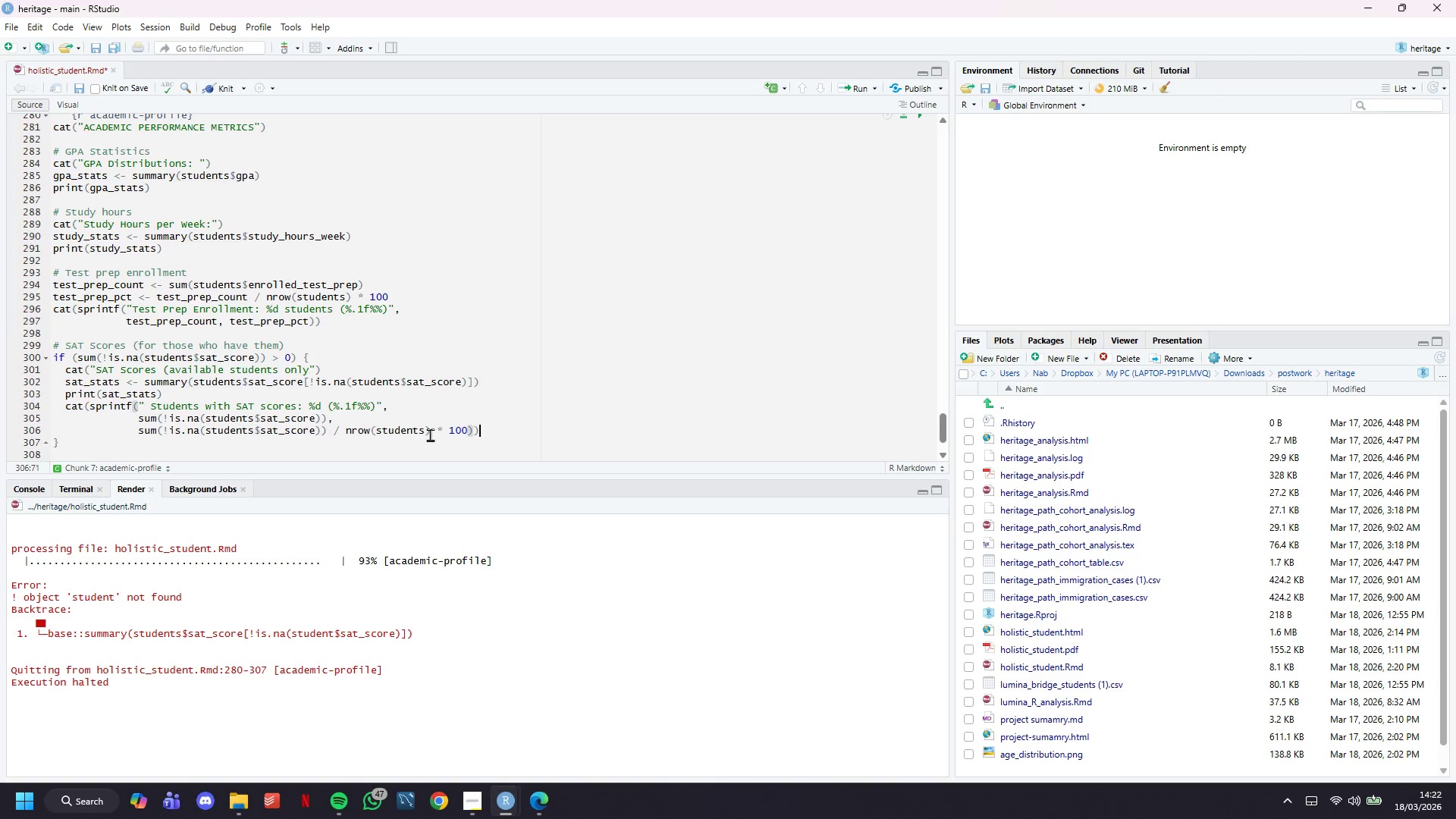 
key(ArrowRight)
 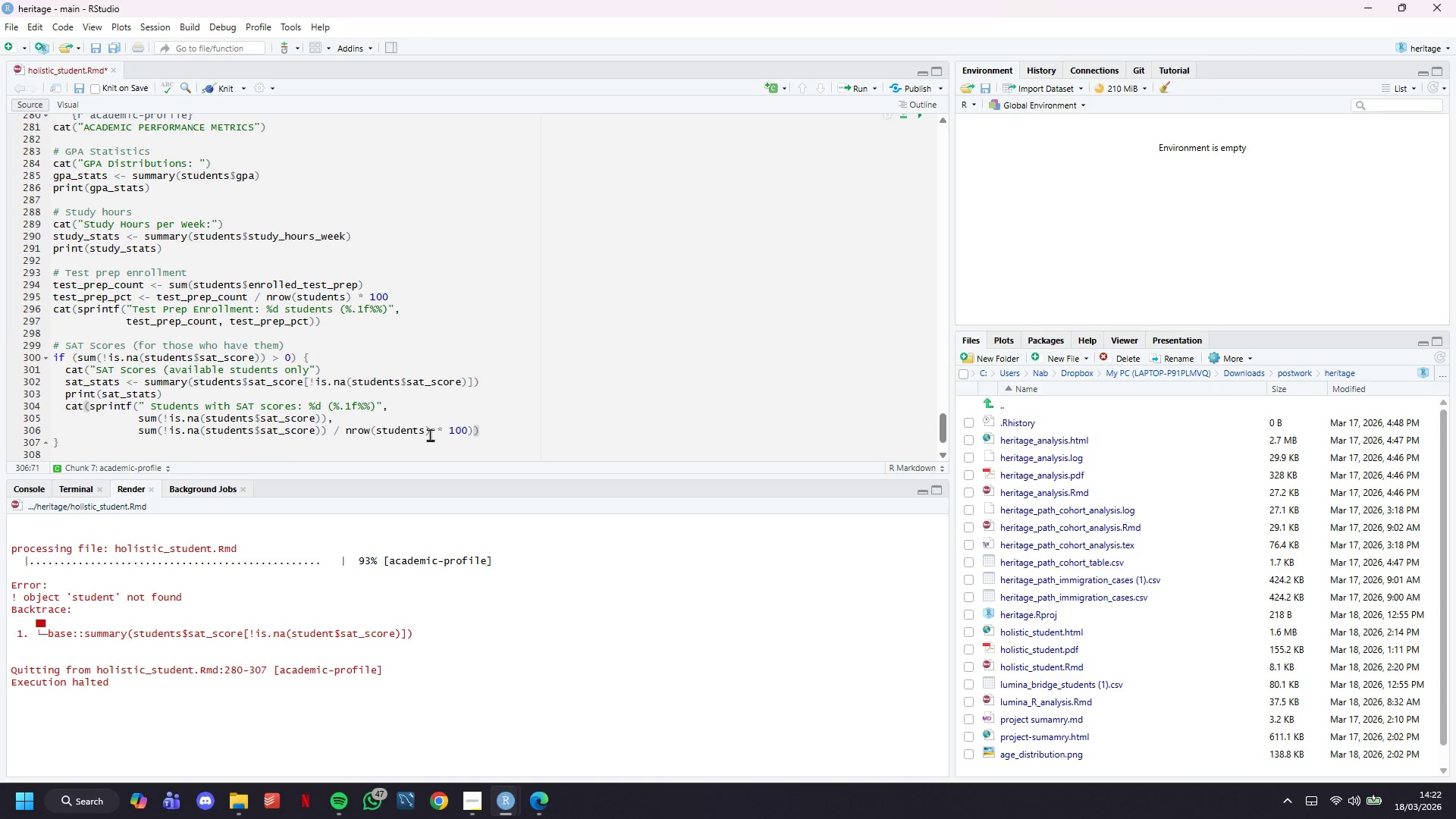 
key(ArrowDown)
 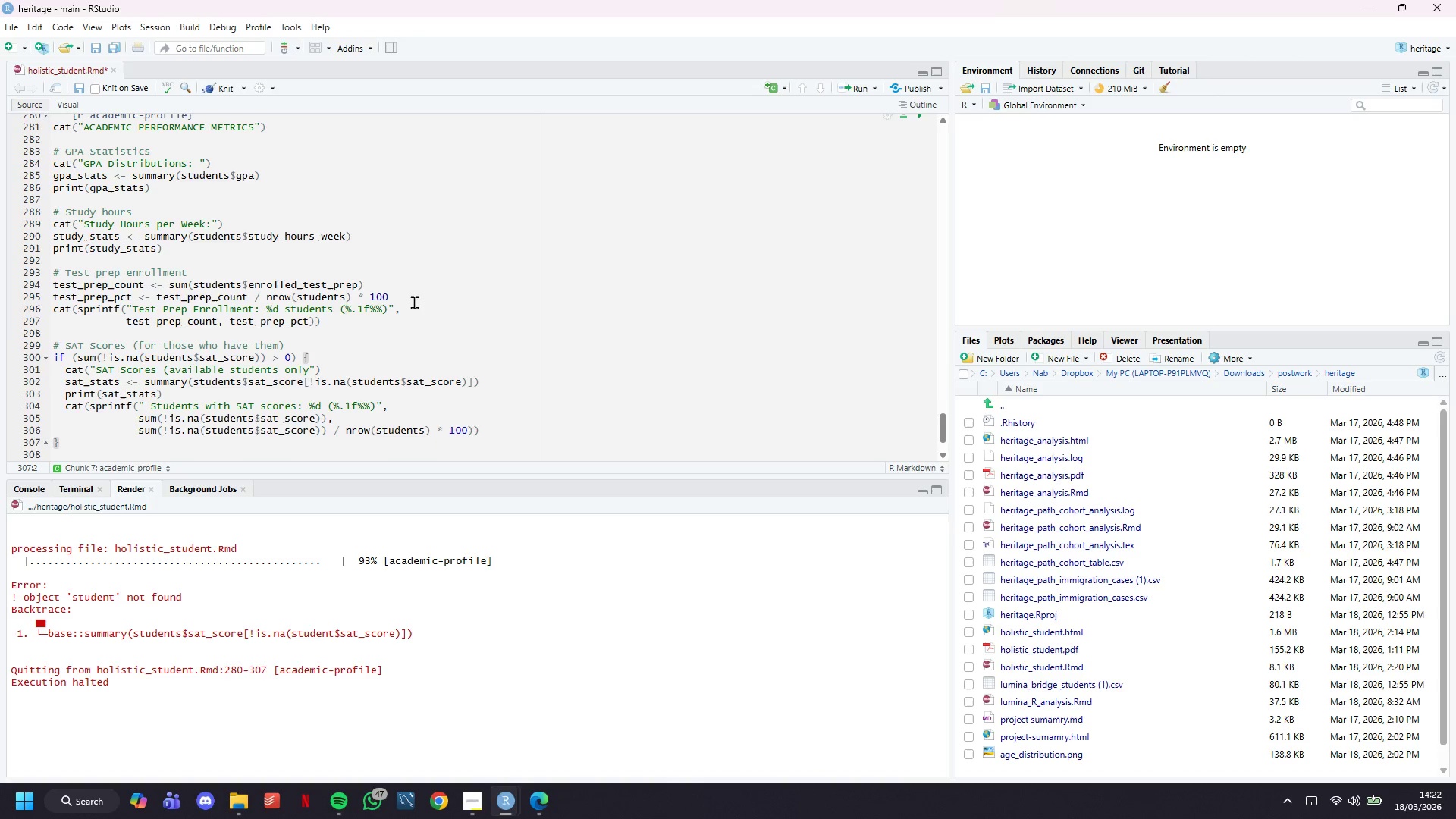 
scroll: coordinate [414, 302], scroll_direction: down, amount: 8.0
 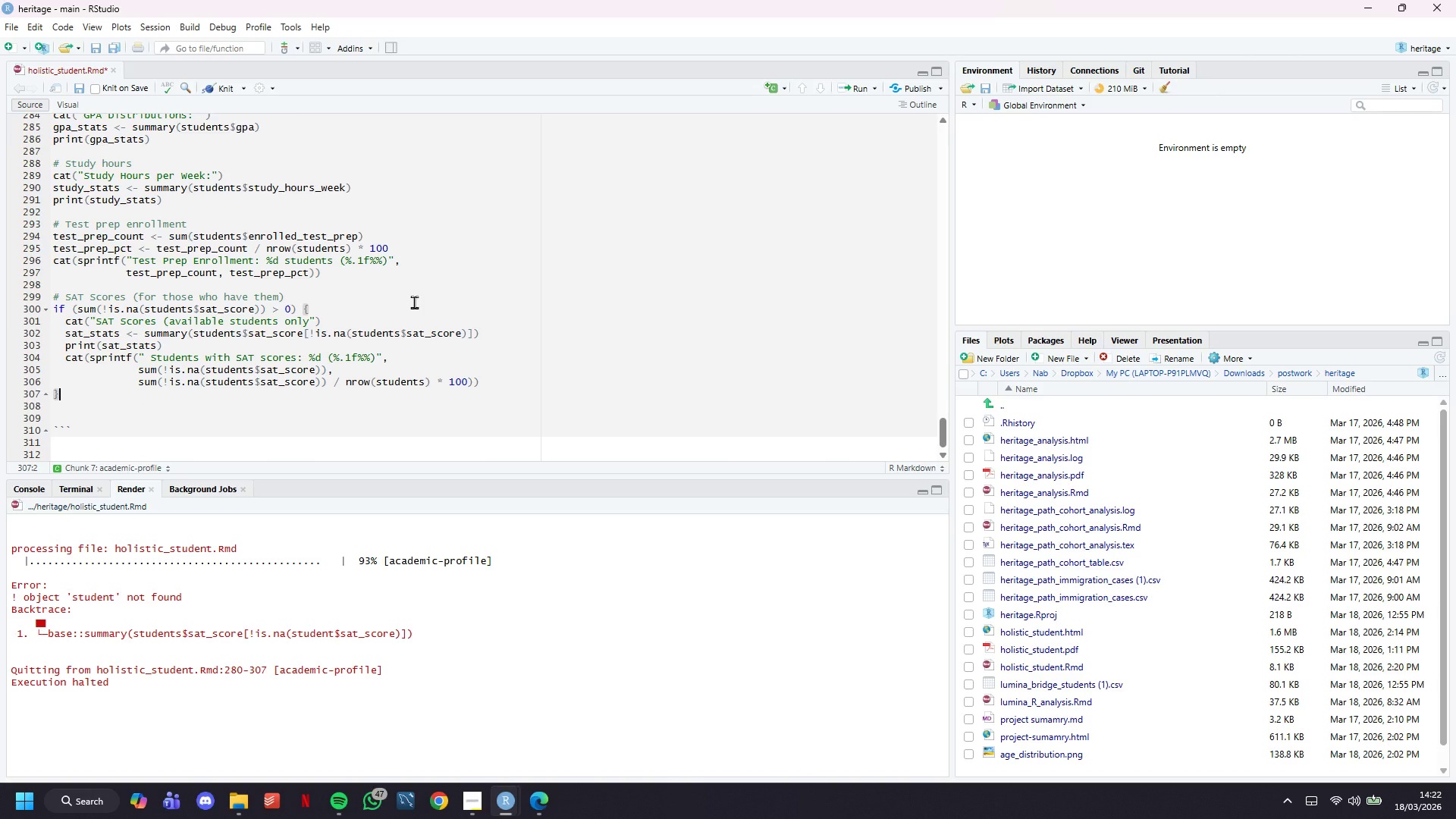 
key(Enter)
 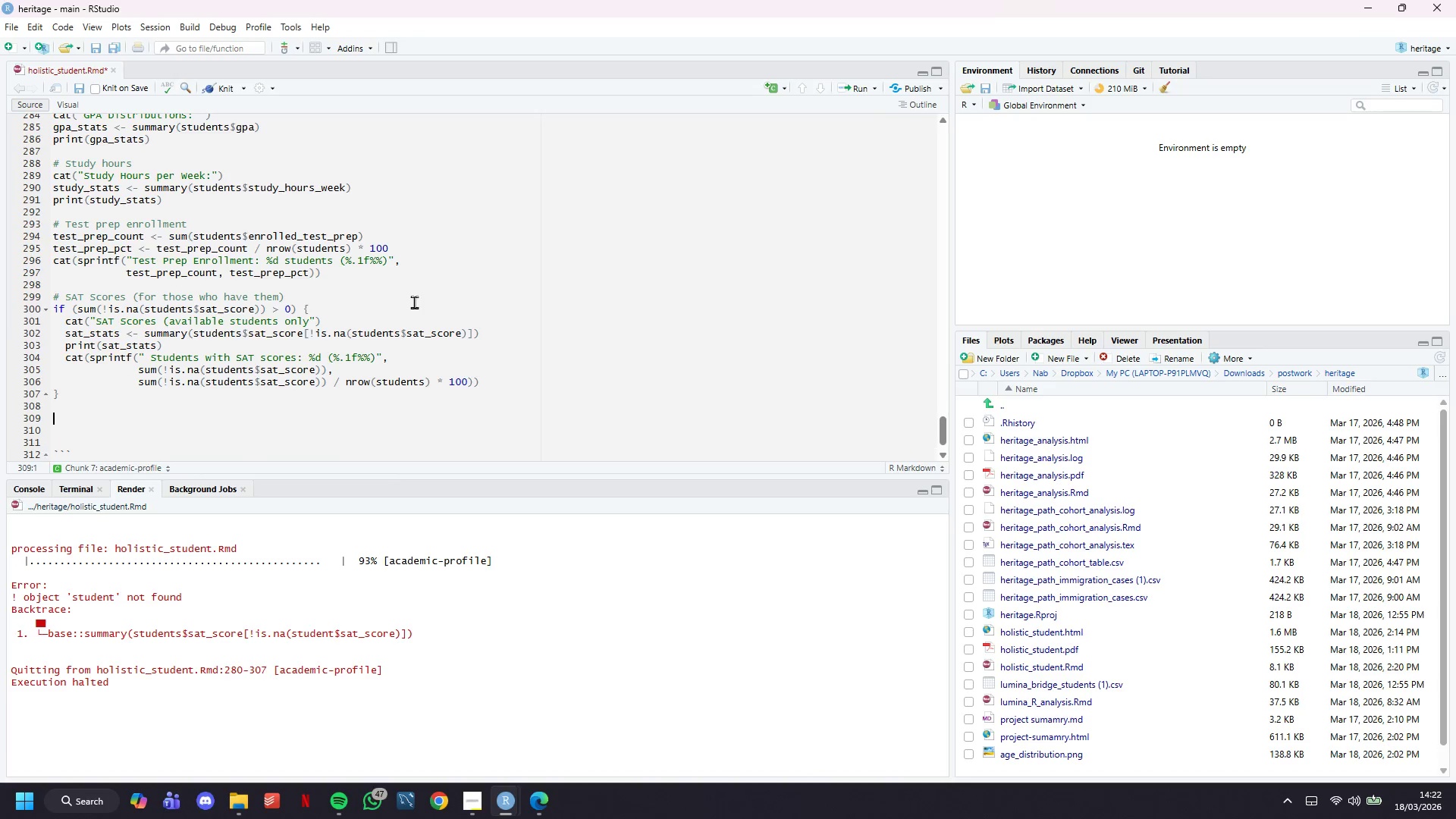 
key(Enter)
 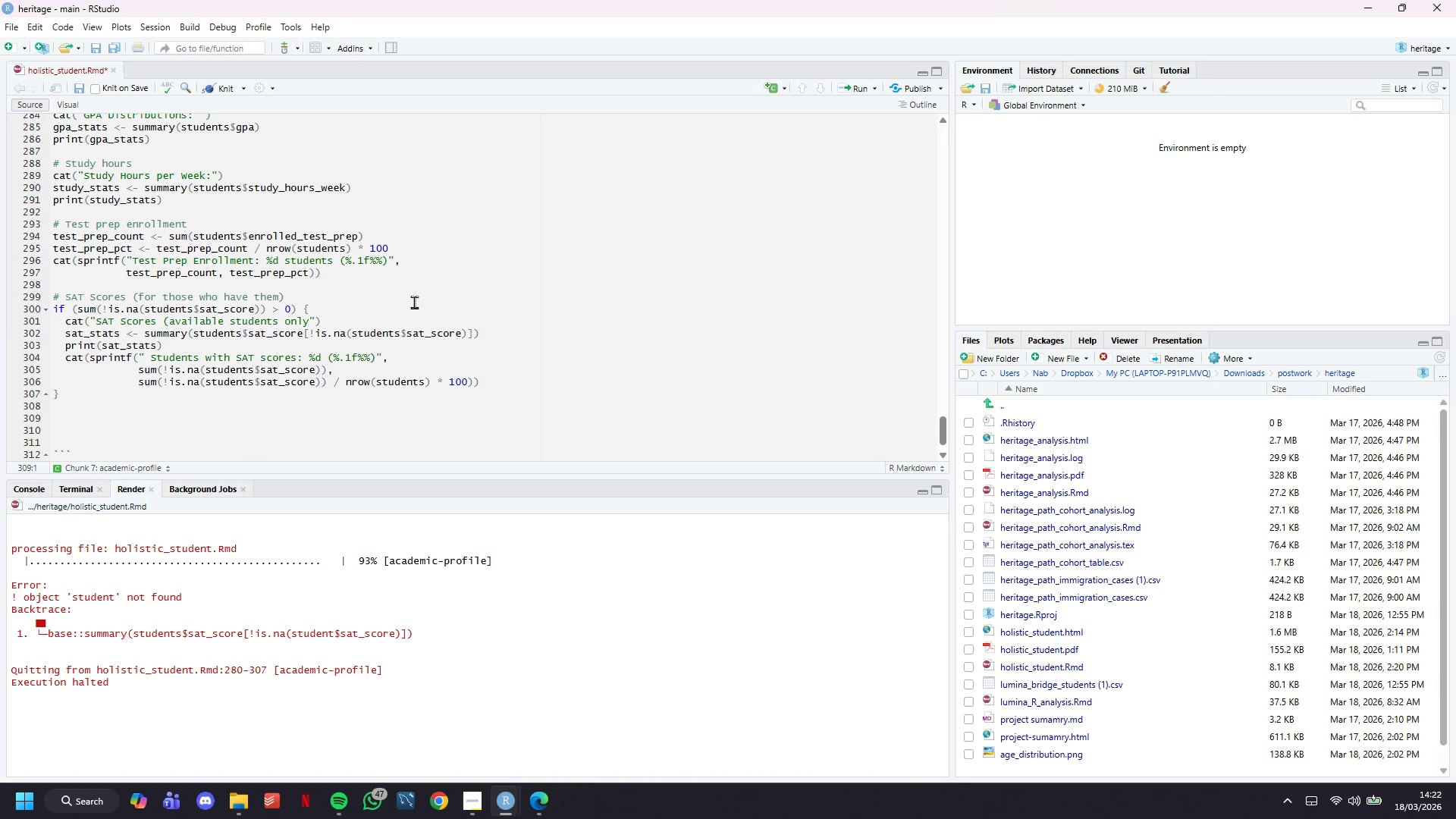 
type(#AP)
 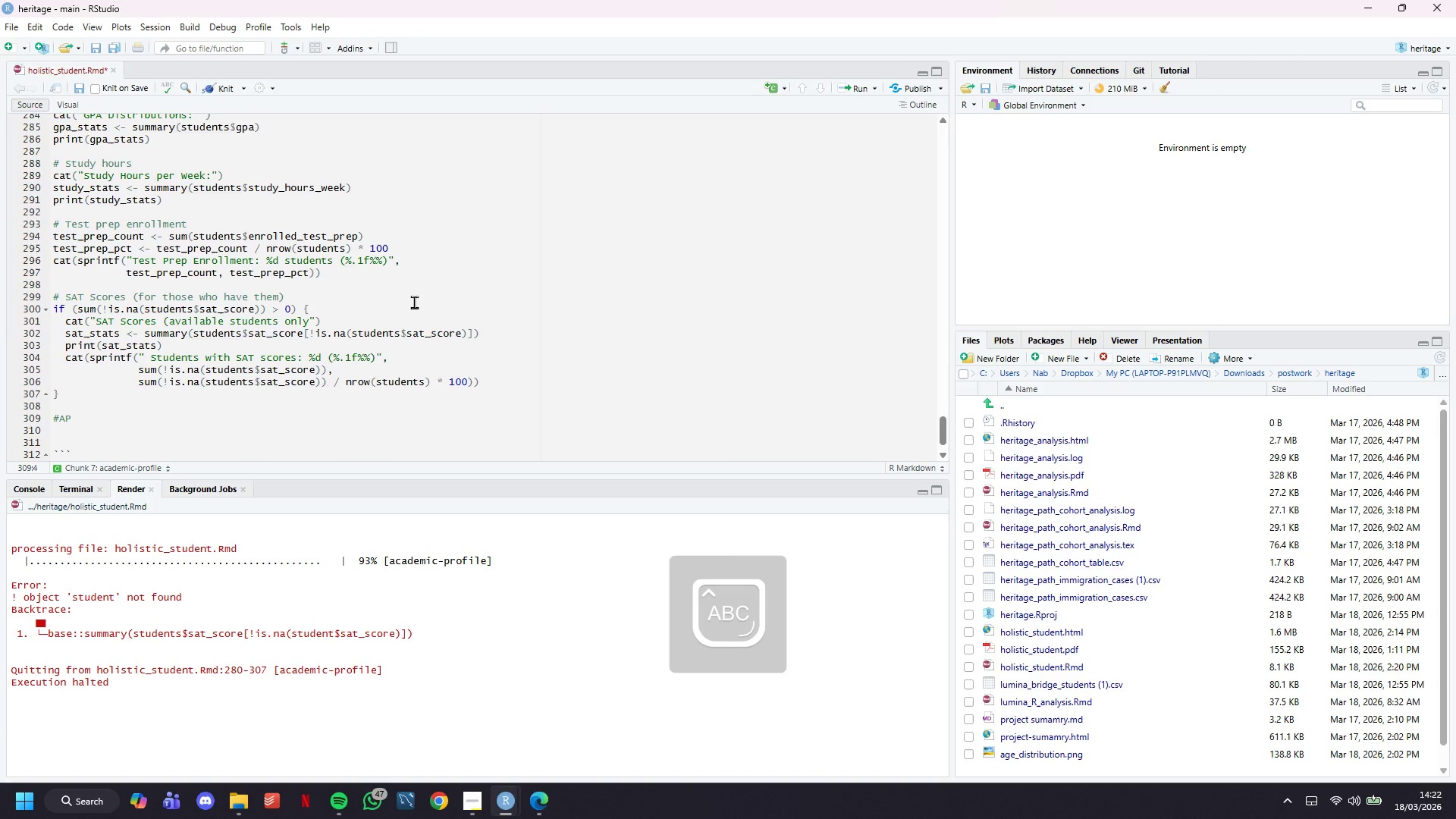 
key(ArrowLeft)
 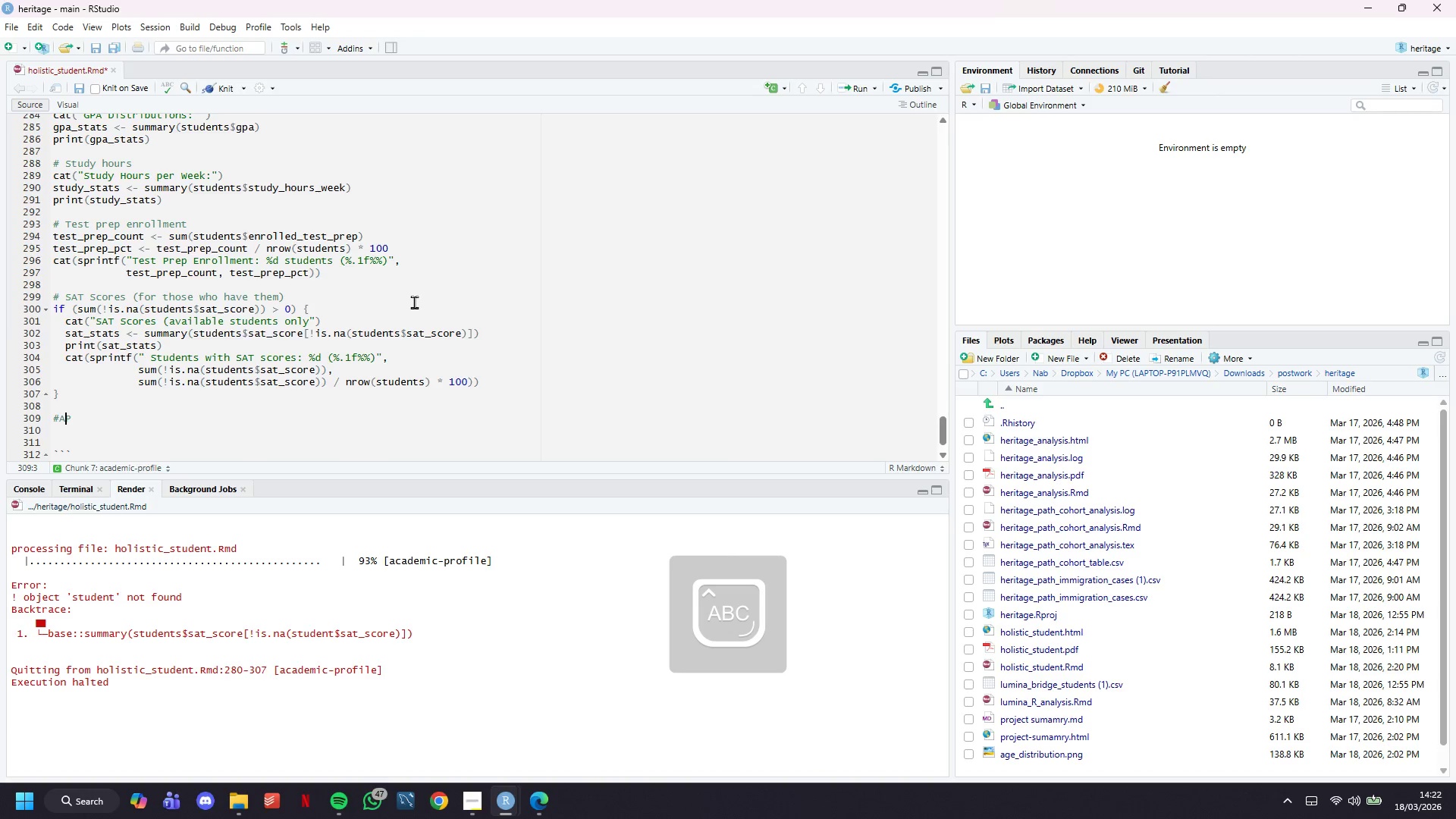 
key(ArrowLeft)
 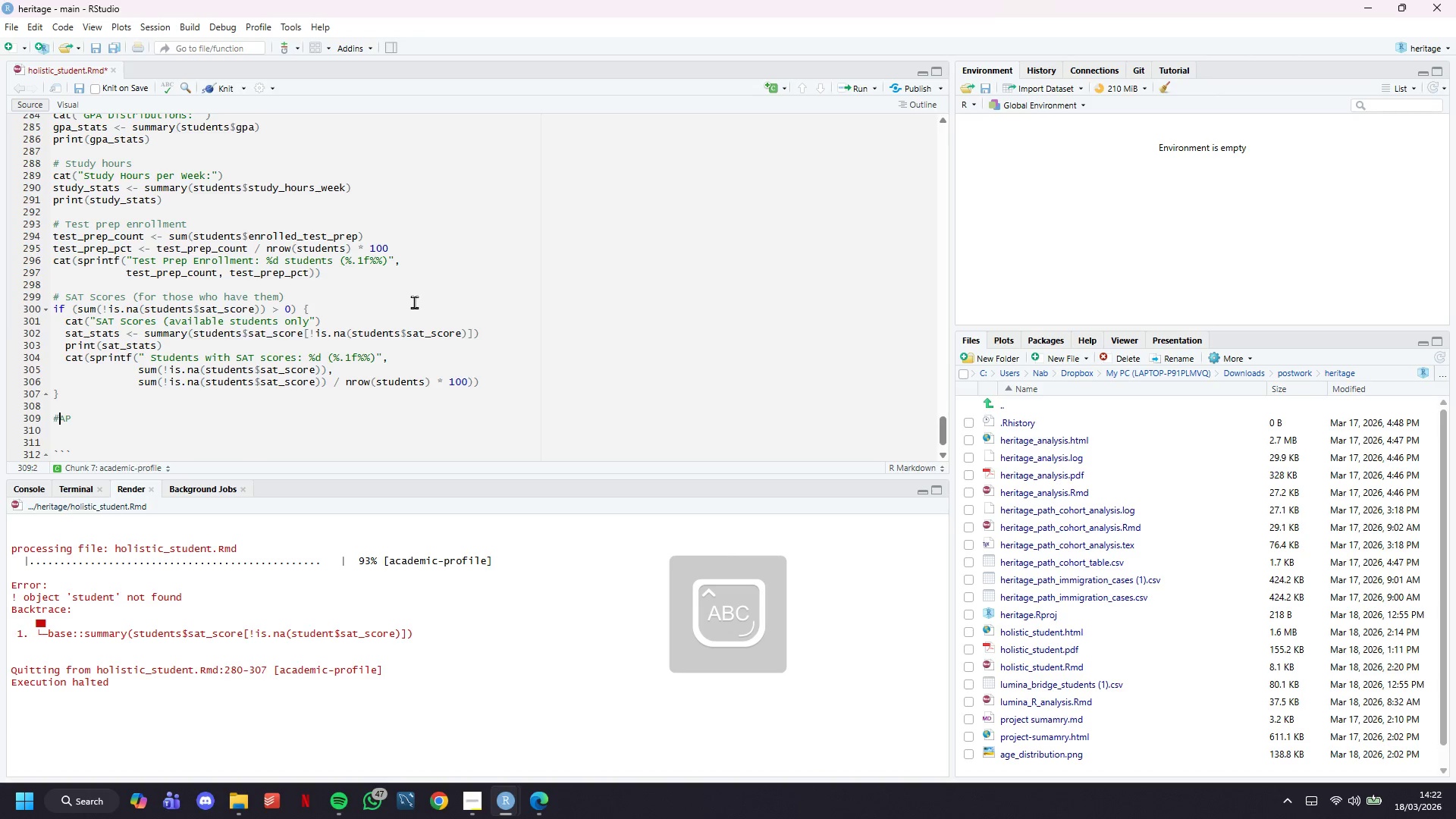 
key(Space)
 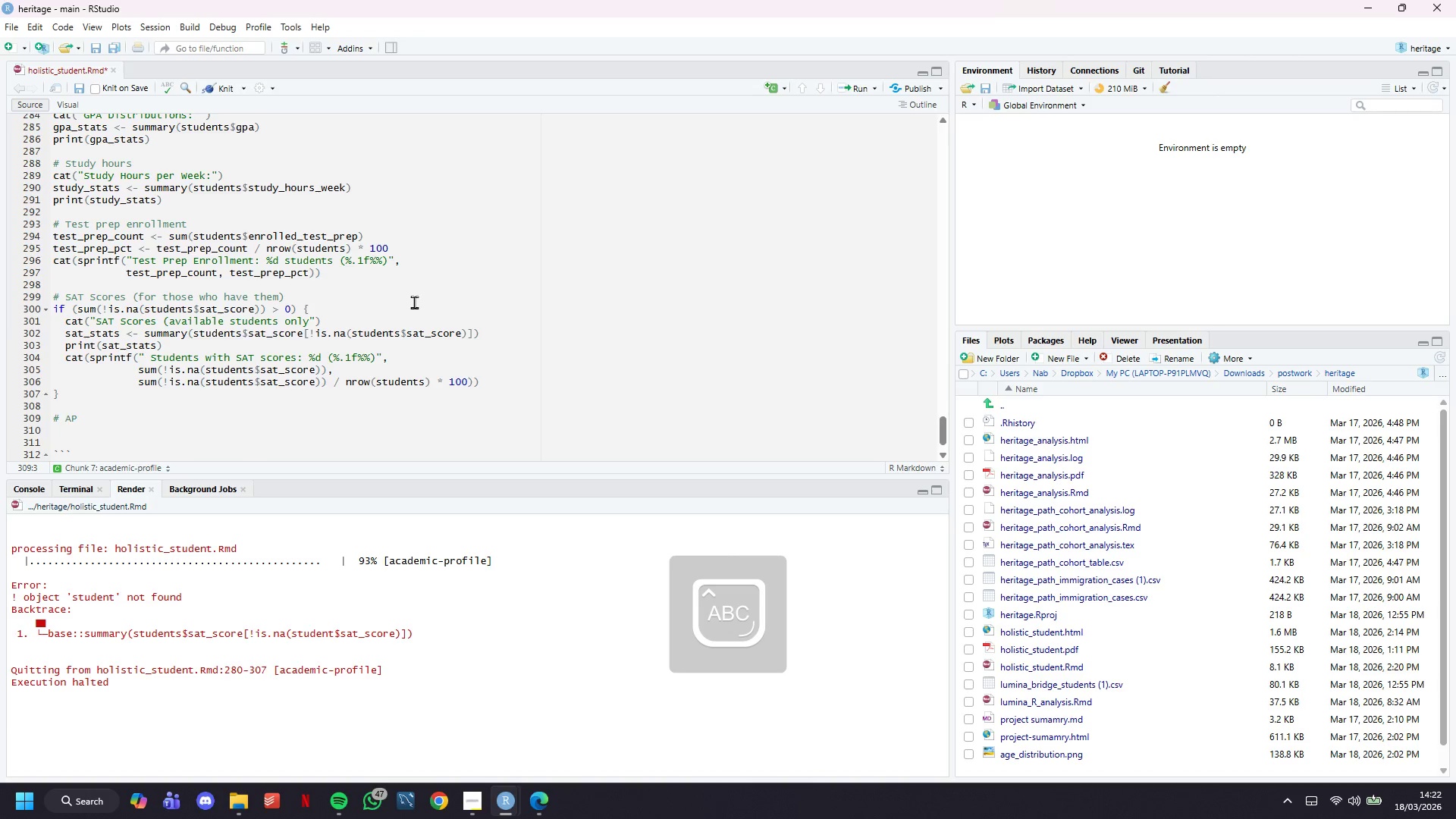 
key(ArrowRight)
 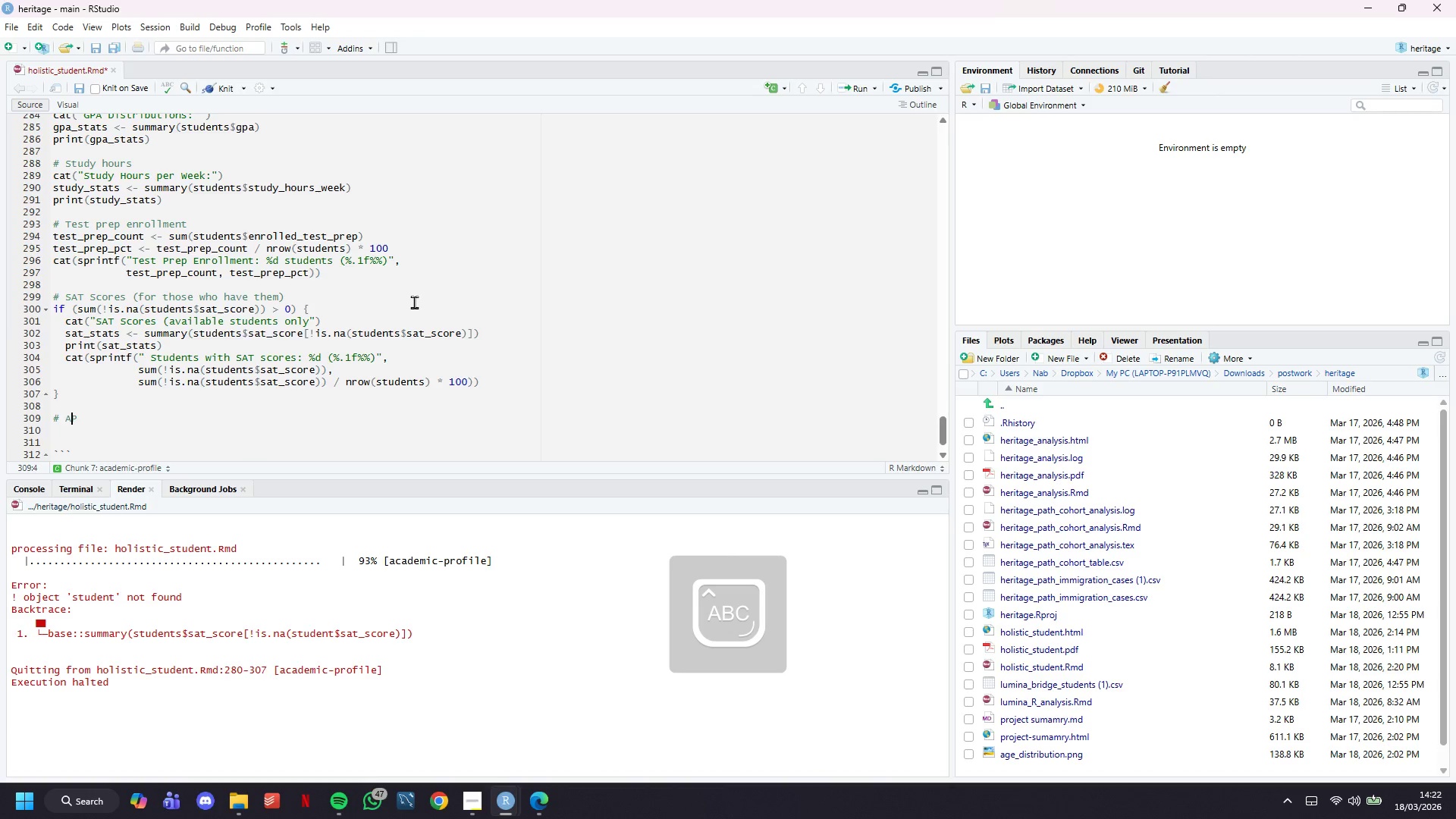 
key(Space)
 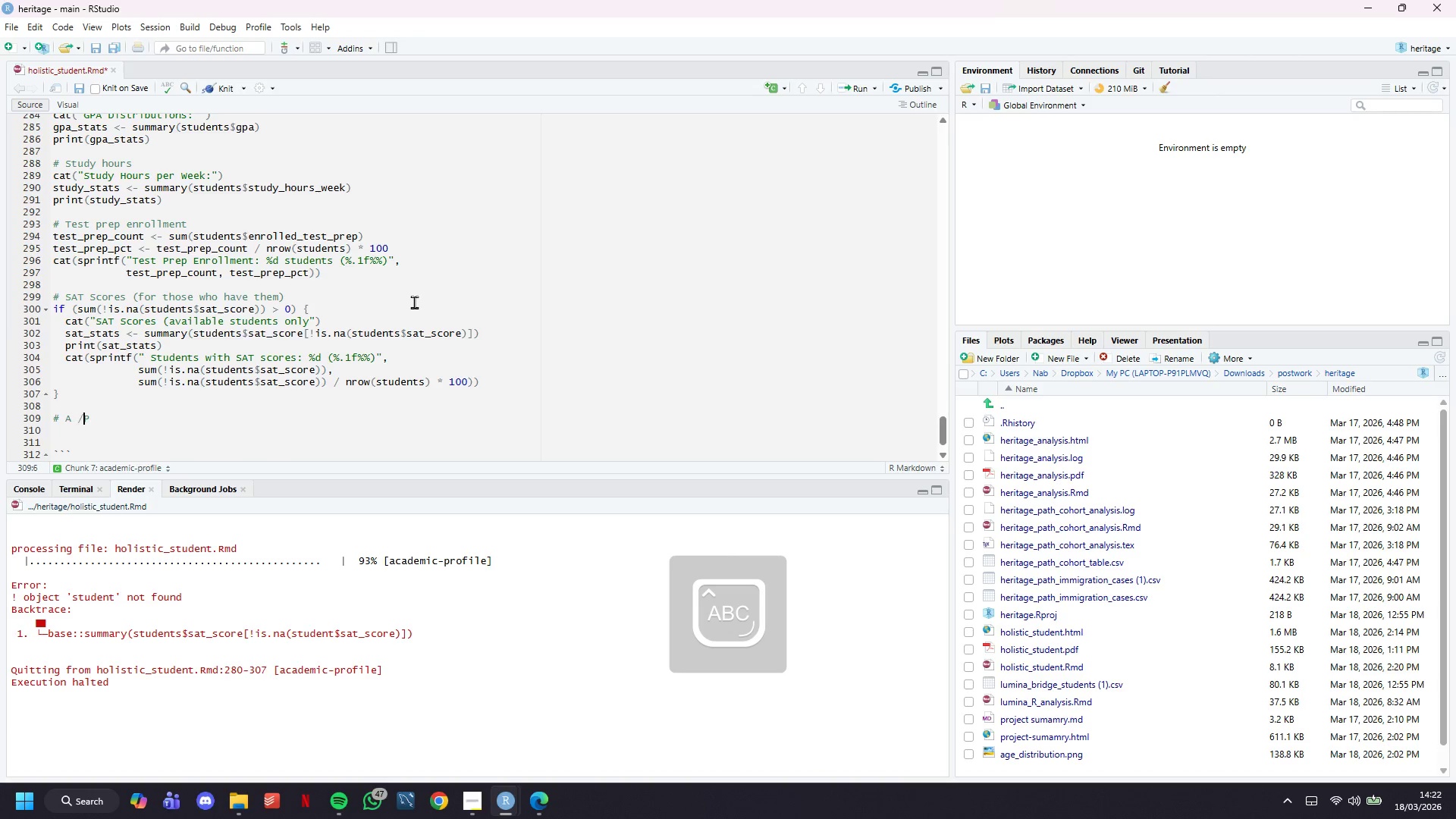 
key(Slash)
 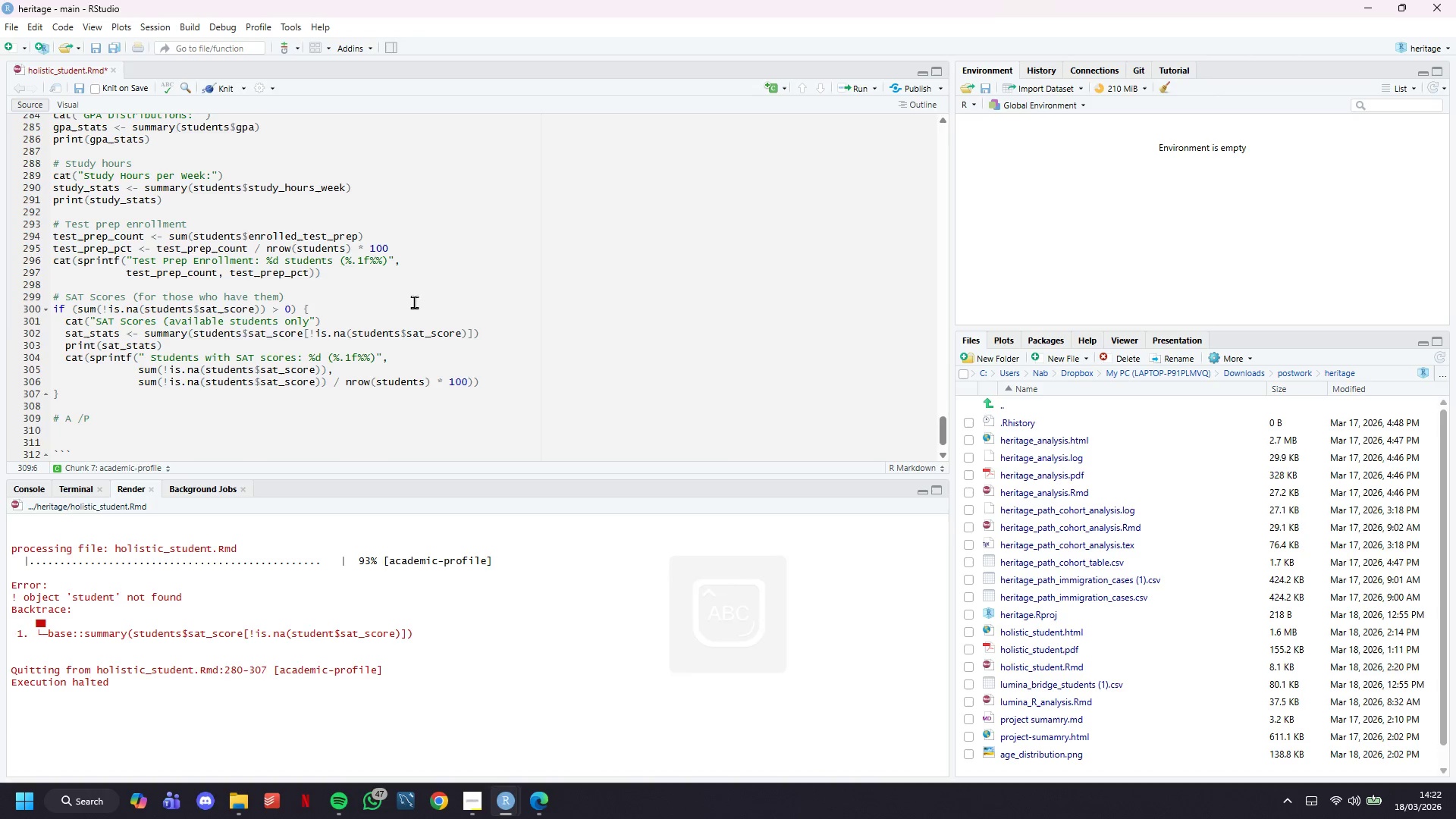 
key(H)
 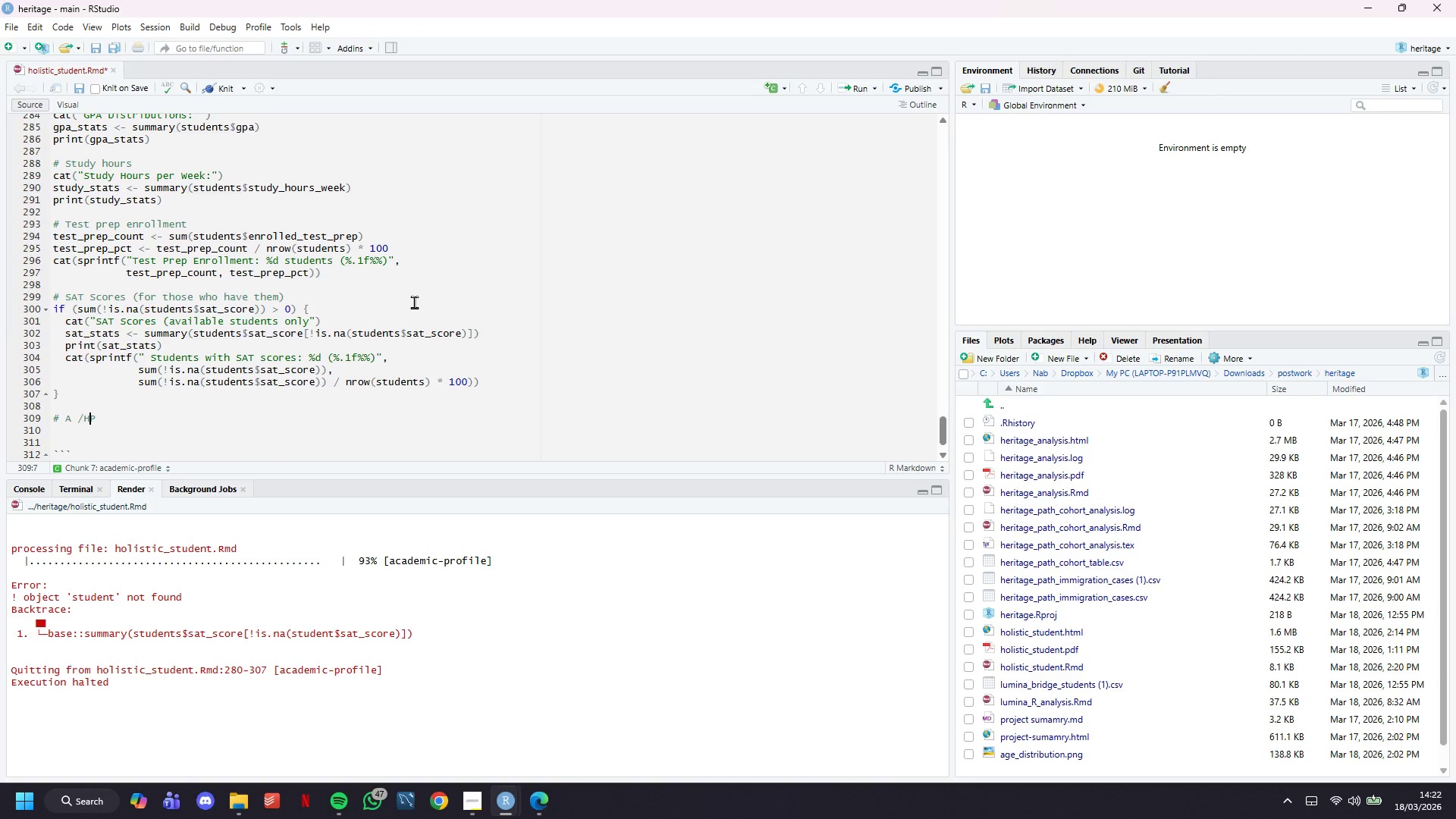 
key(CapsLock)
 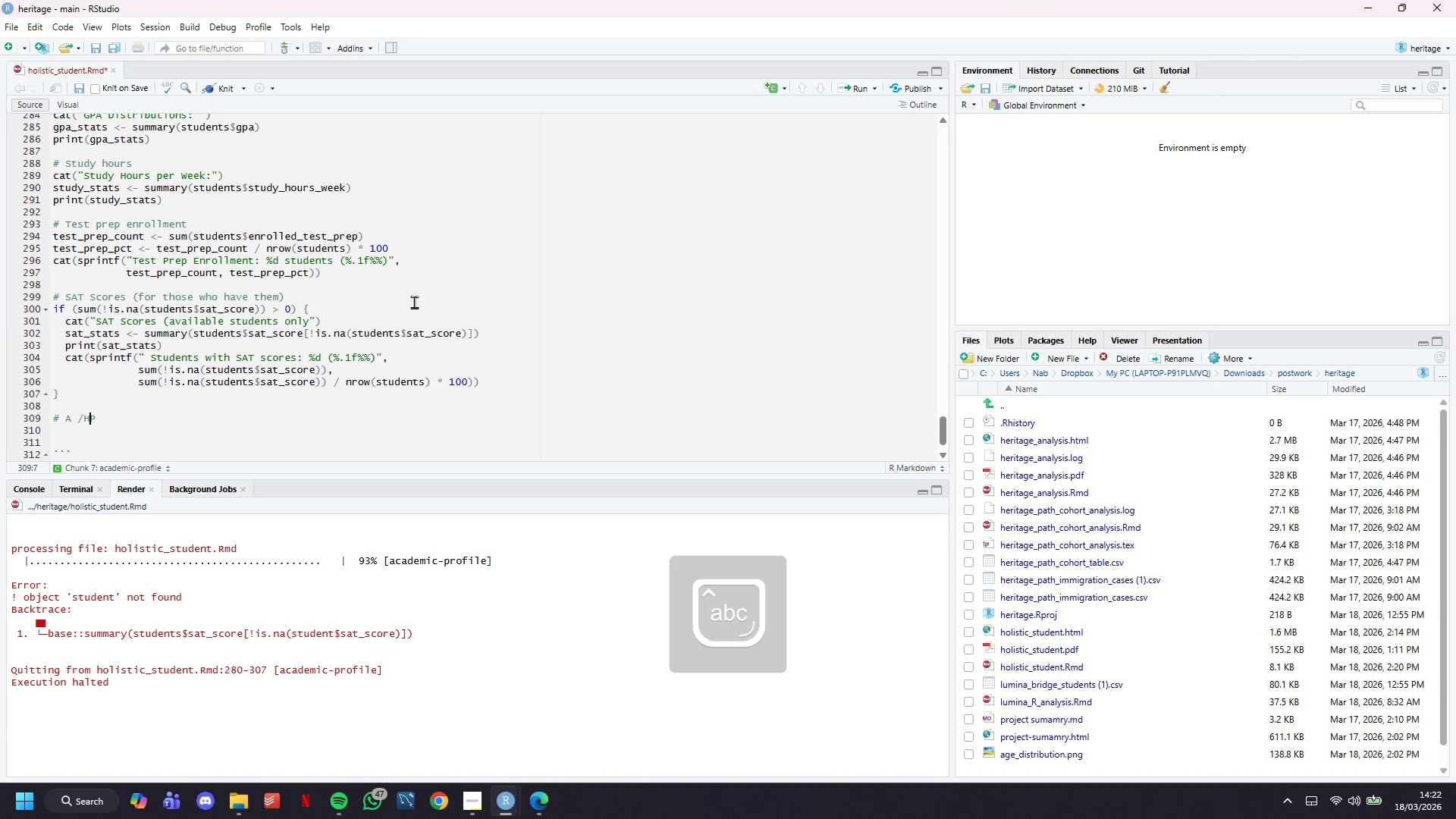 
key(N)
 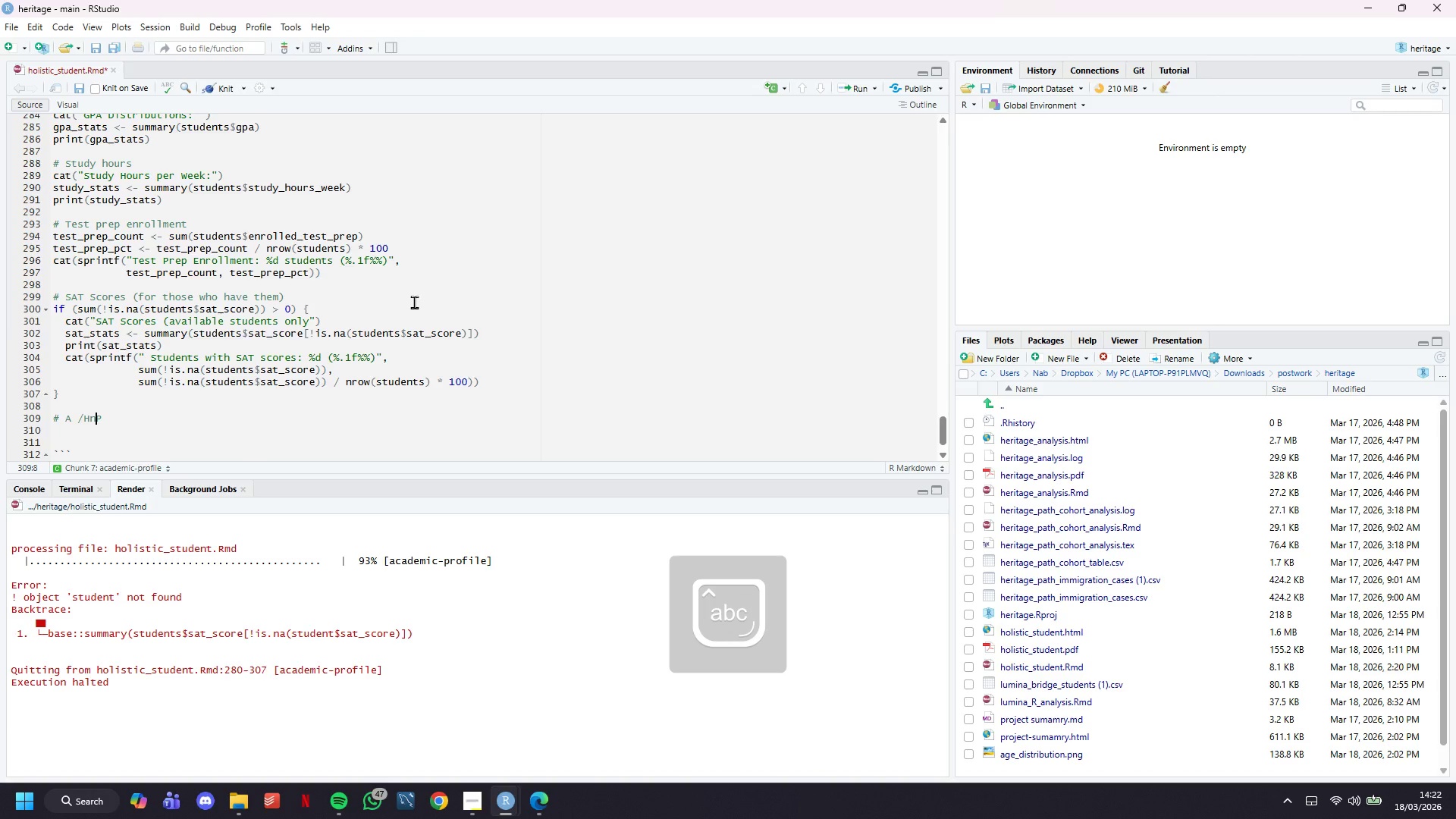 
key(Backspace)
 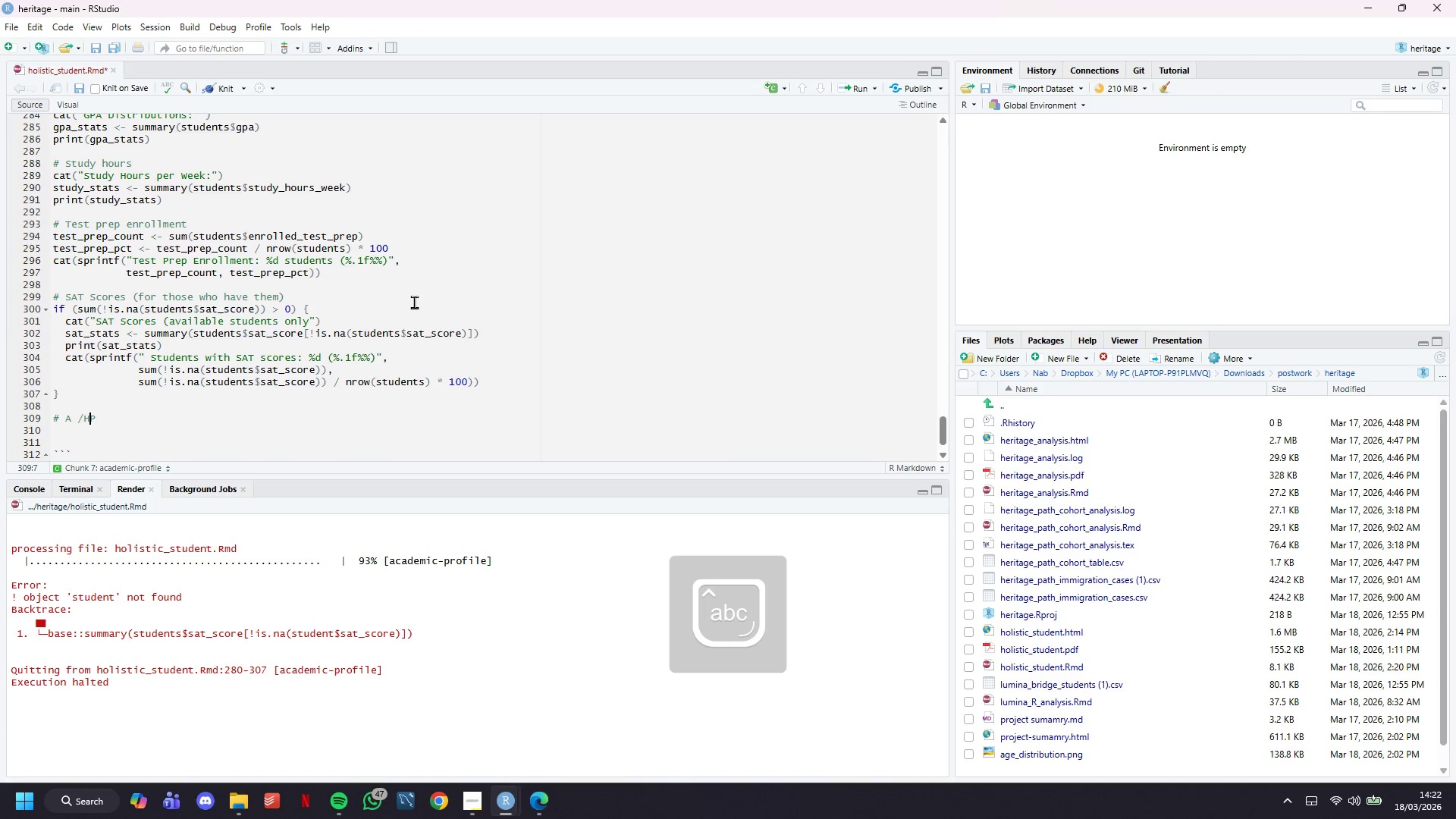 
key(Backspace)
 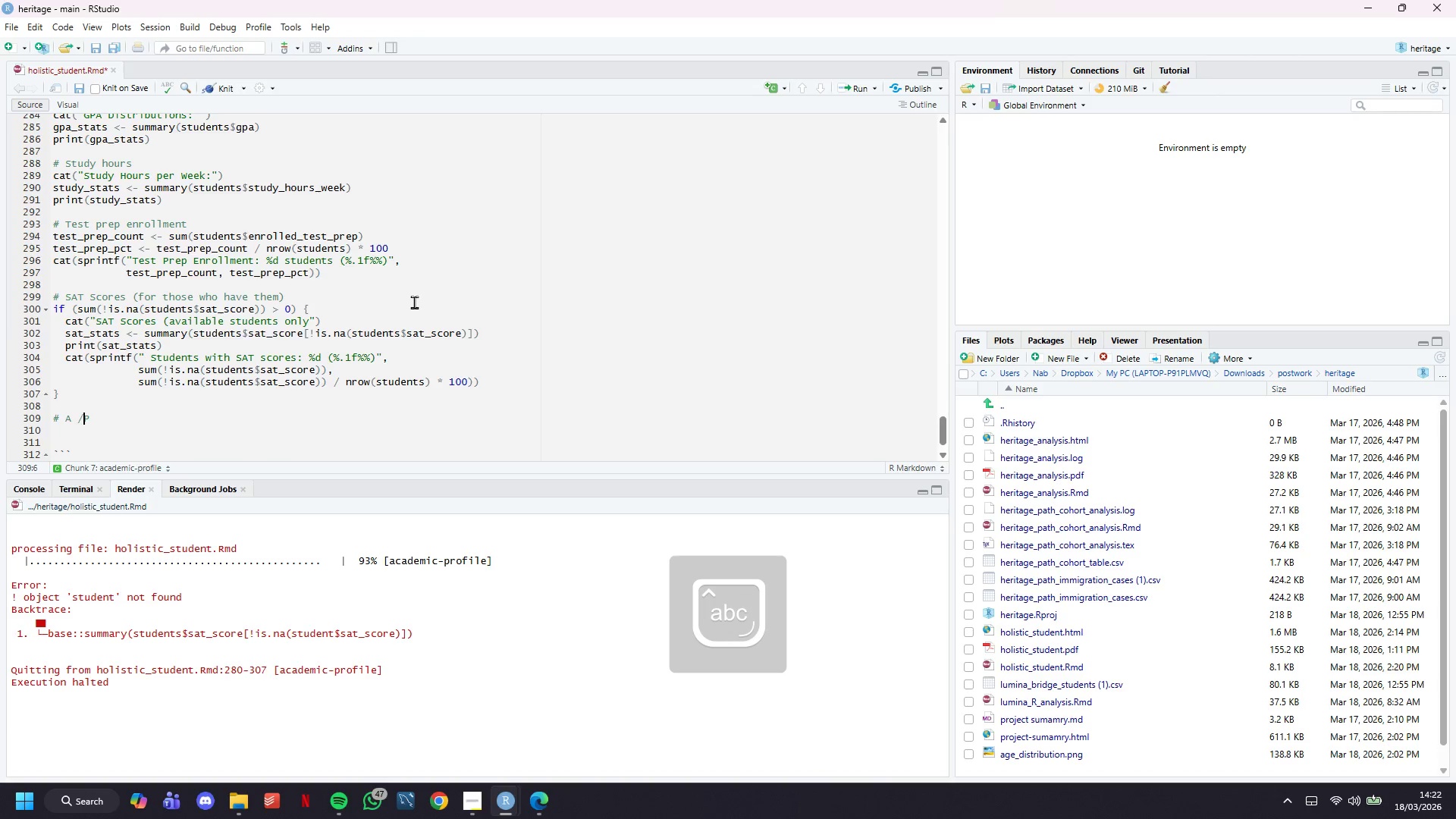 
key(Backspace)
 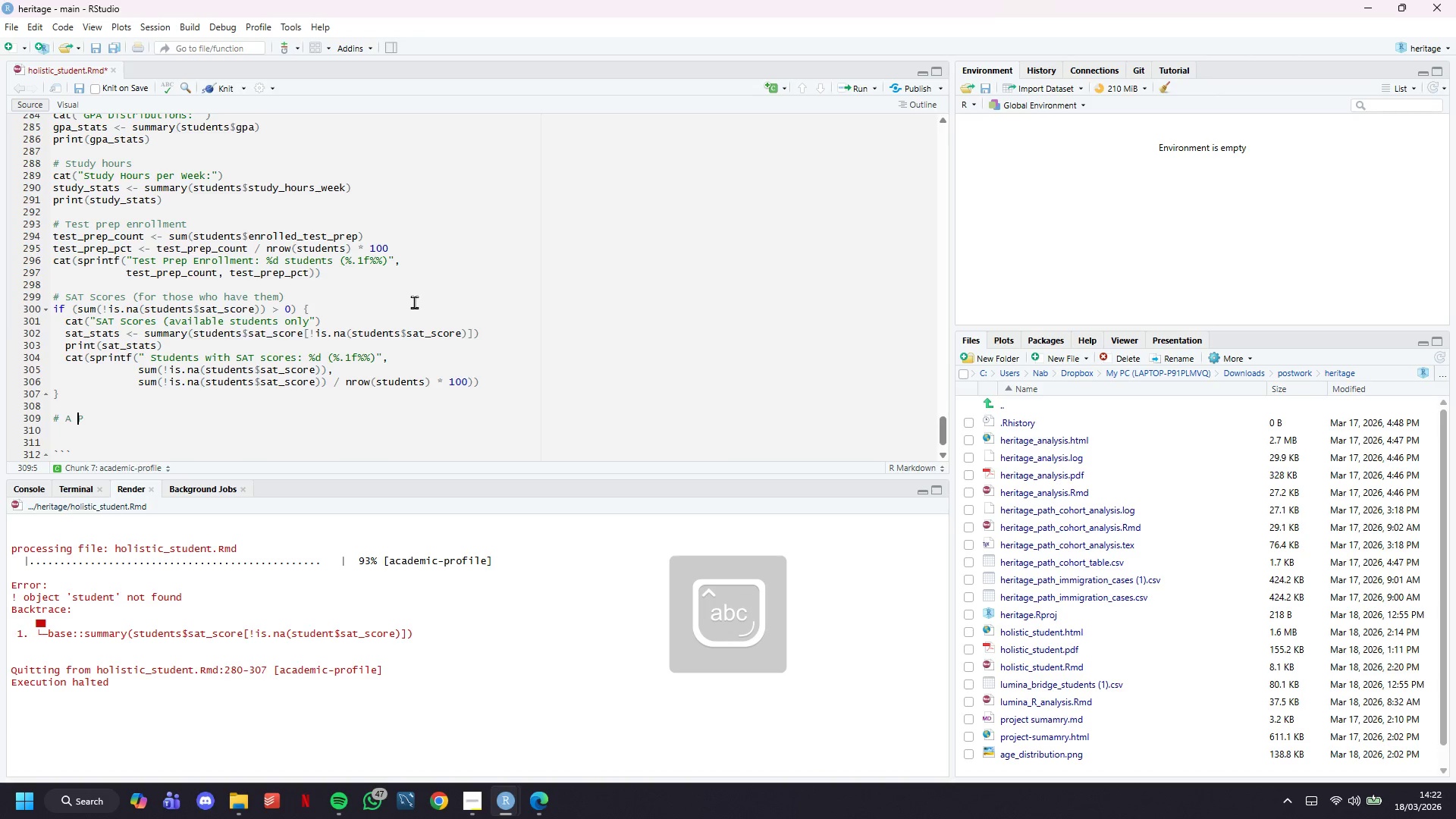 
key(Backspace)
 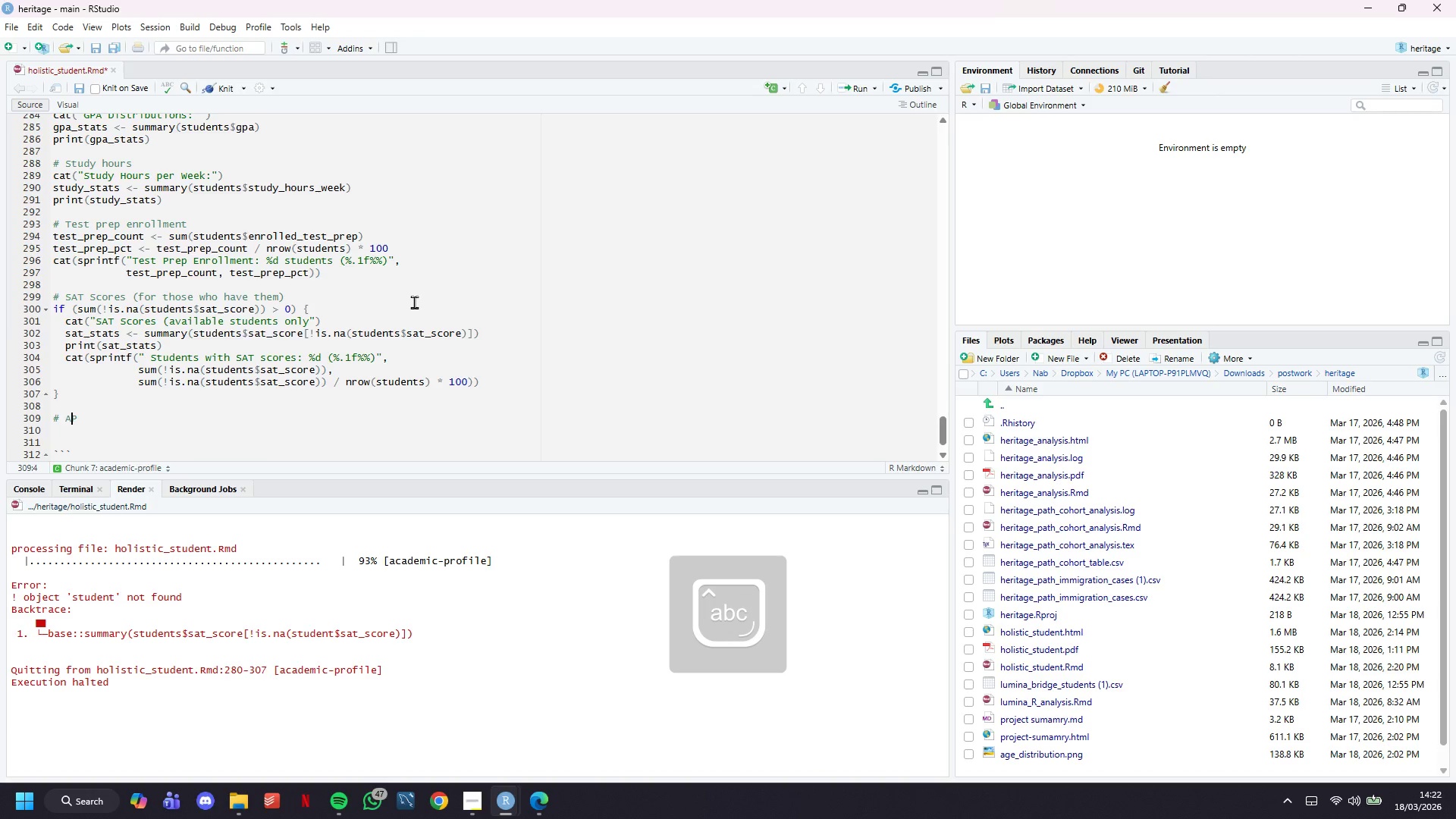 
key(ArrowRight)
 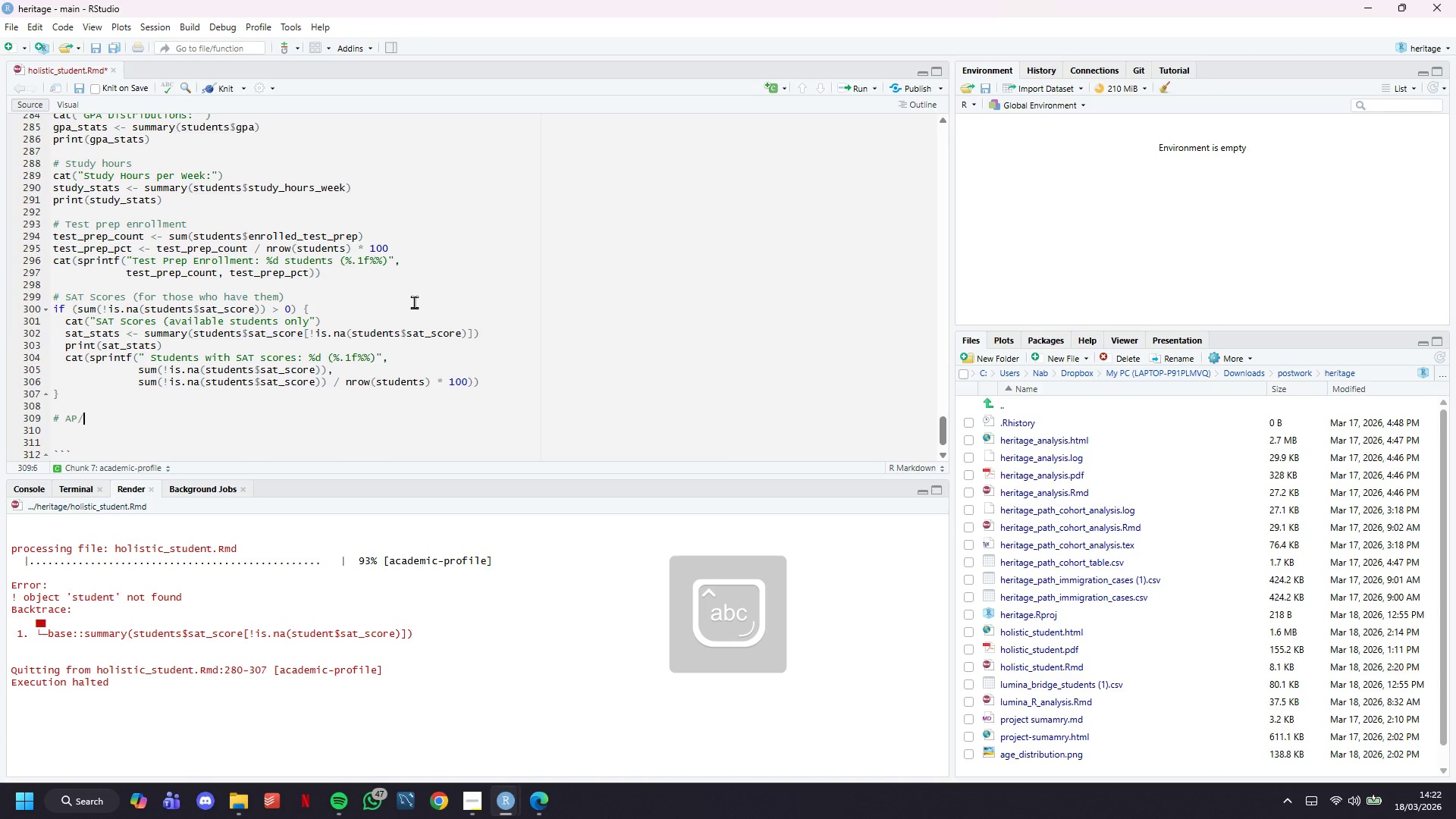 
type(/Homors courses)
 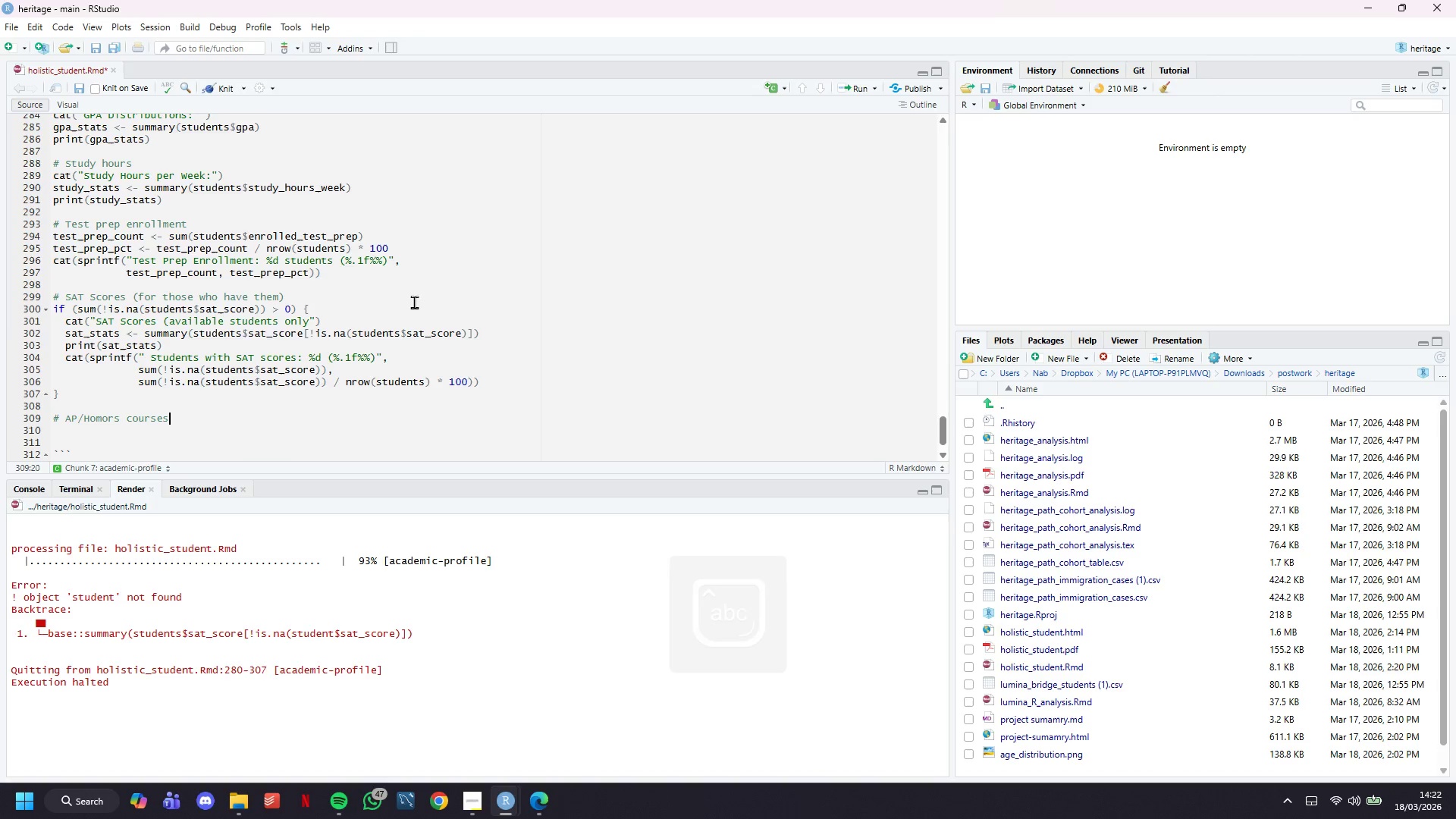 
key(Enter)
 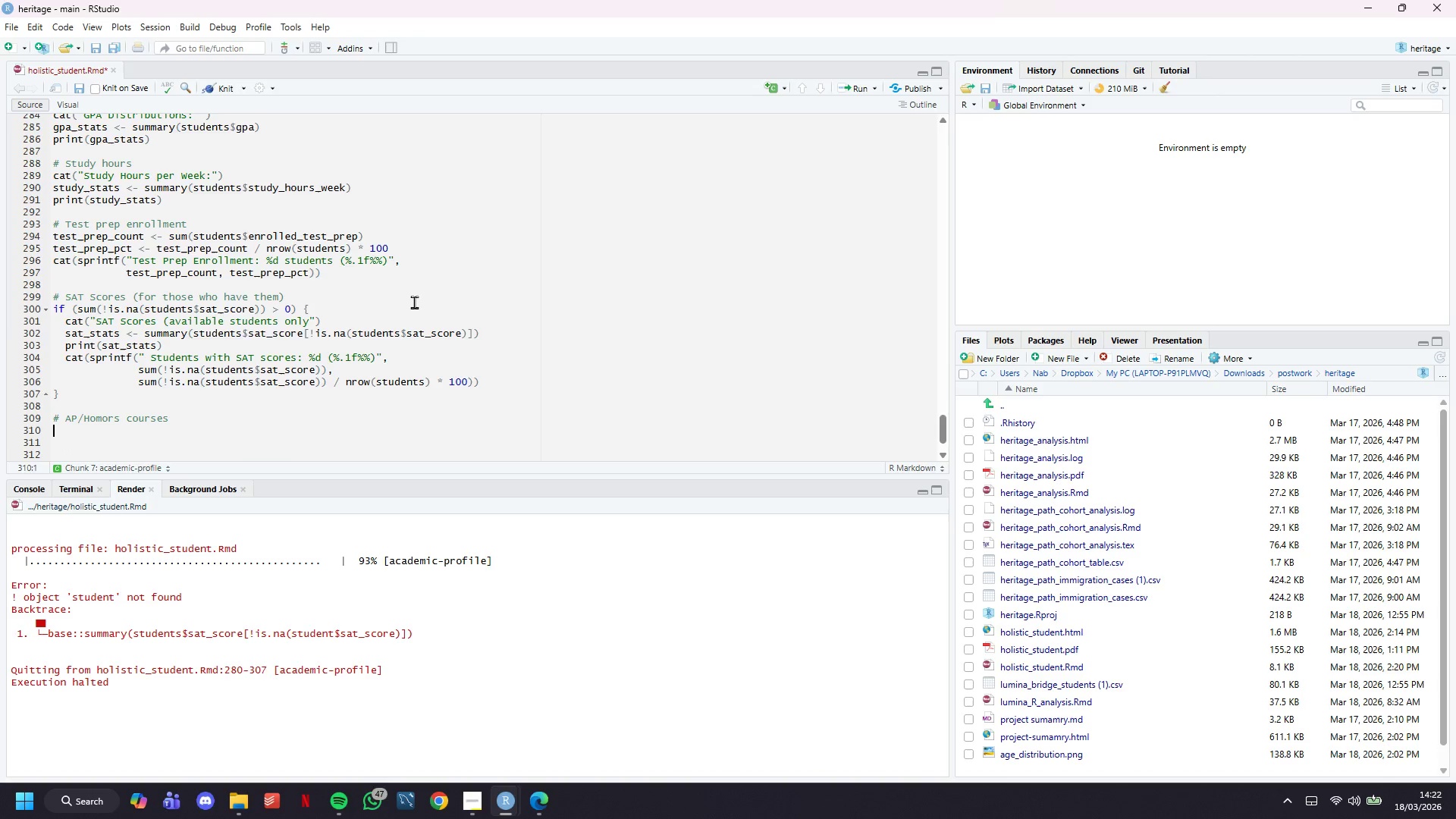 
type(cat("Advanced Coursework:)
 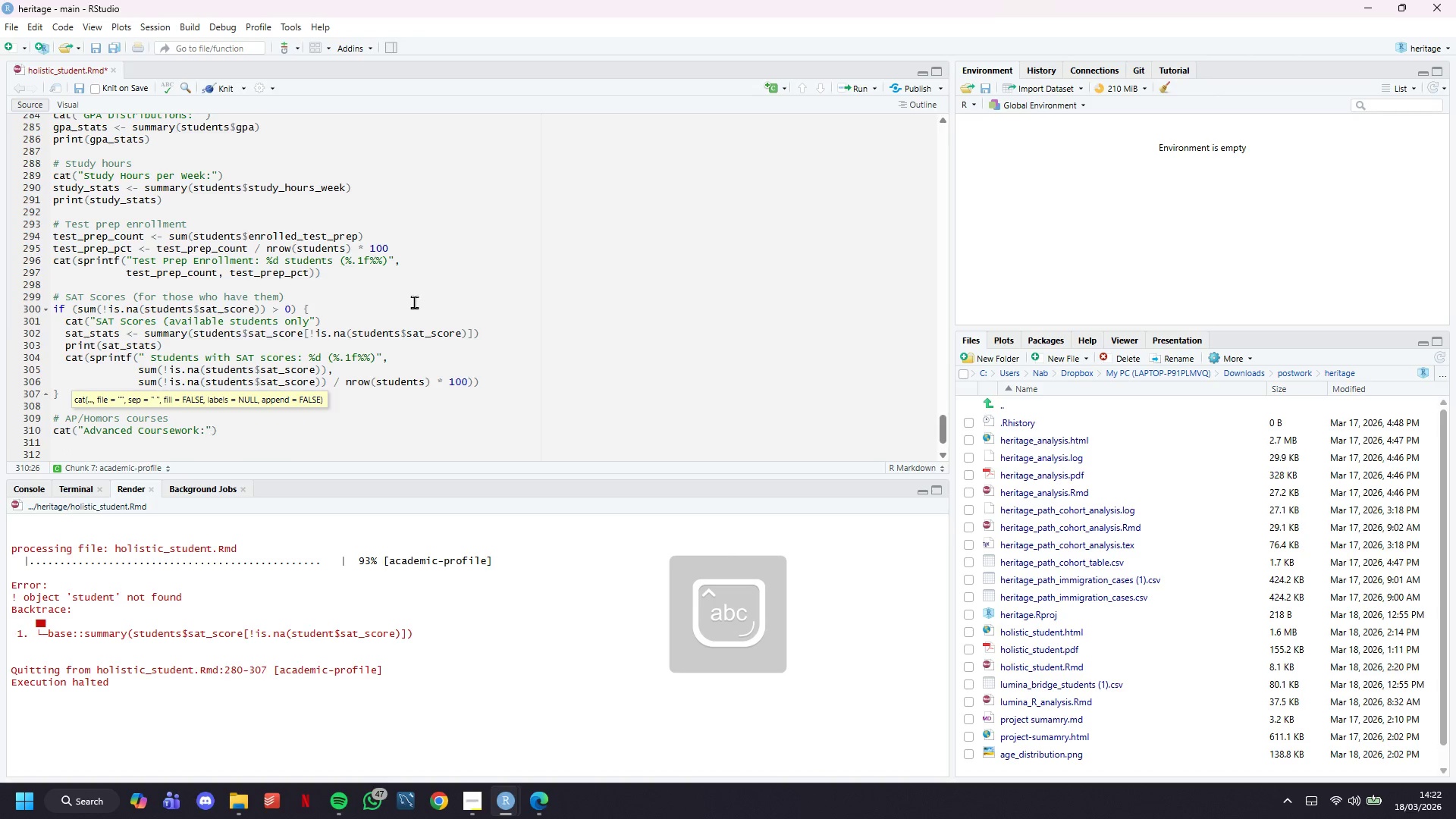 
key(ArrowRight)
 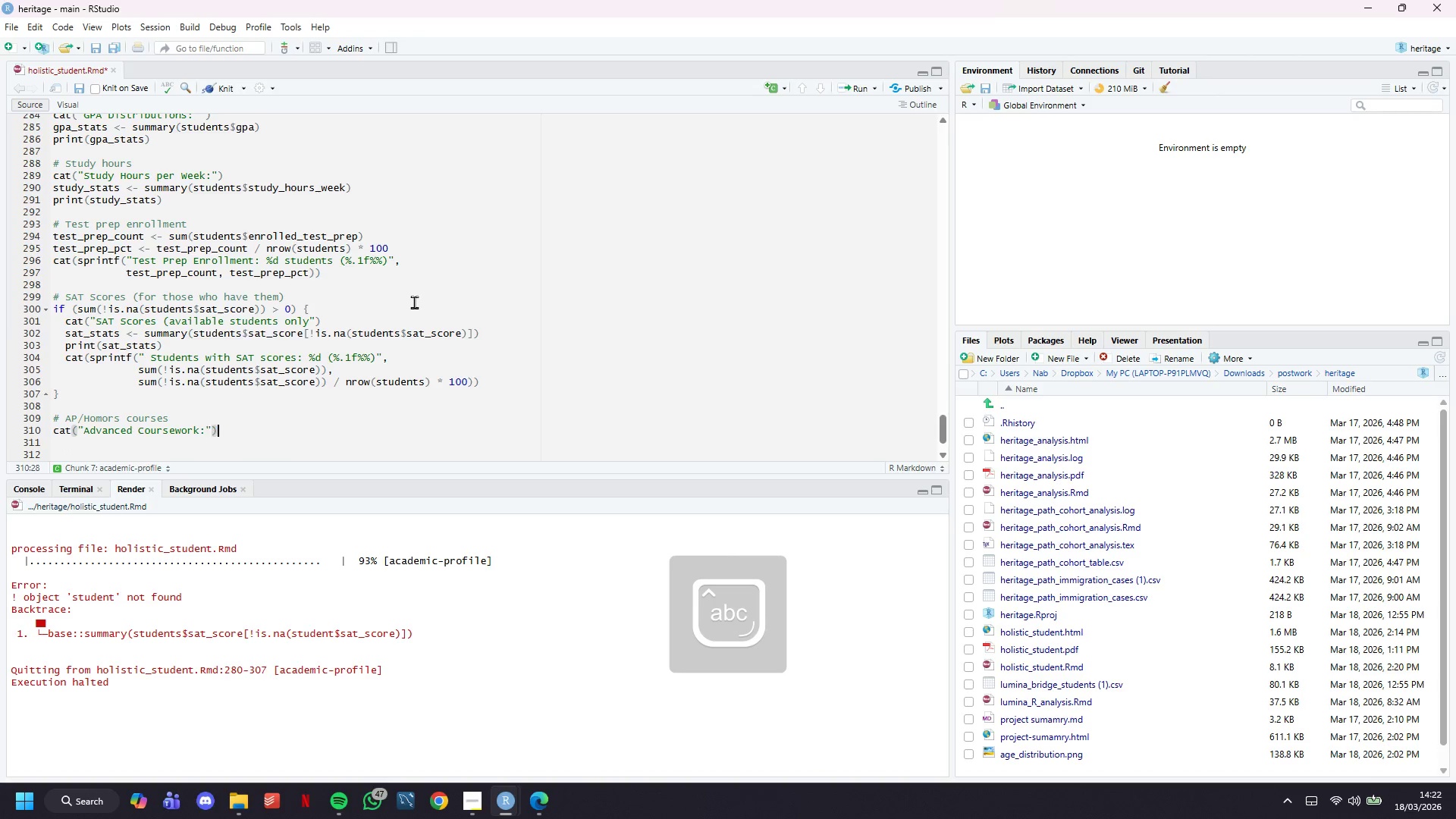 
key(ArrowRight)
 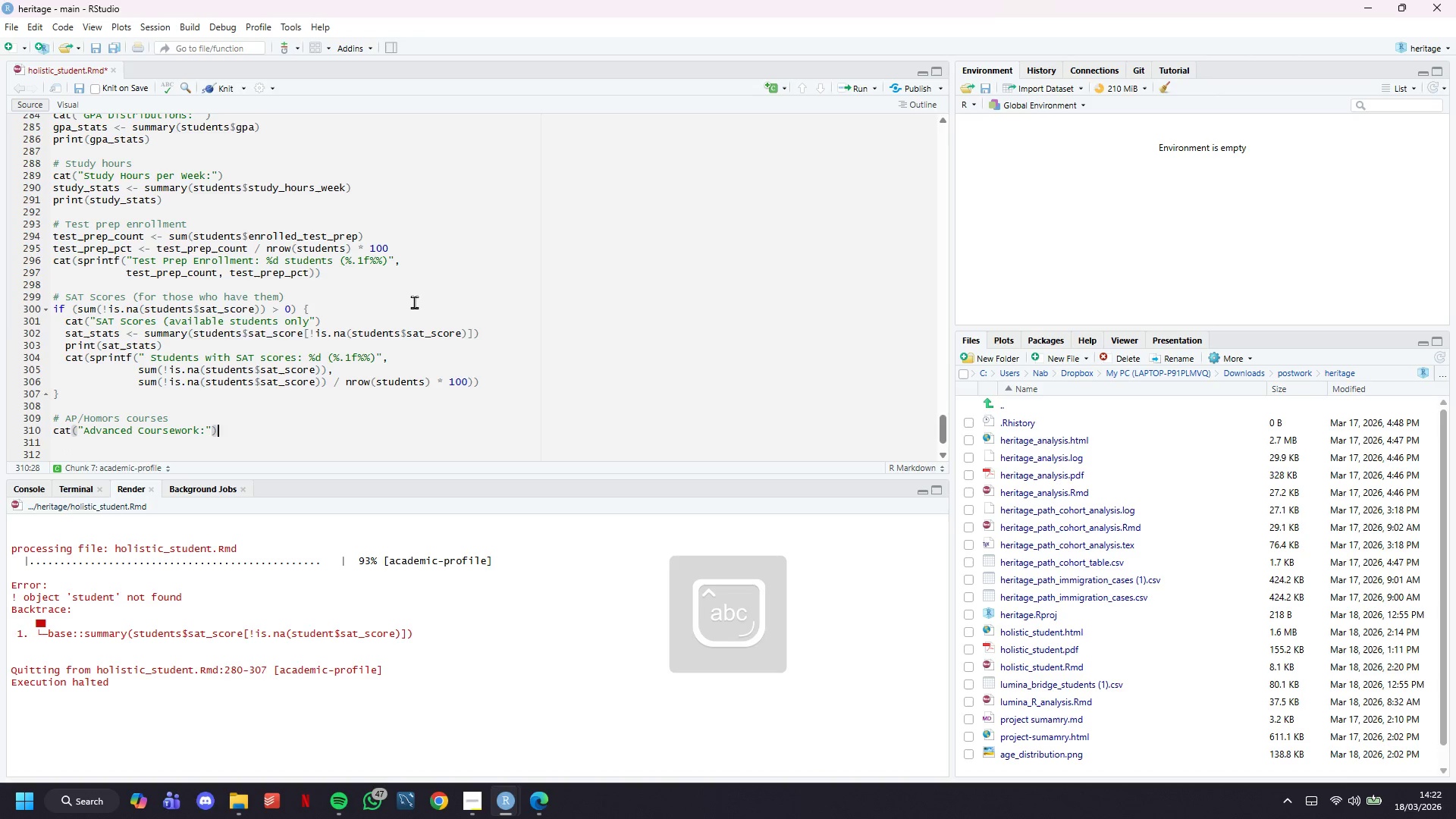 
key(Enter)
 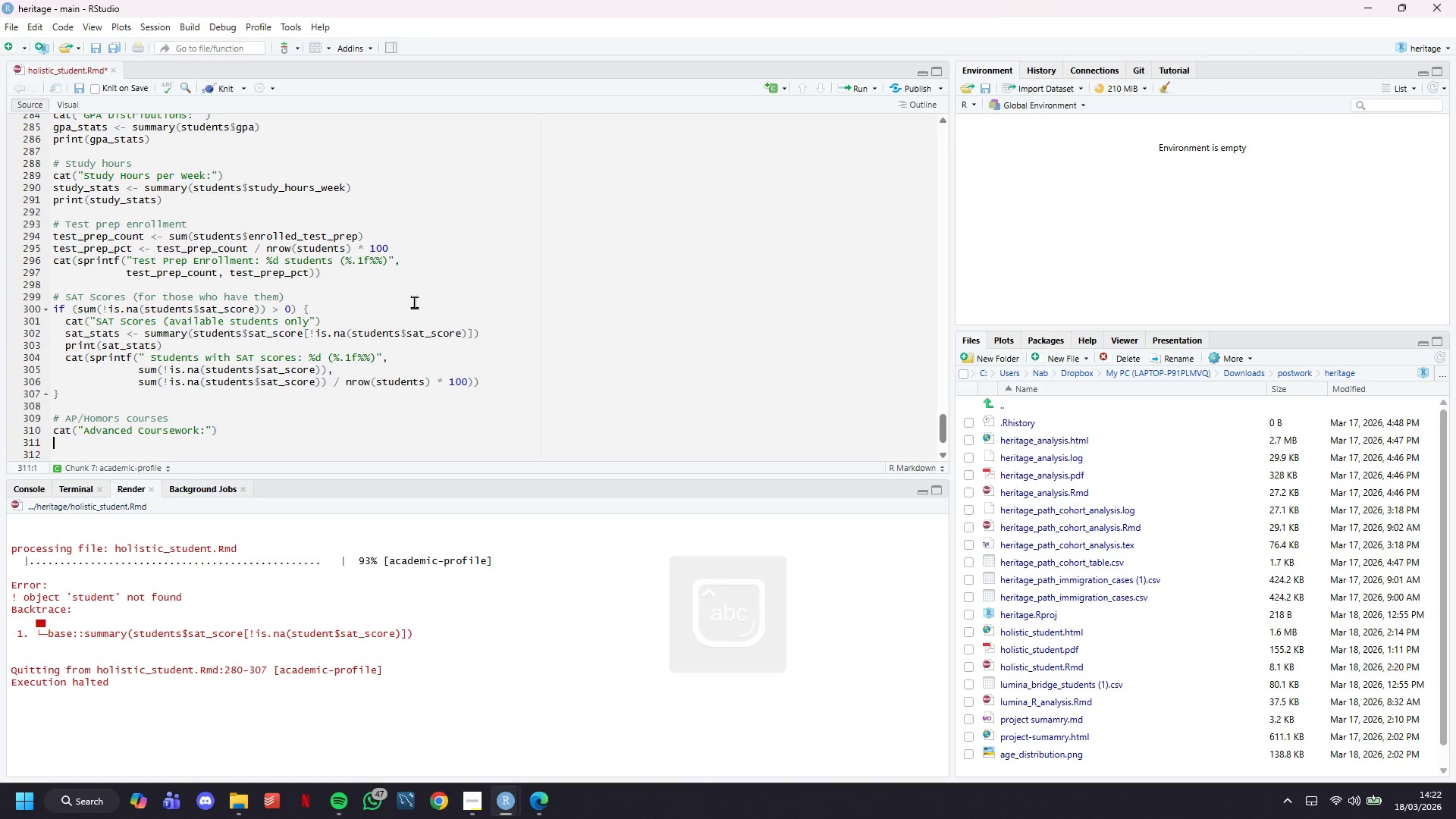 
type(cat(sprintf(" Mean AP courses:)
 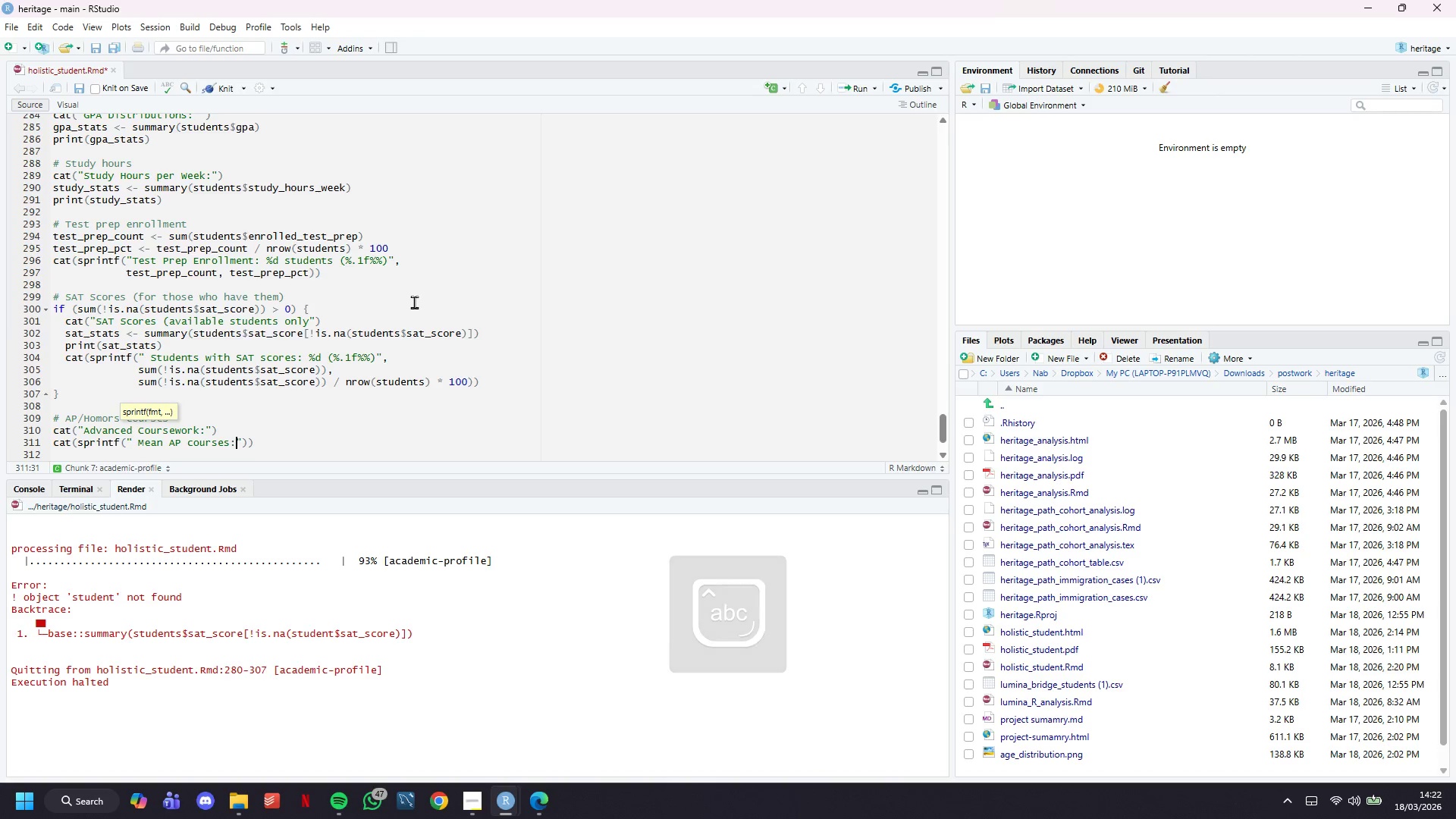 
wait(58.31)
 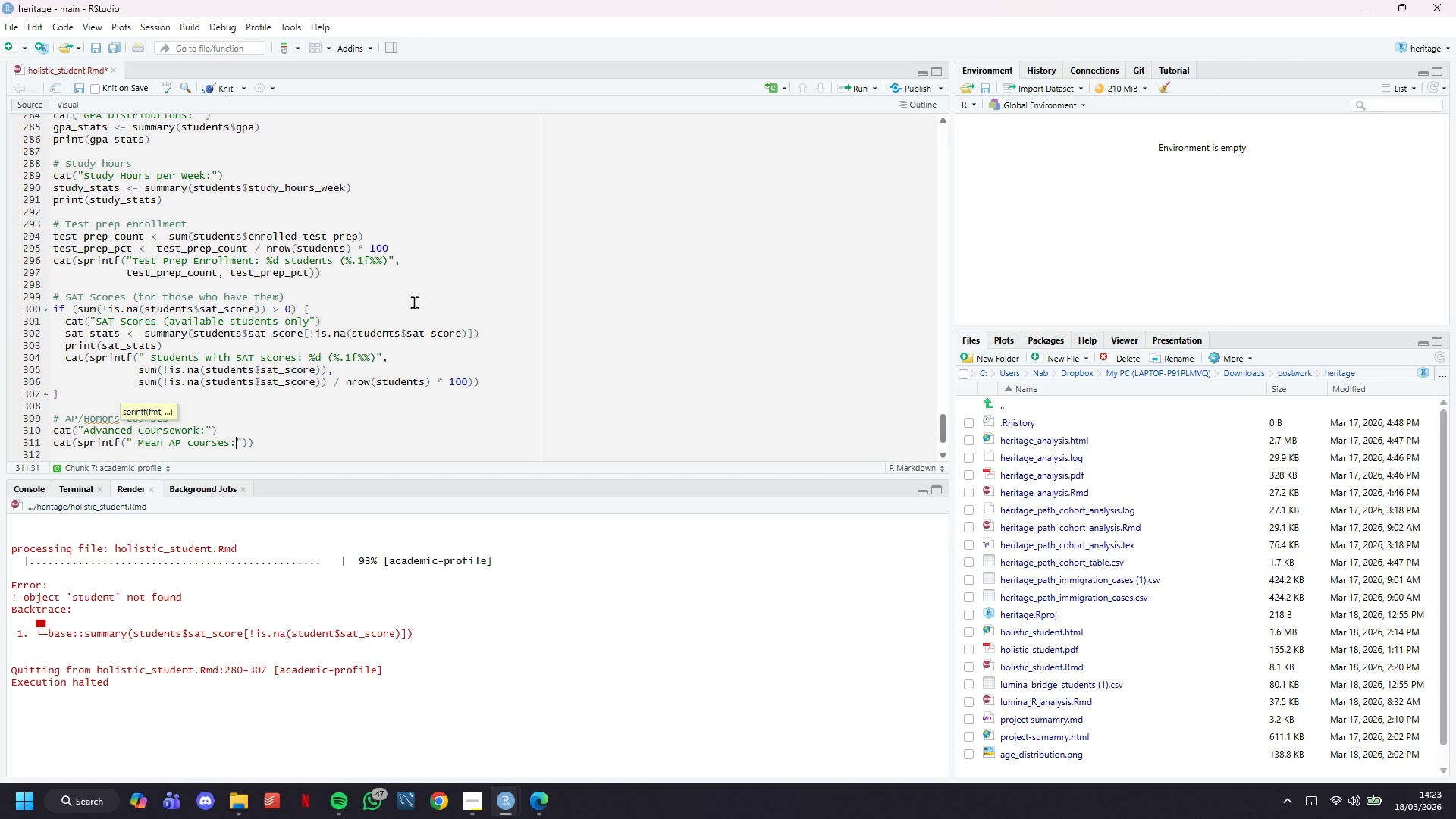 
scroll: coordinate [297, 350], scroll_direction: down, amount: 7.0
 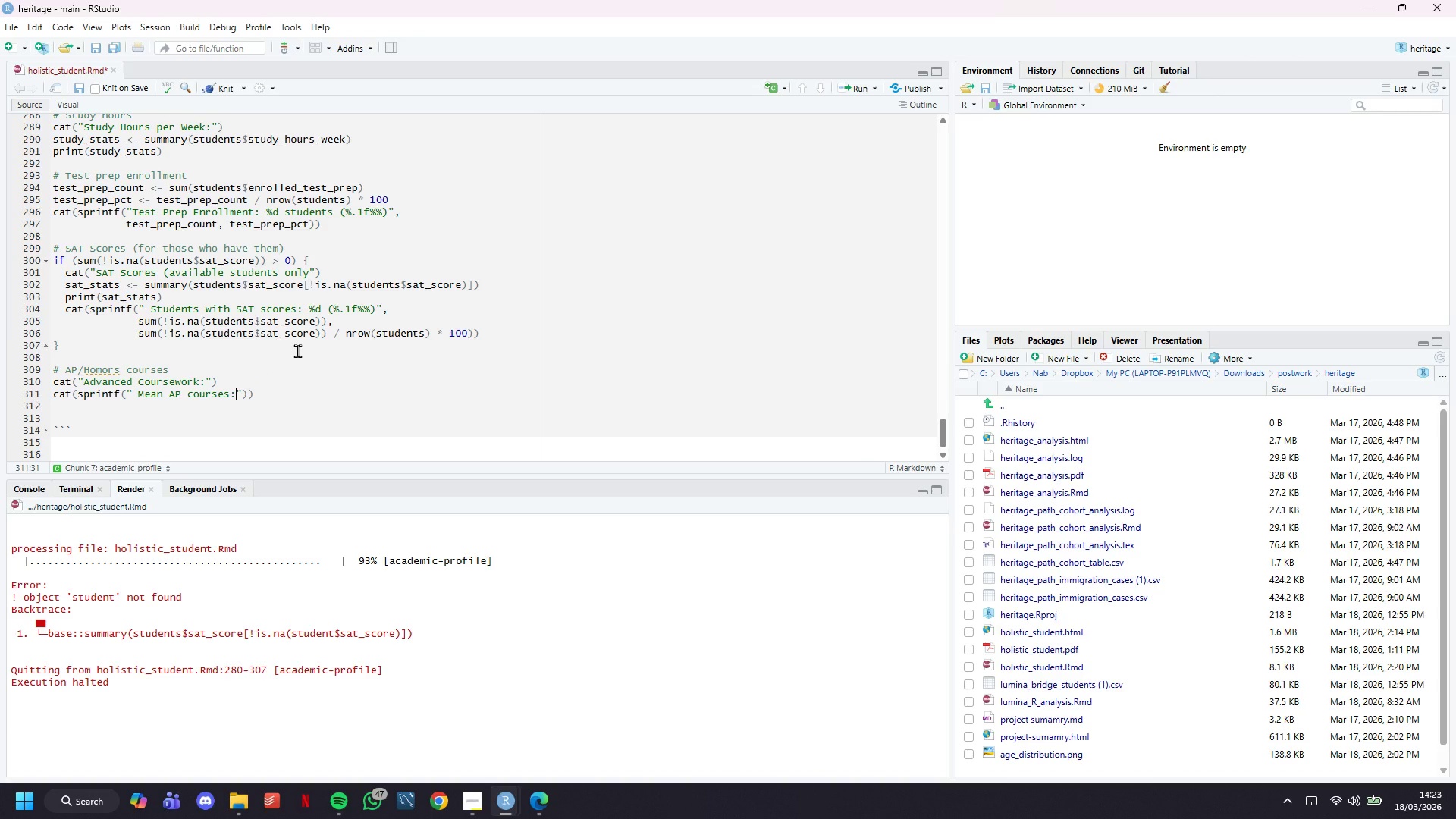 
type( %.1f)
 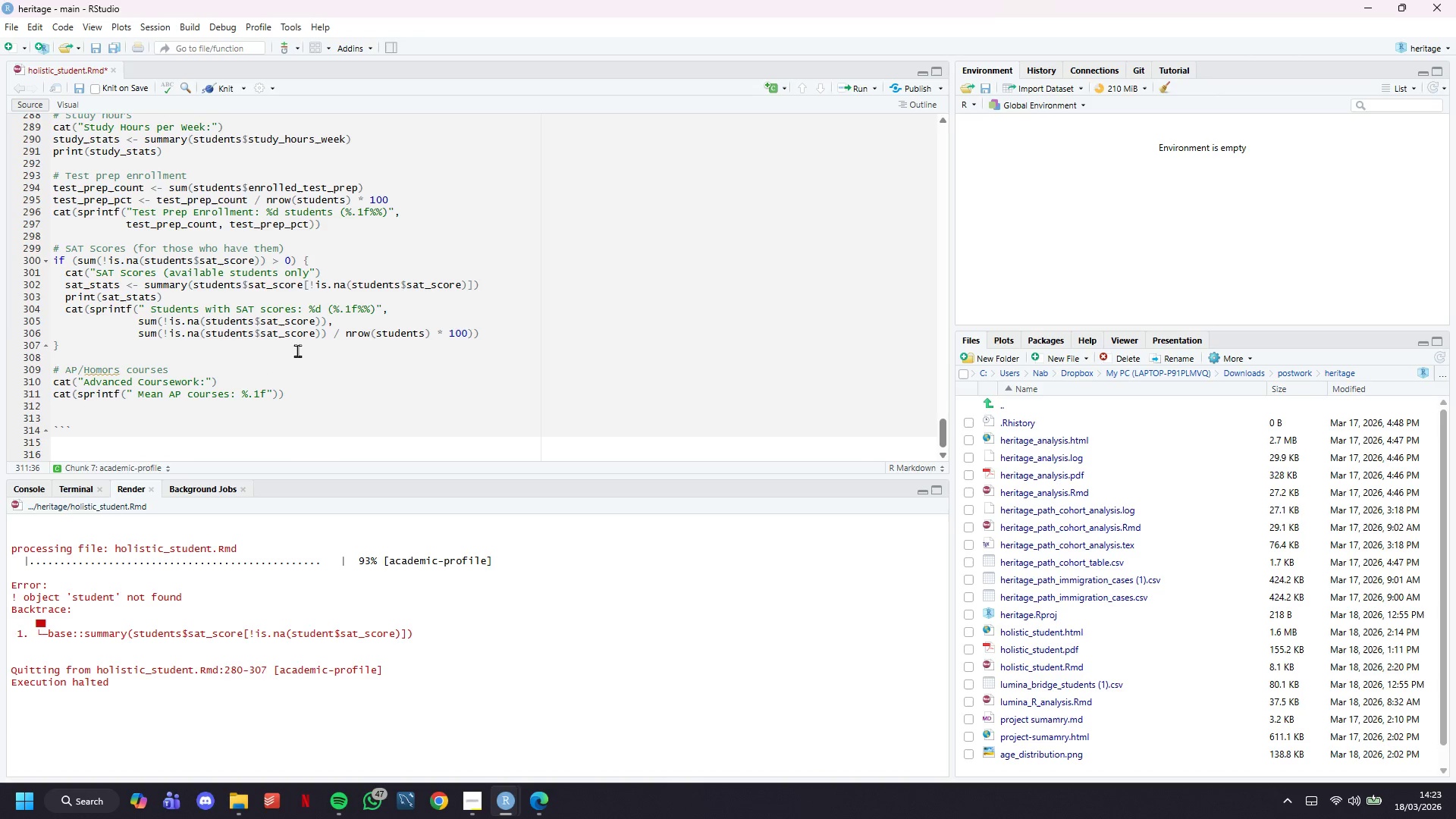 
key(ArrowRight)
 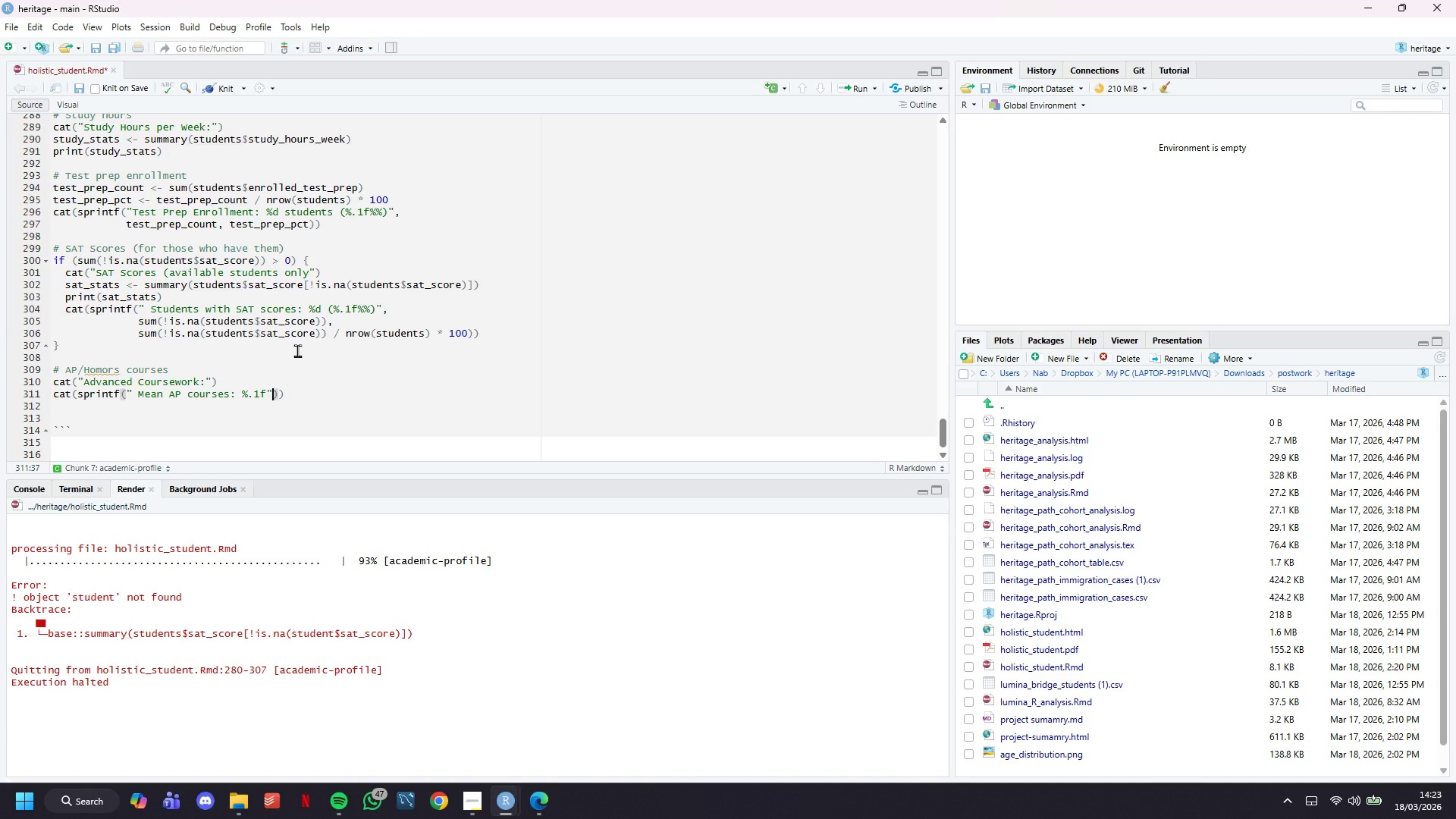 
type(, mean(students$ap_courses)
 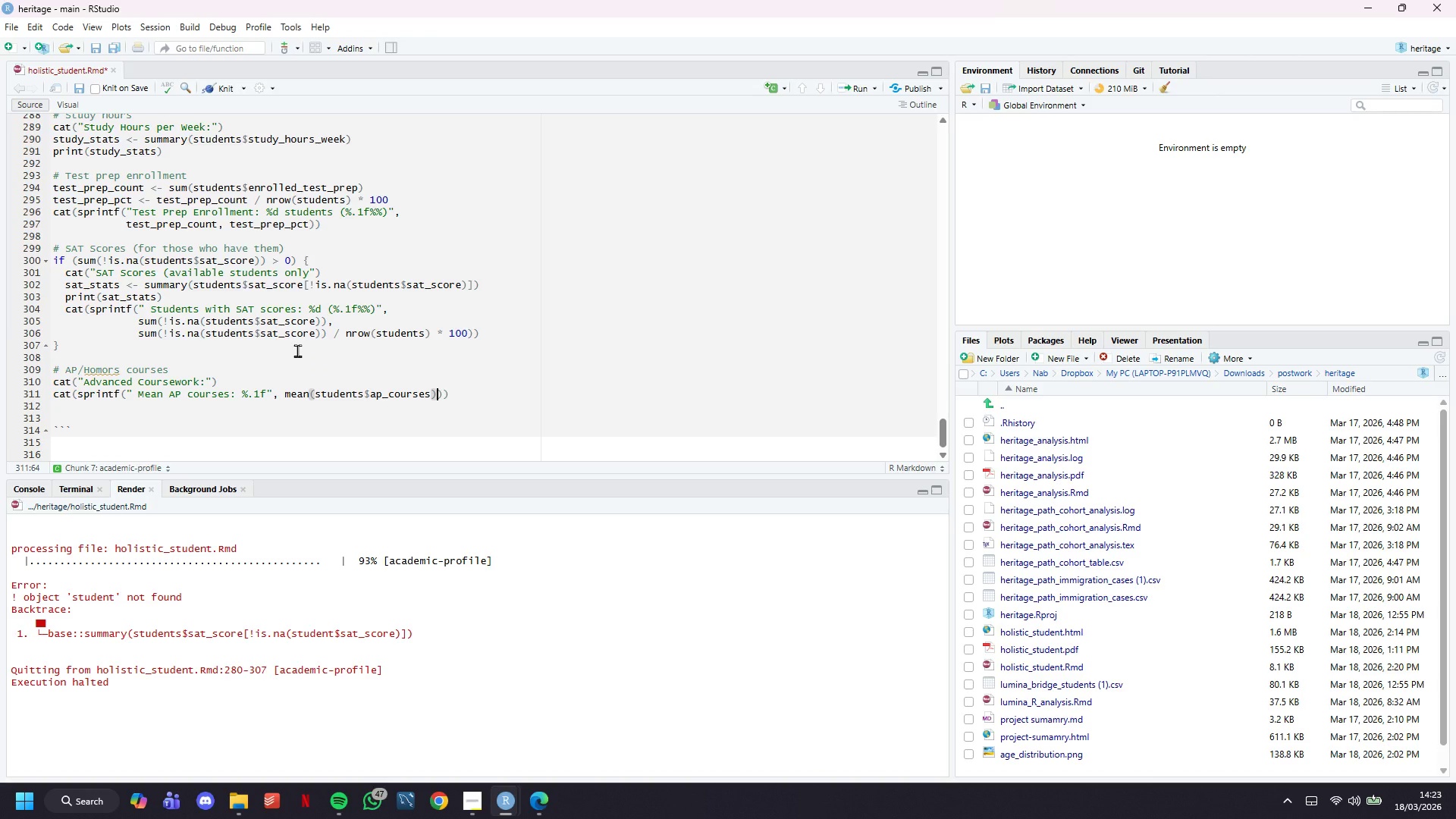 
 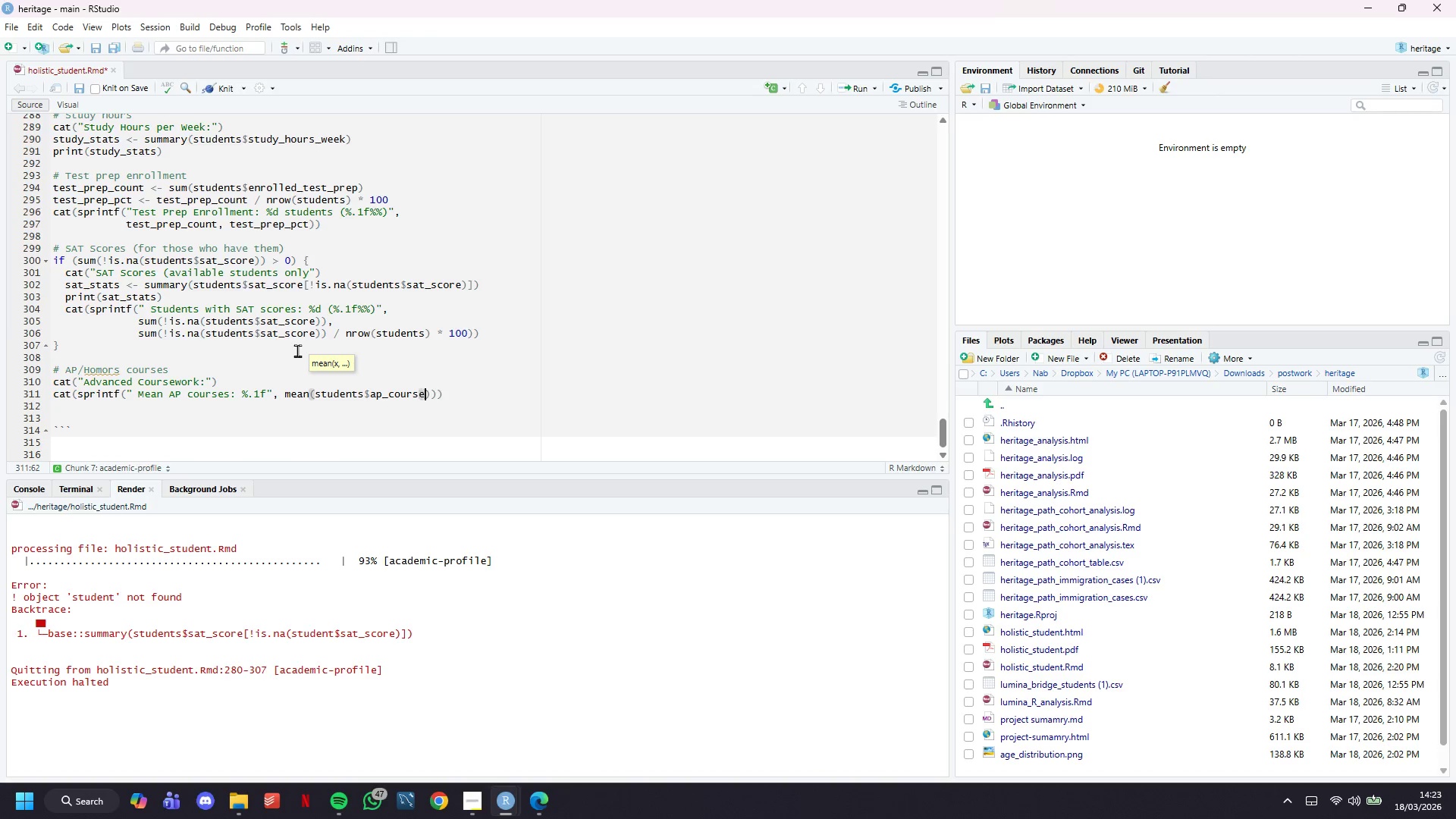 
key(ArrowRight)
 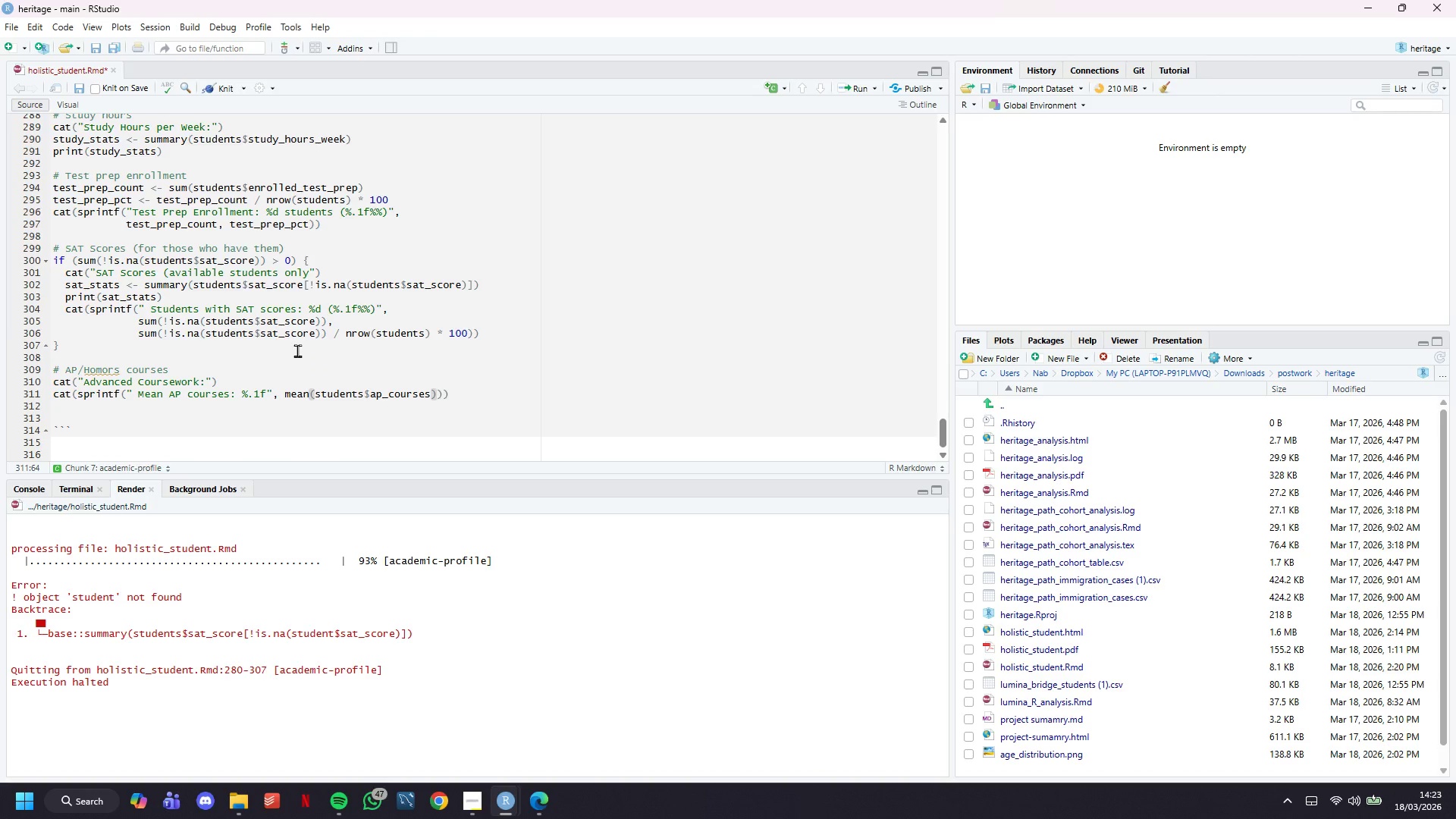 
key(ArrowRight)
 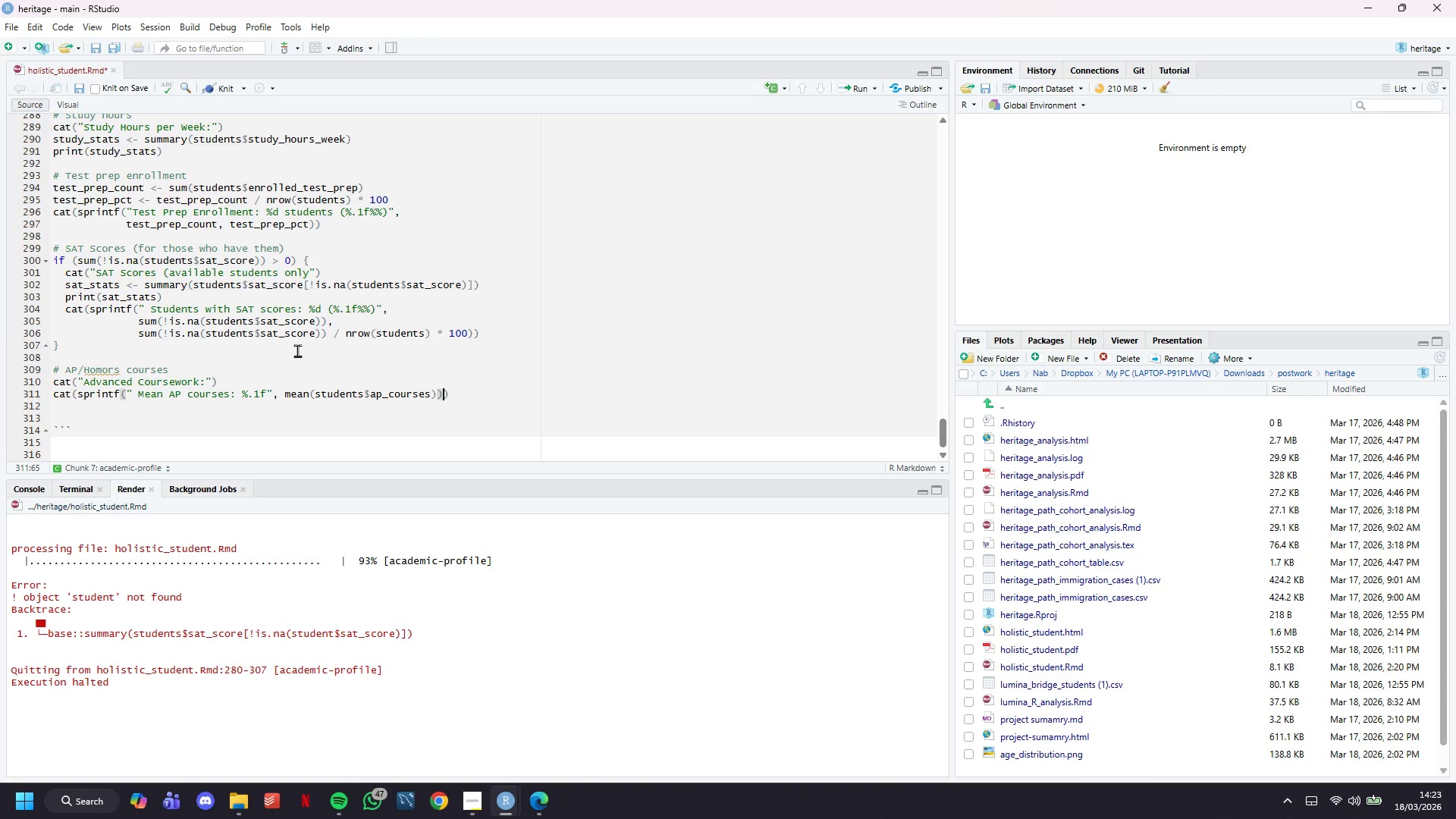 
key(ArrowRight)
 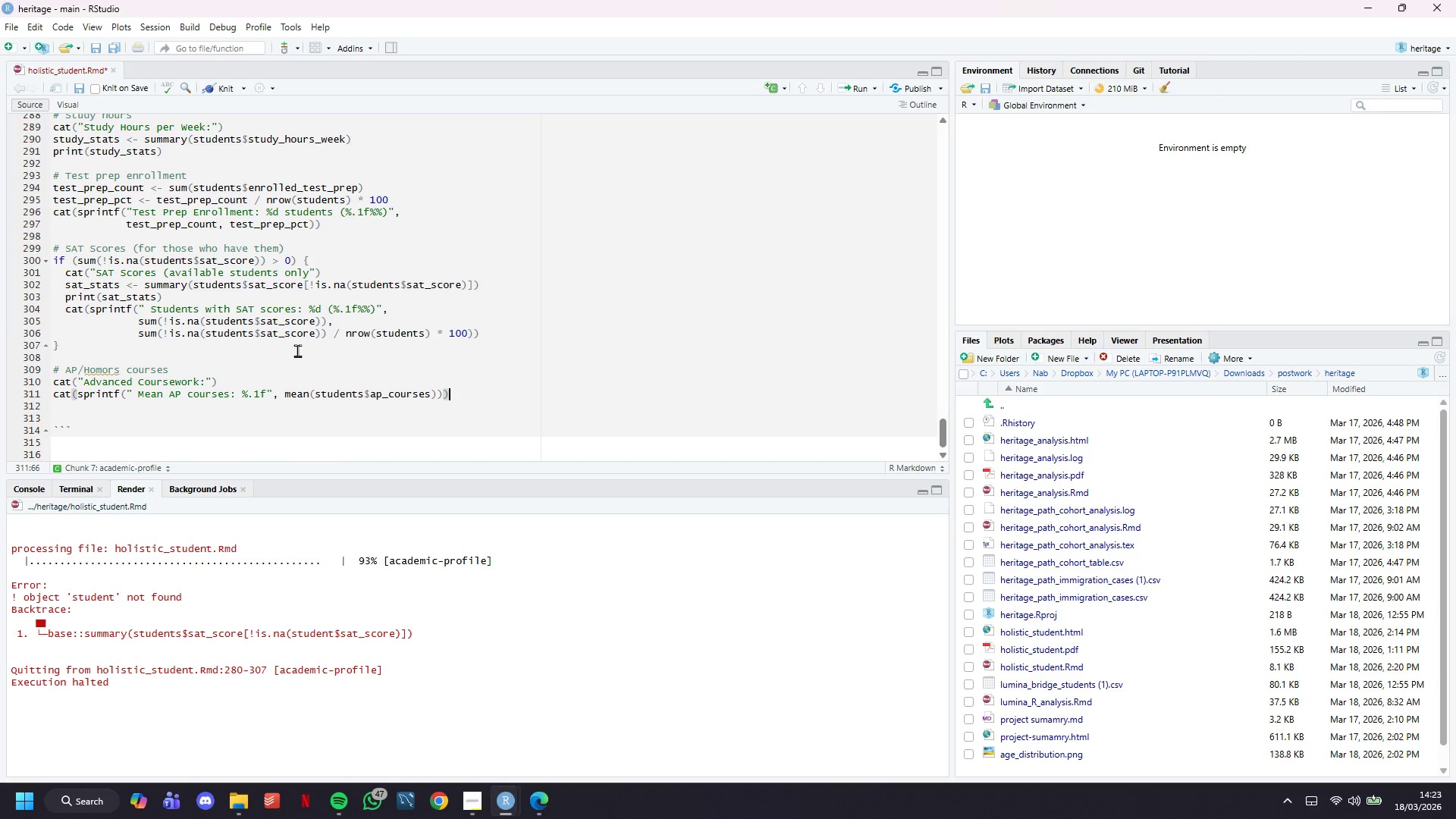 
key(Enter)
 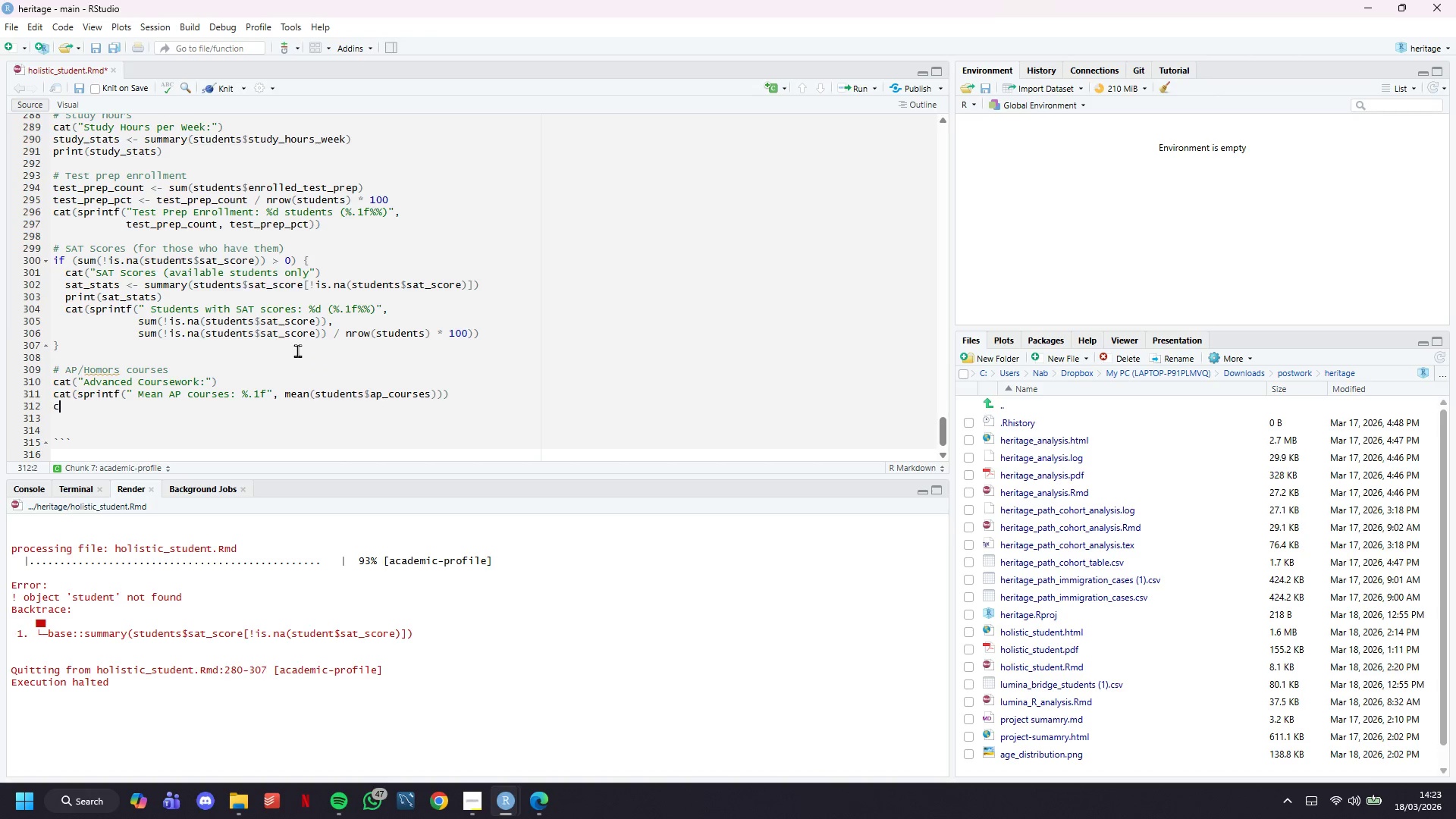 
type(cat(sprintf(" Men)
key(Backspace)
type(an )
 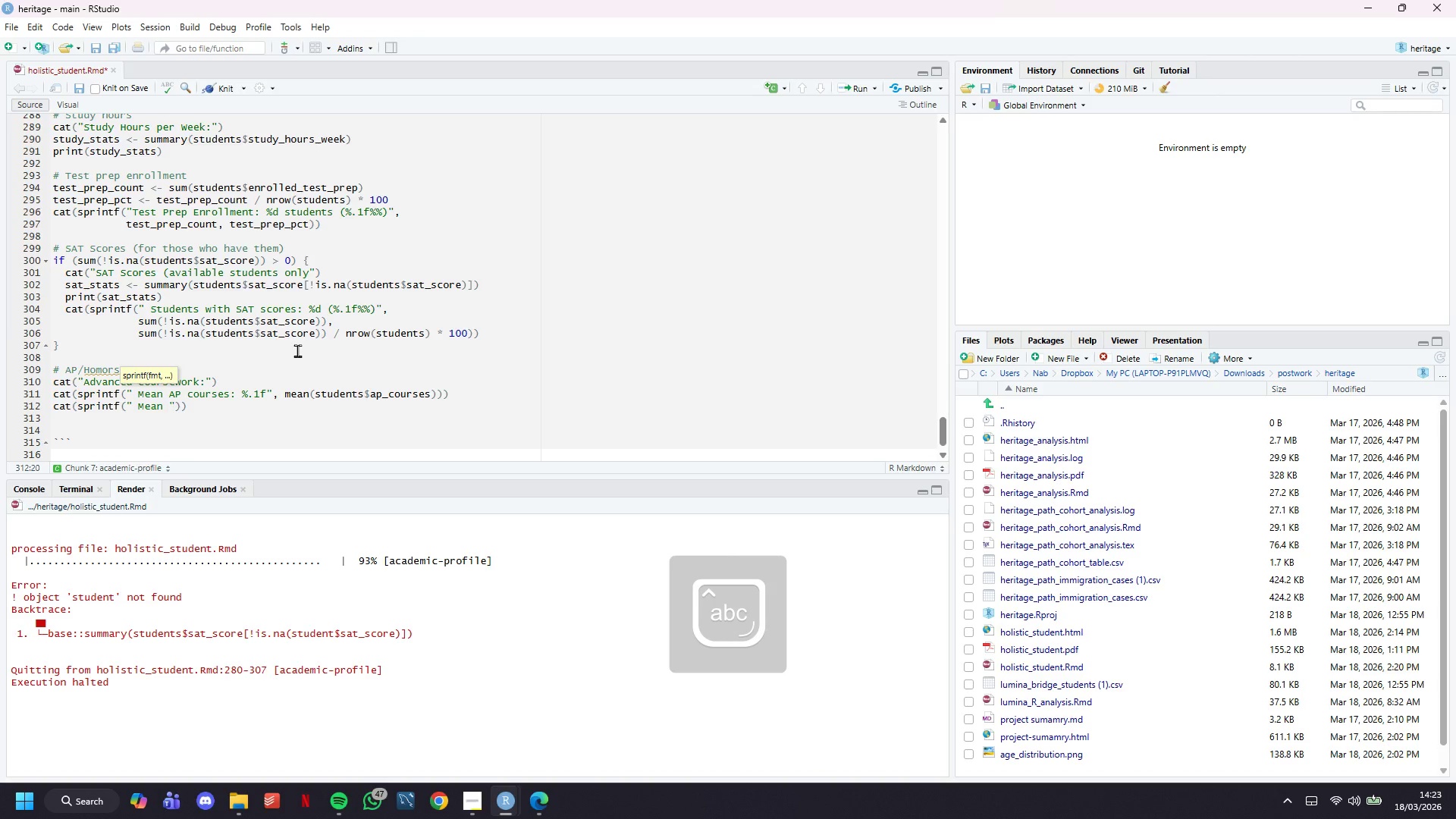 
wait(38.83)
 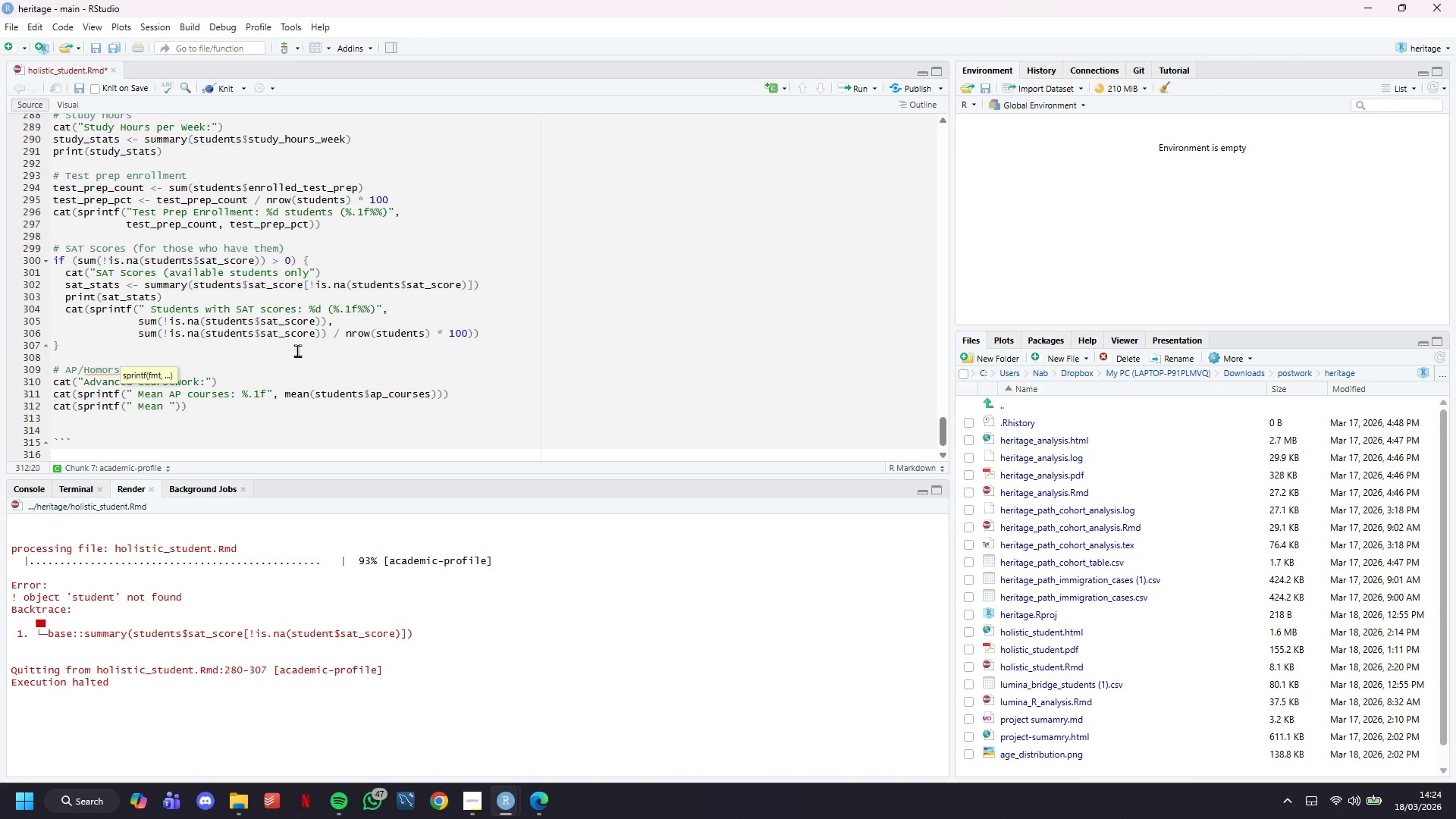 
type(Honors courses: %.1f)
 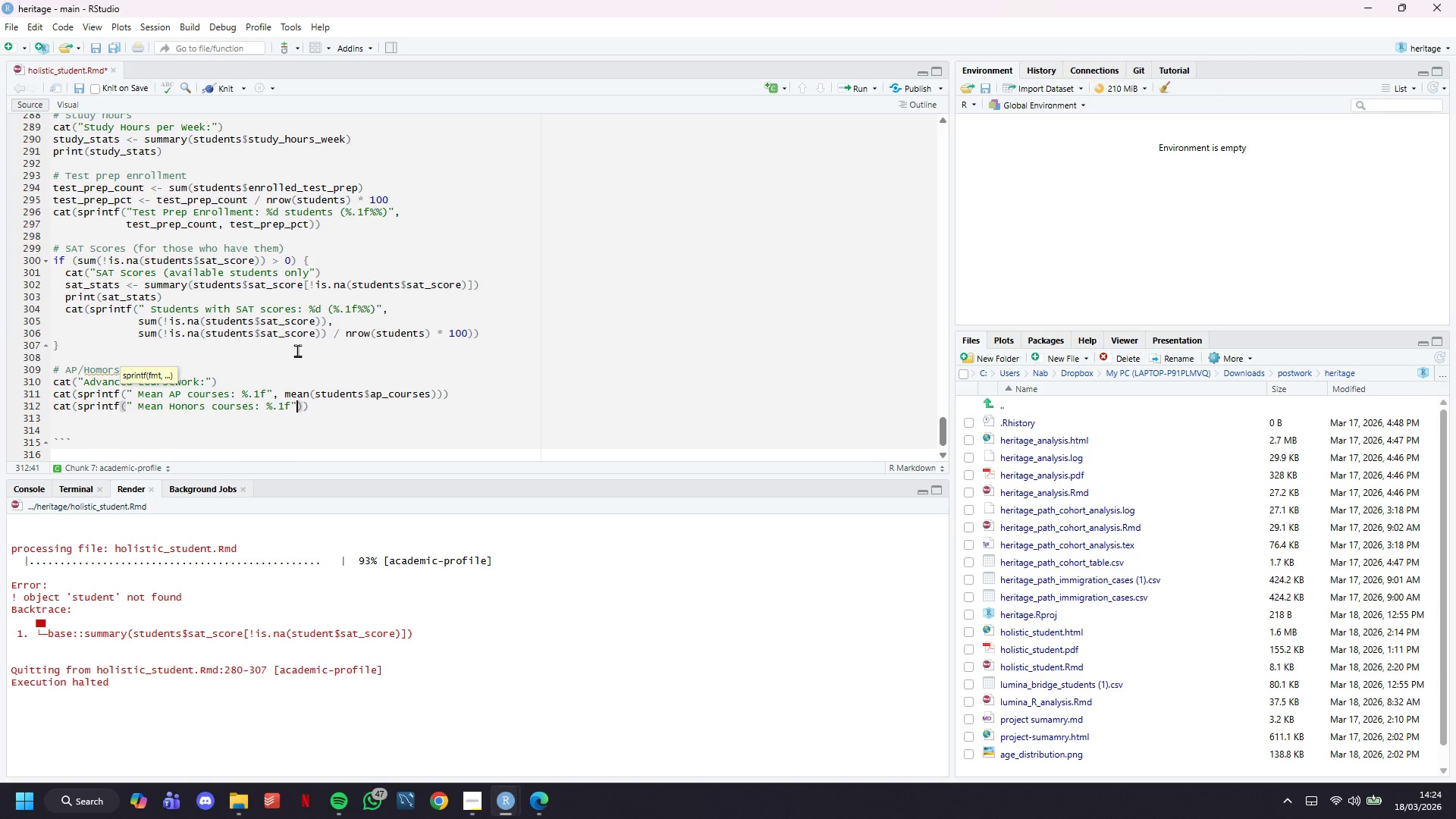 
 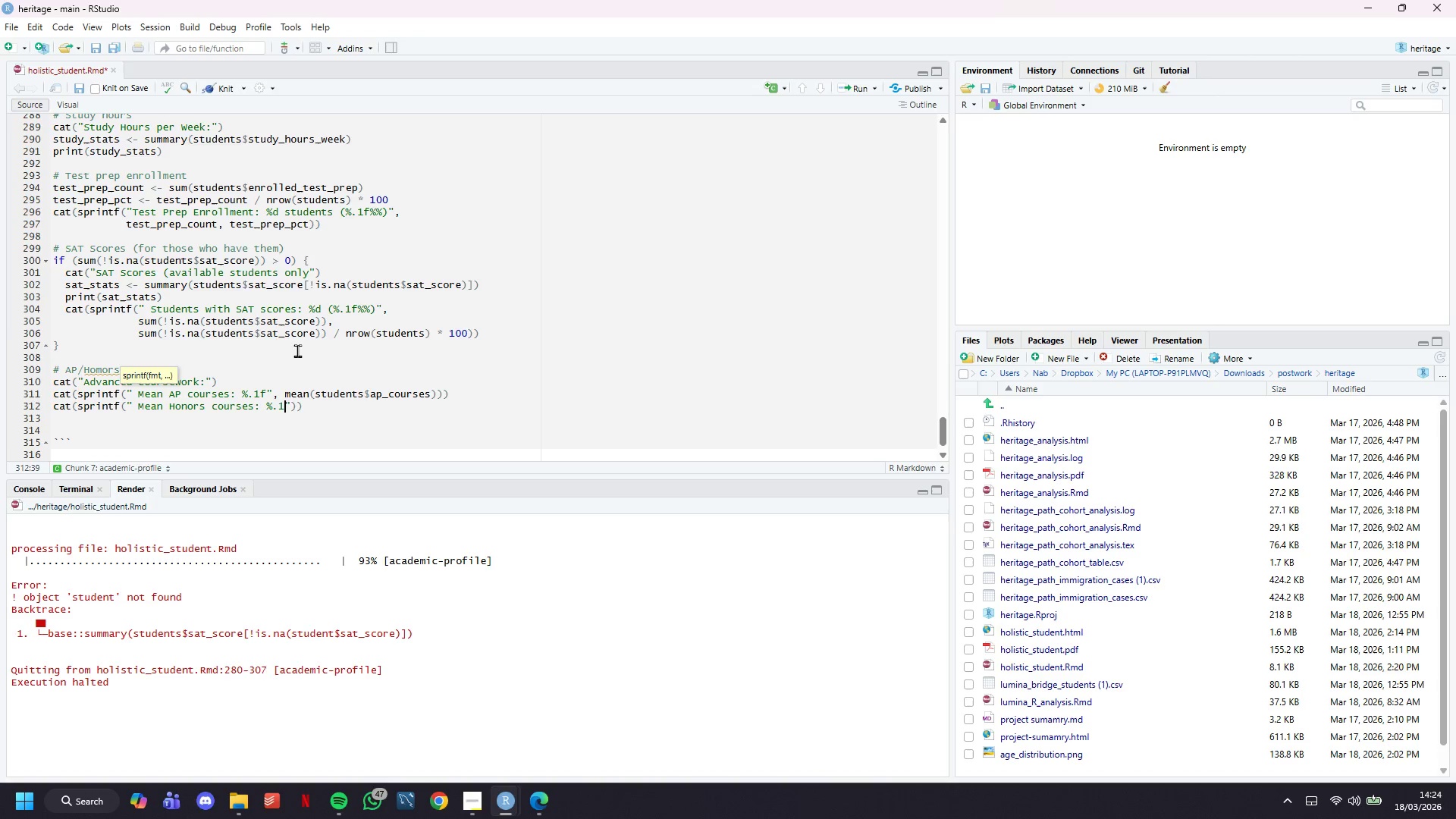 
key(ArrowRight)
 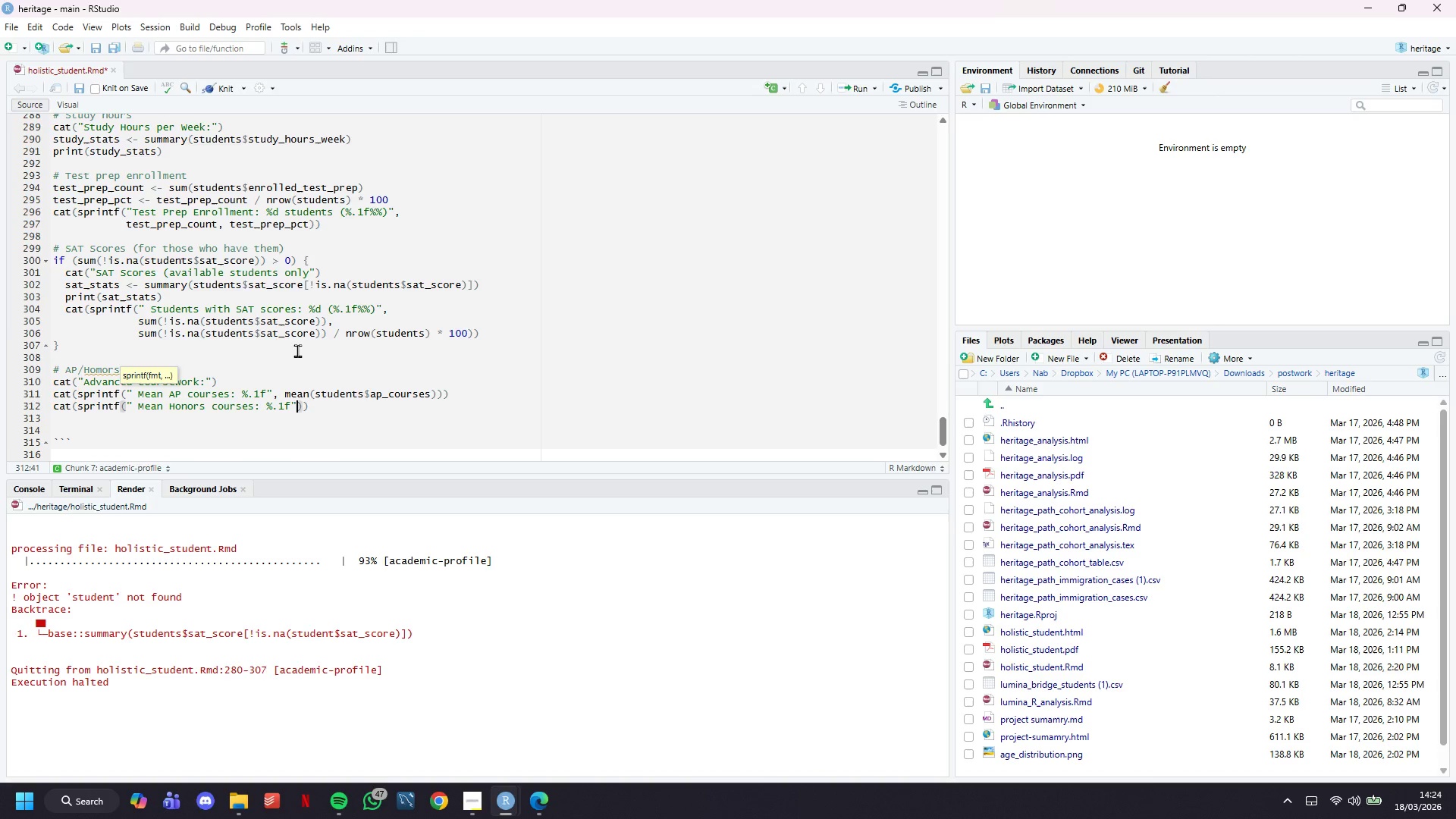 
type(, mean(sti)
key(Backspace)
type(udents$honors_courses)
 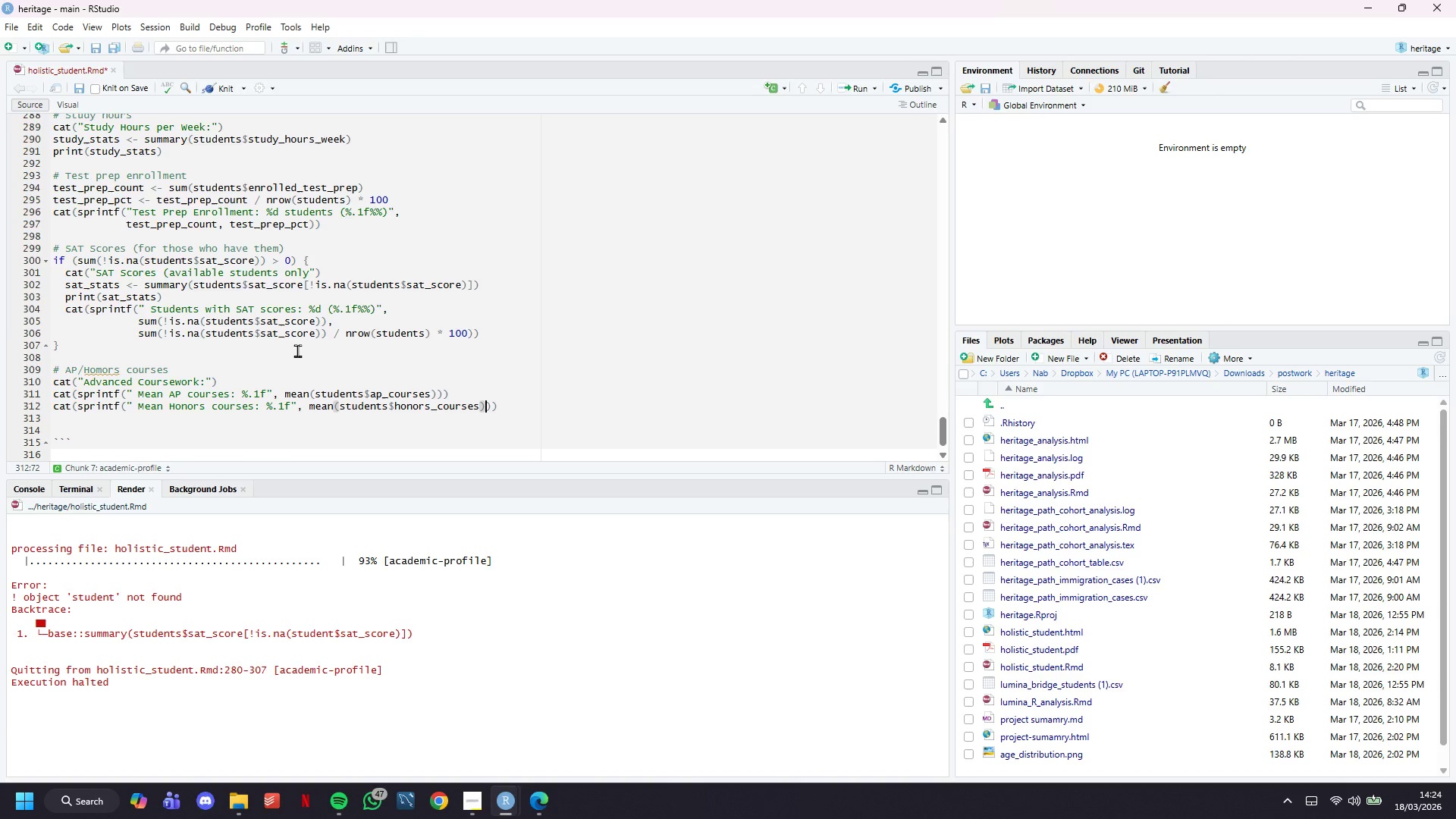 
 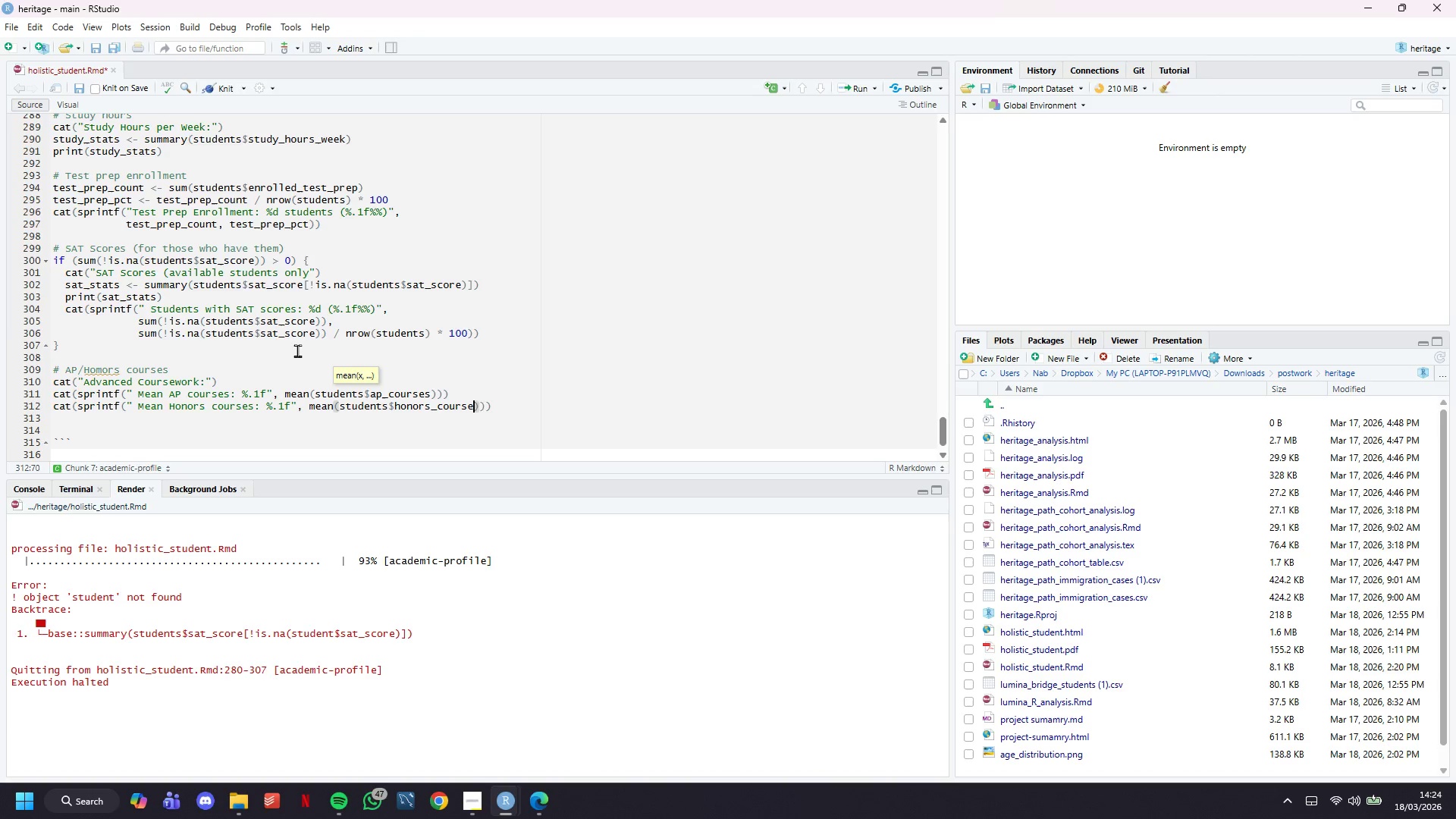 
key(ArrowRight)
 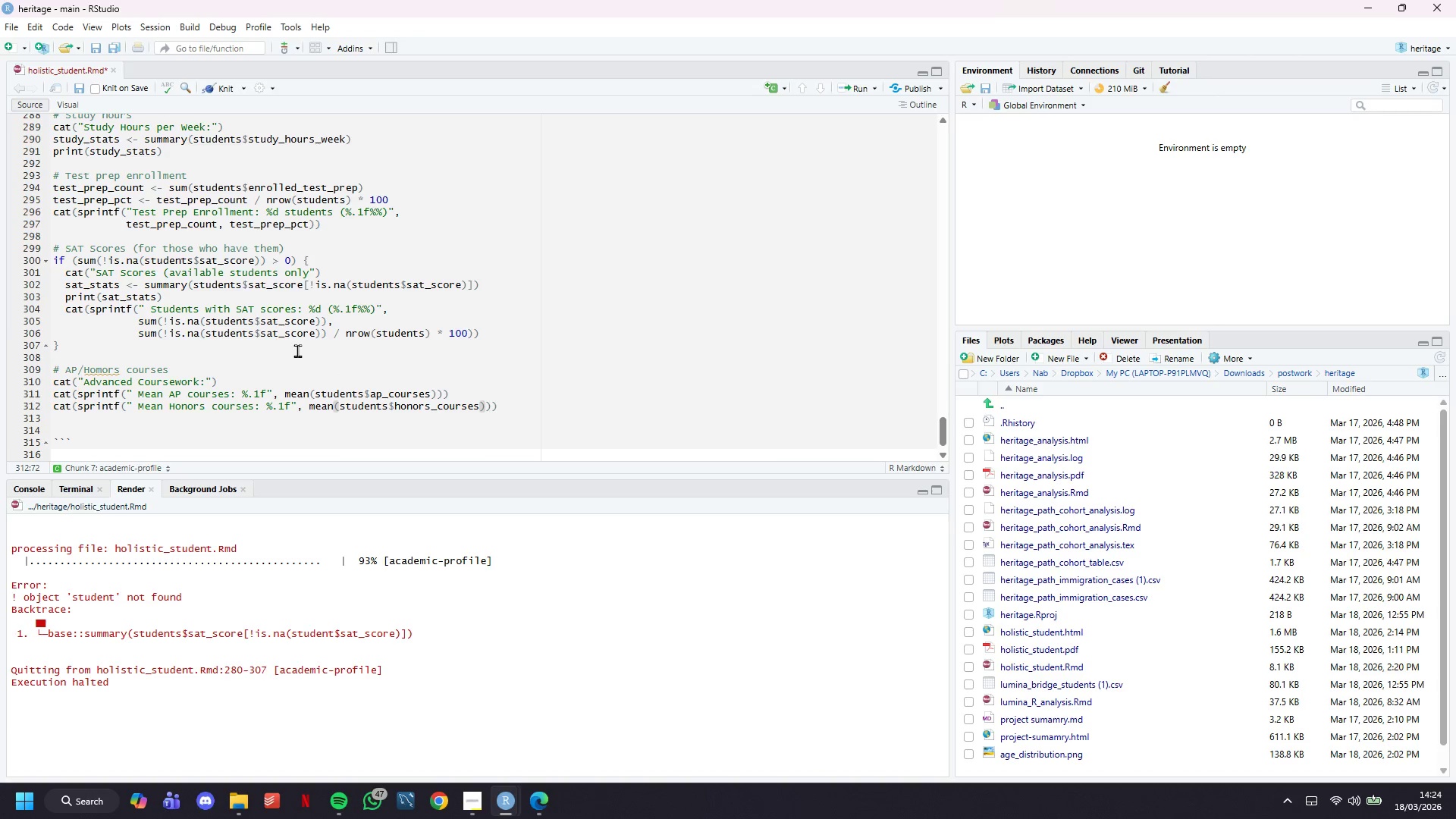 
key(ArrowRight)
 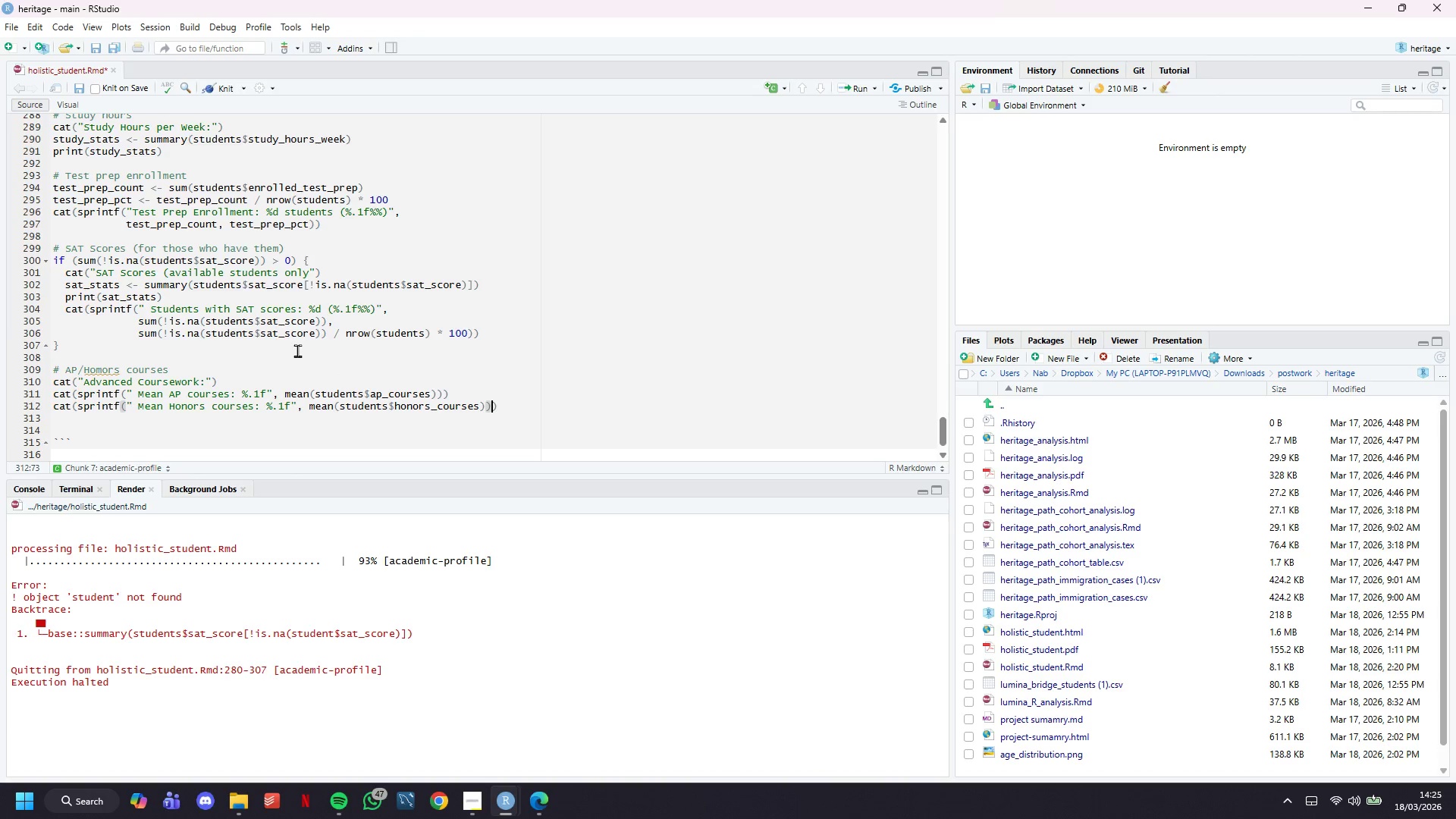 
key(ArrowRight)
 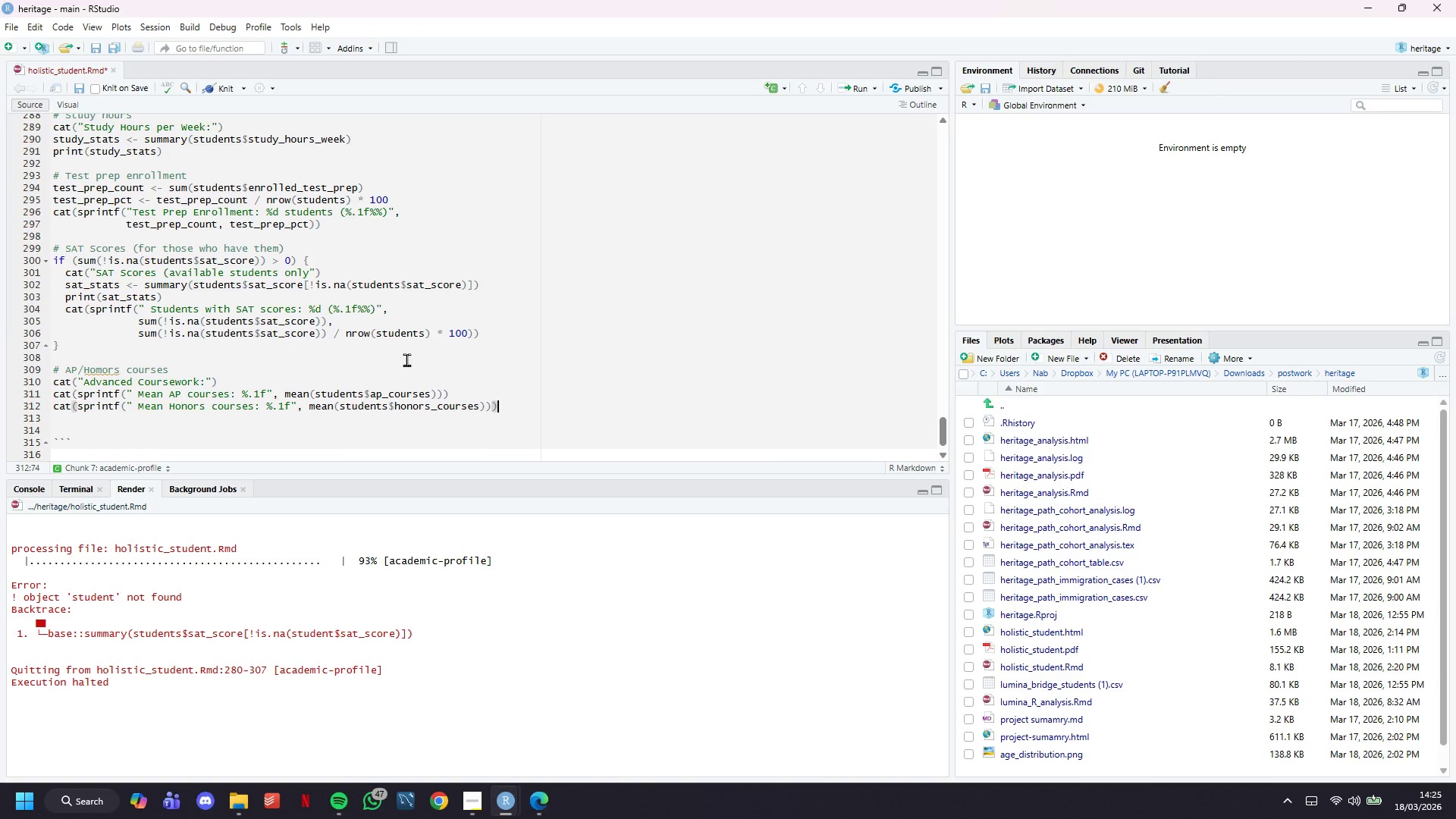 
key(Control+S)
 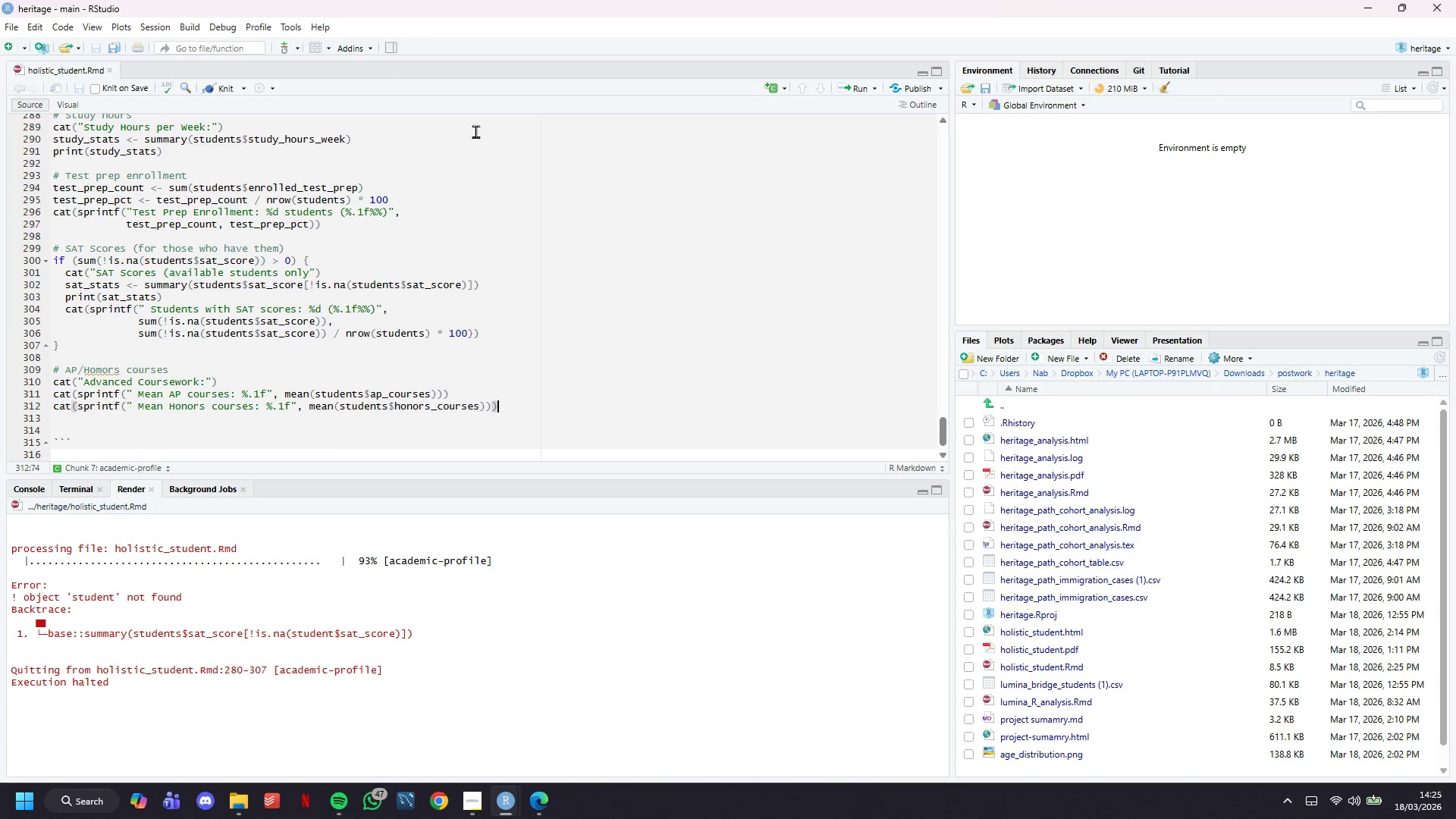 
left_click([222, 87])
 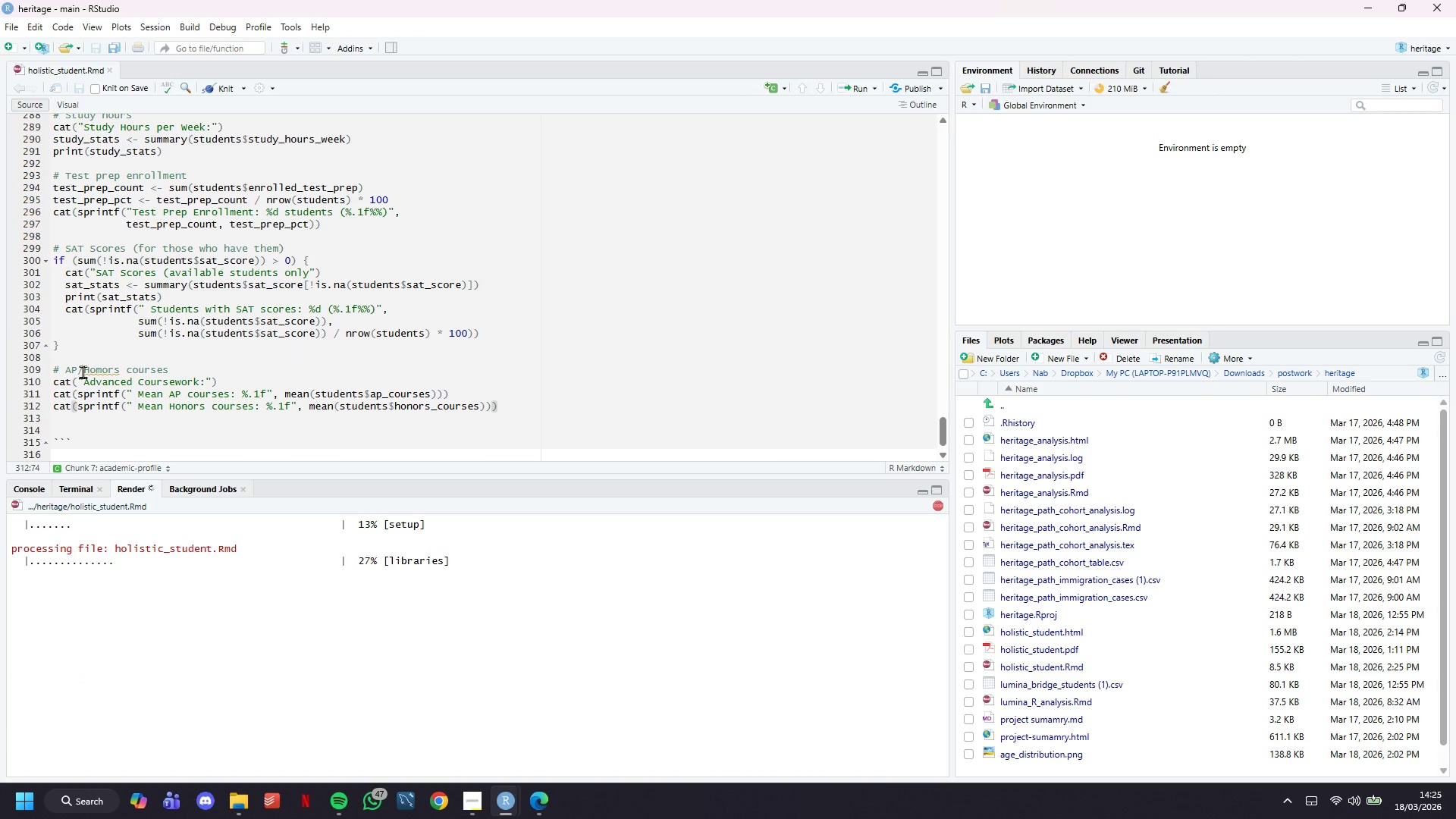 
left_click([100, 372])
 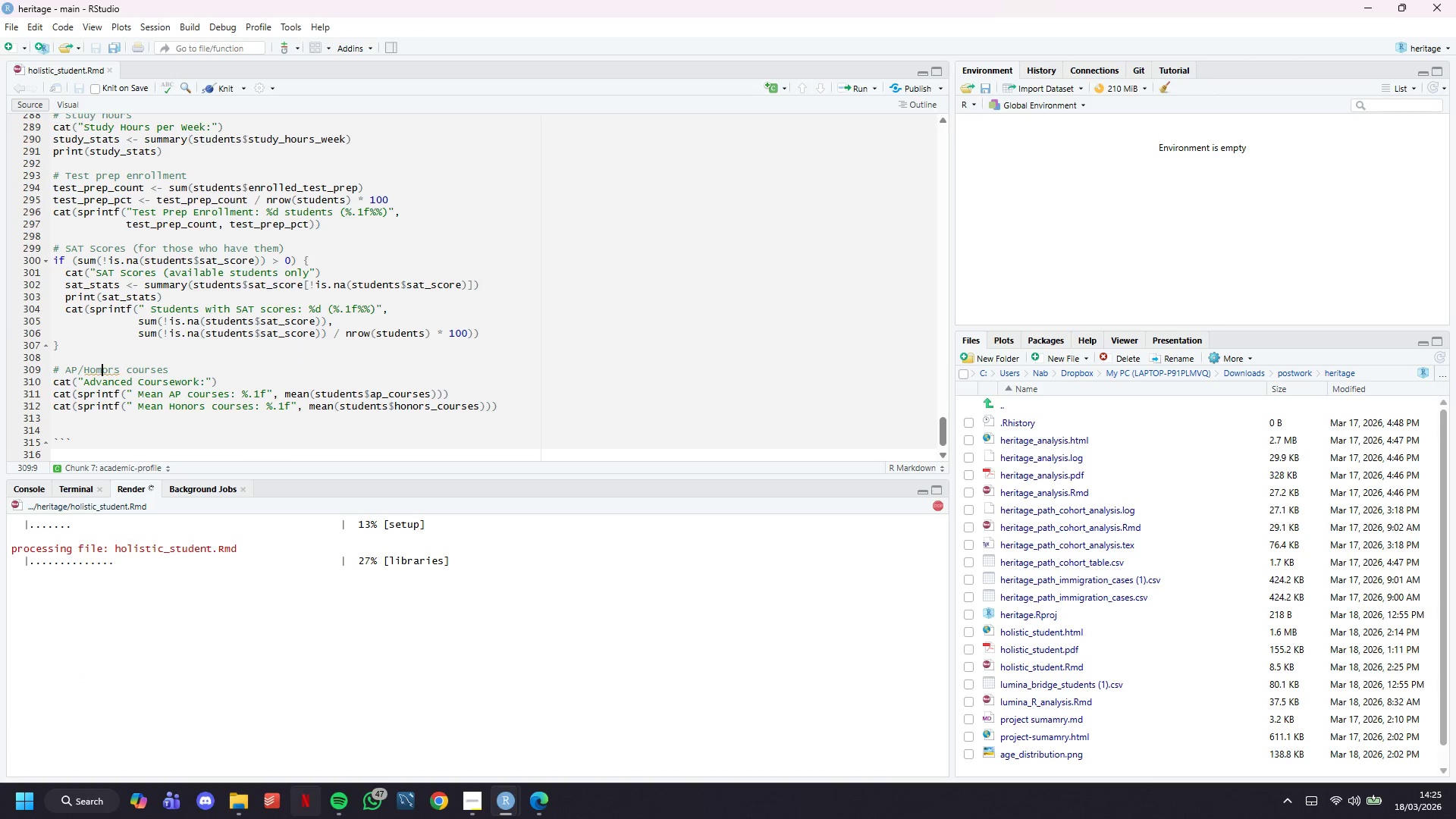 
key(Backspace)
 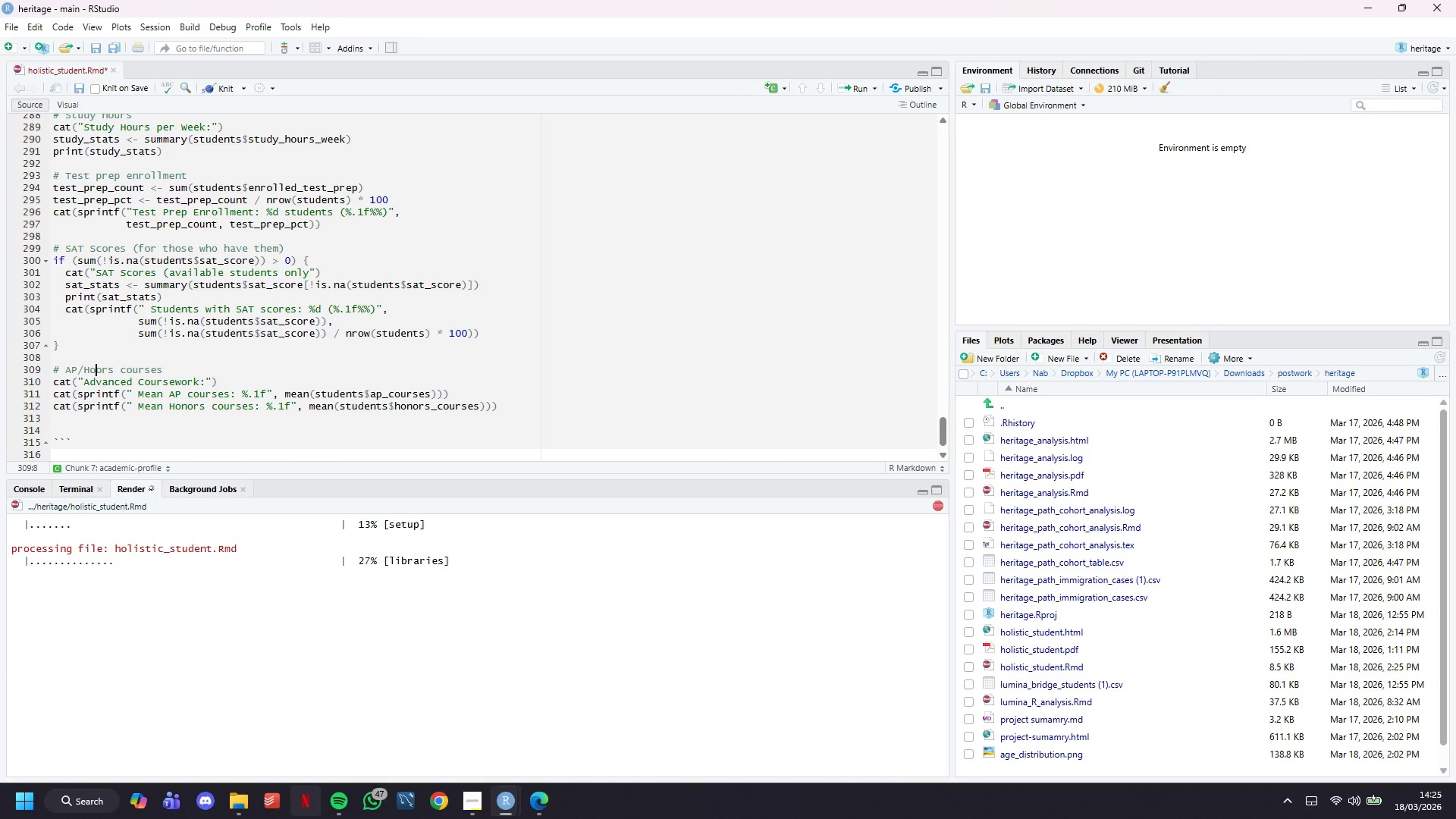 
key(N)
 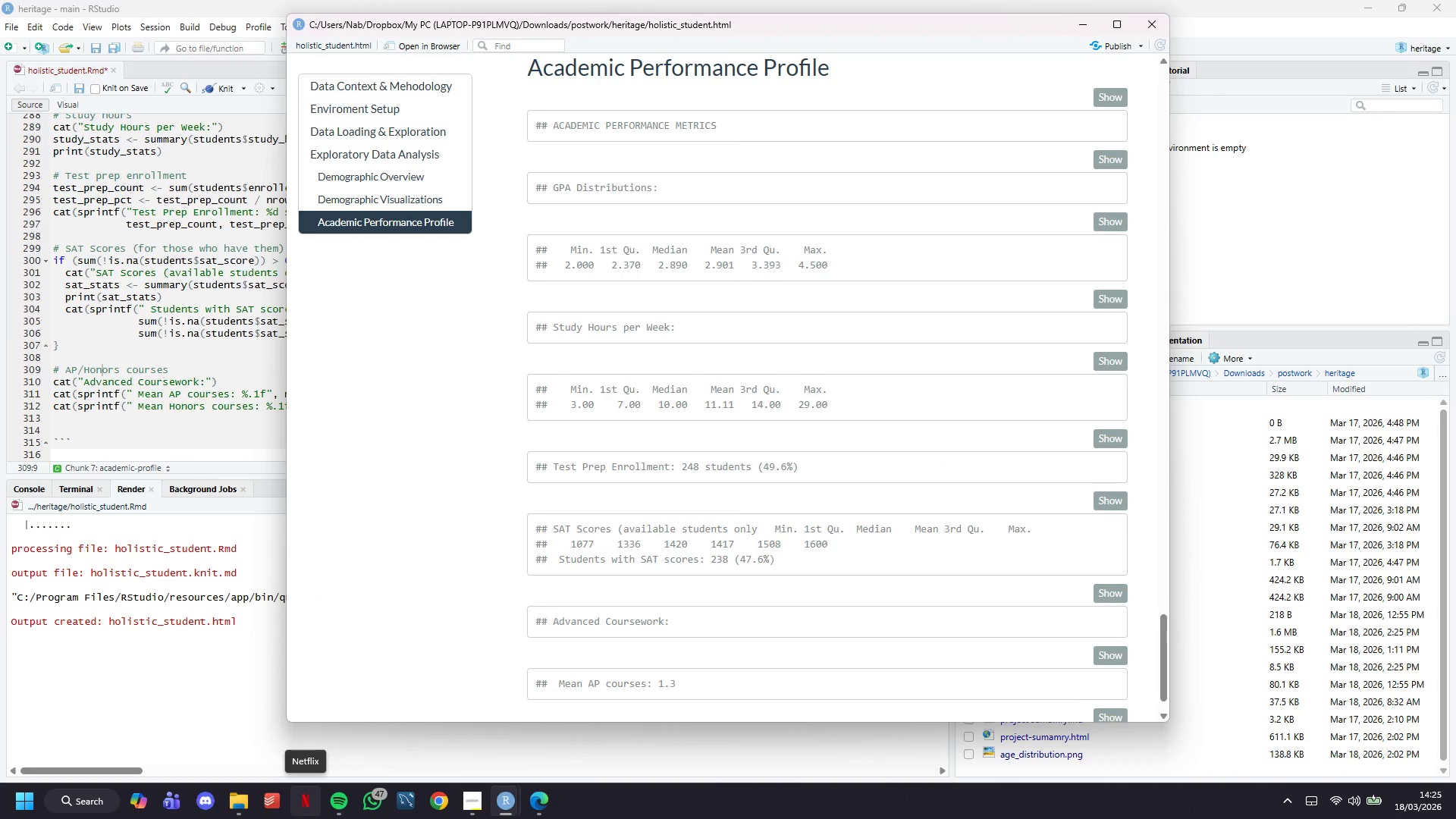 
wait(24.05)
 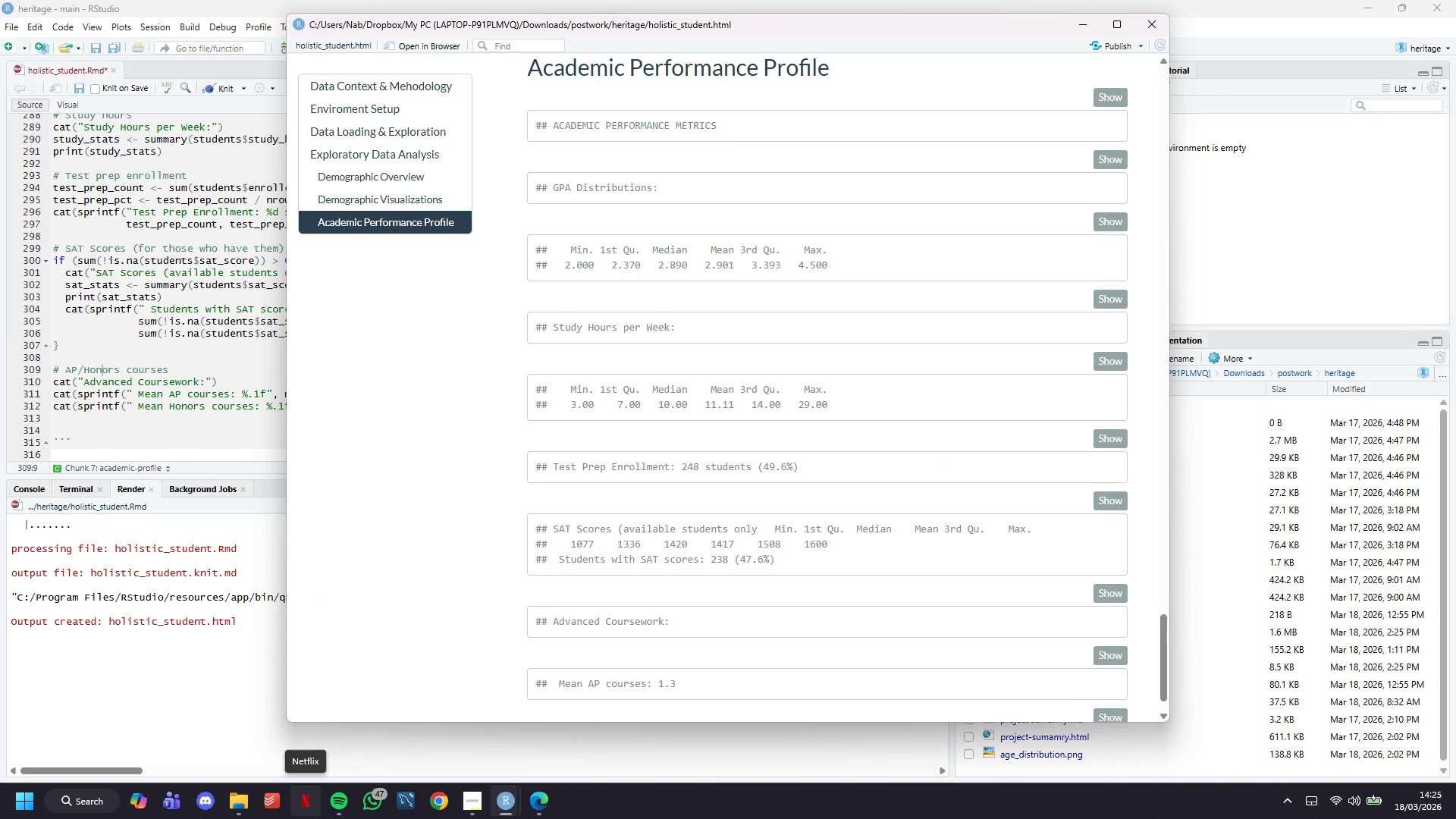 
scroll: coordinate [821, 573], scroll_direction: down, amount: 5.0
 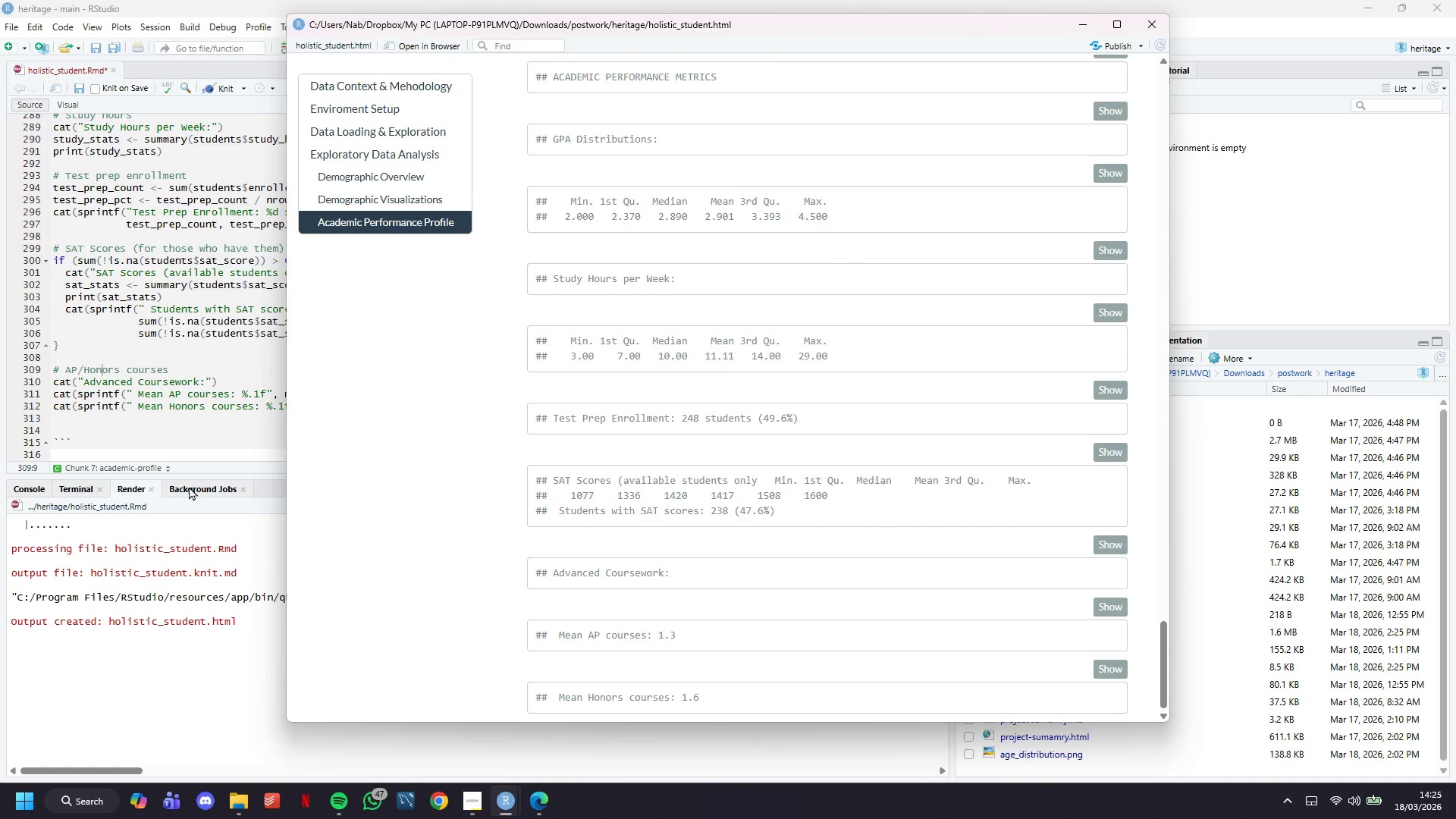 
left_click([149, 447])
 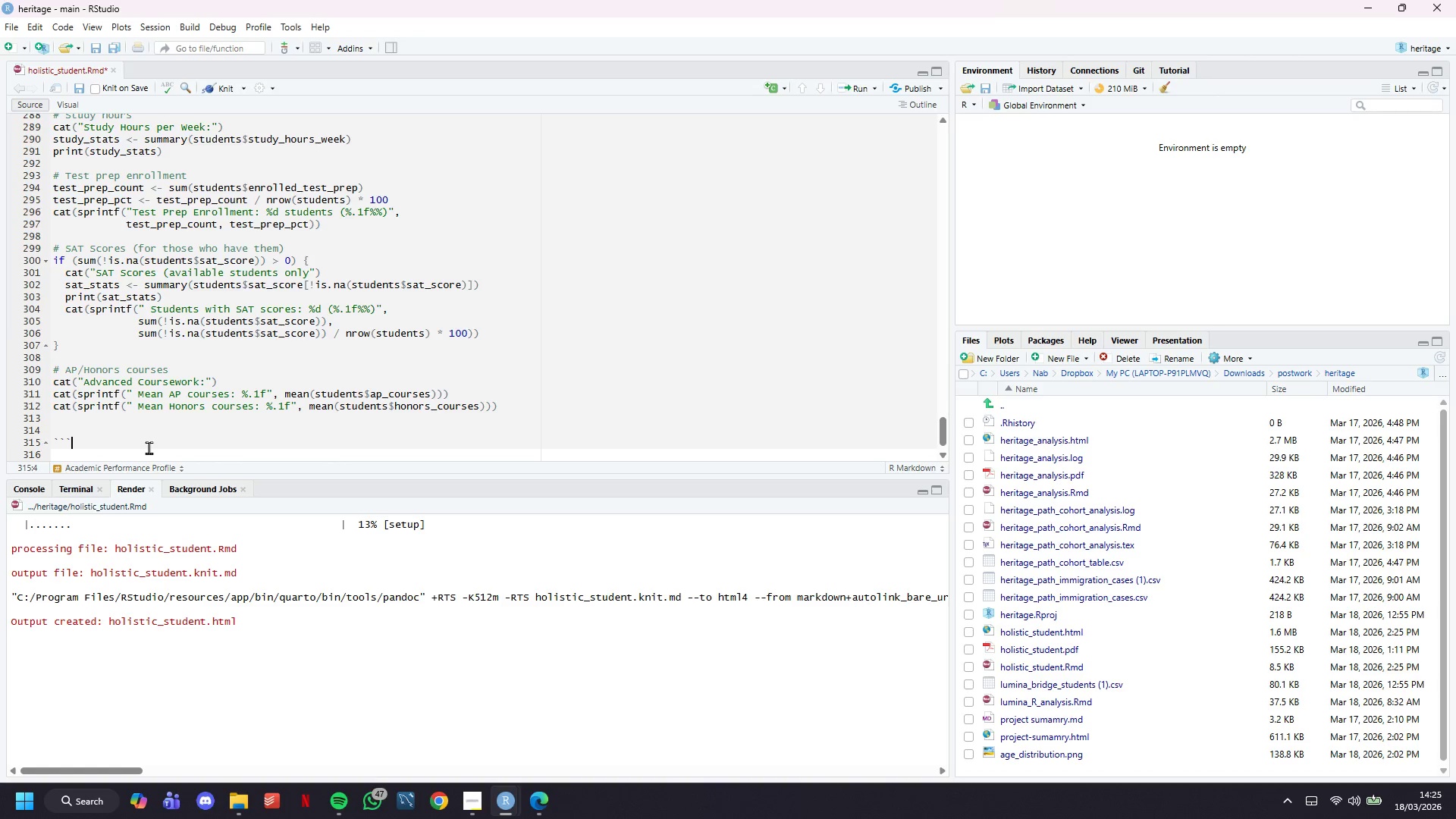 
wait(28.05)
 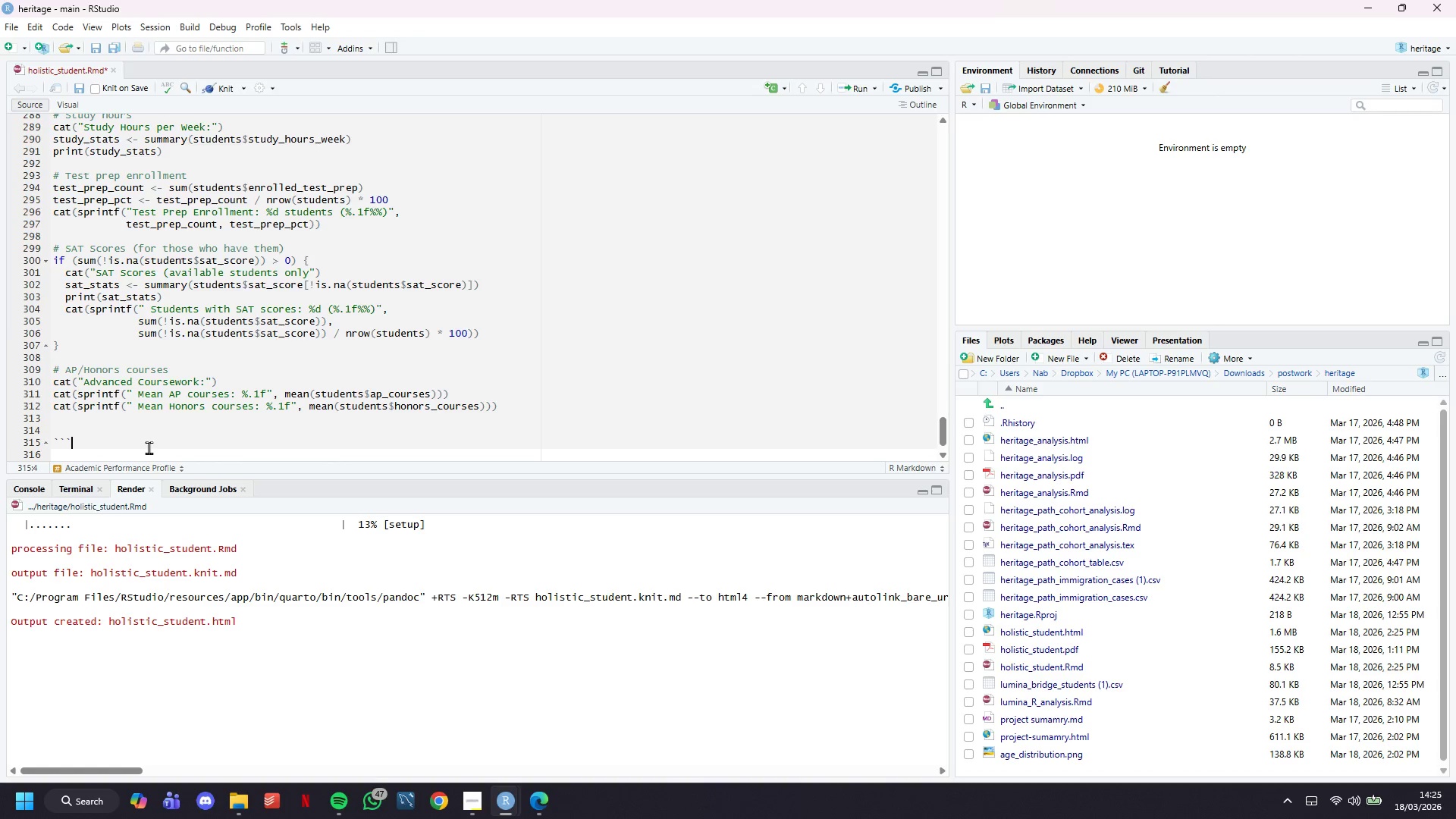 
scroll: coordinate [159, 440], scroll_direction: down, amount: 5.0
 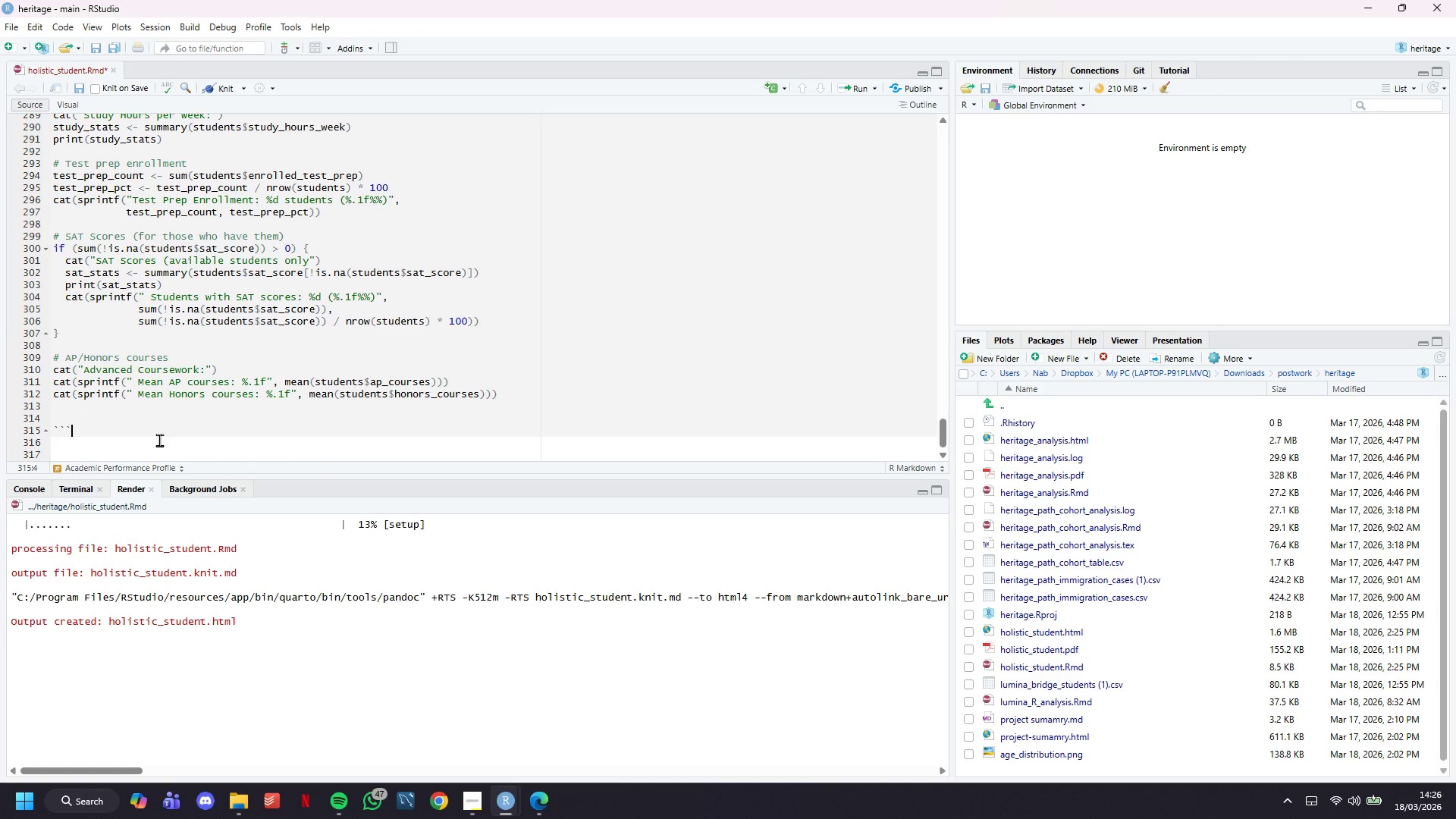 
key(Enter)
 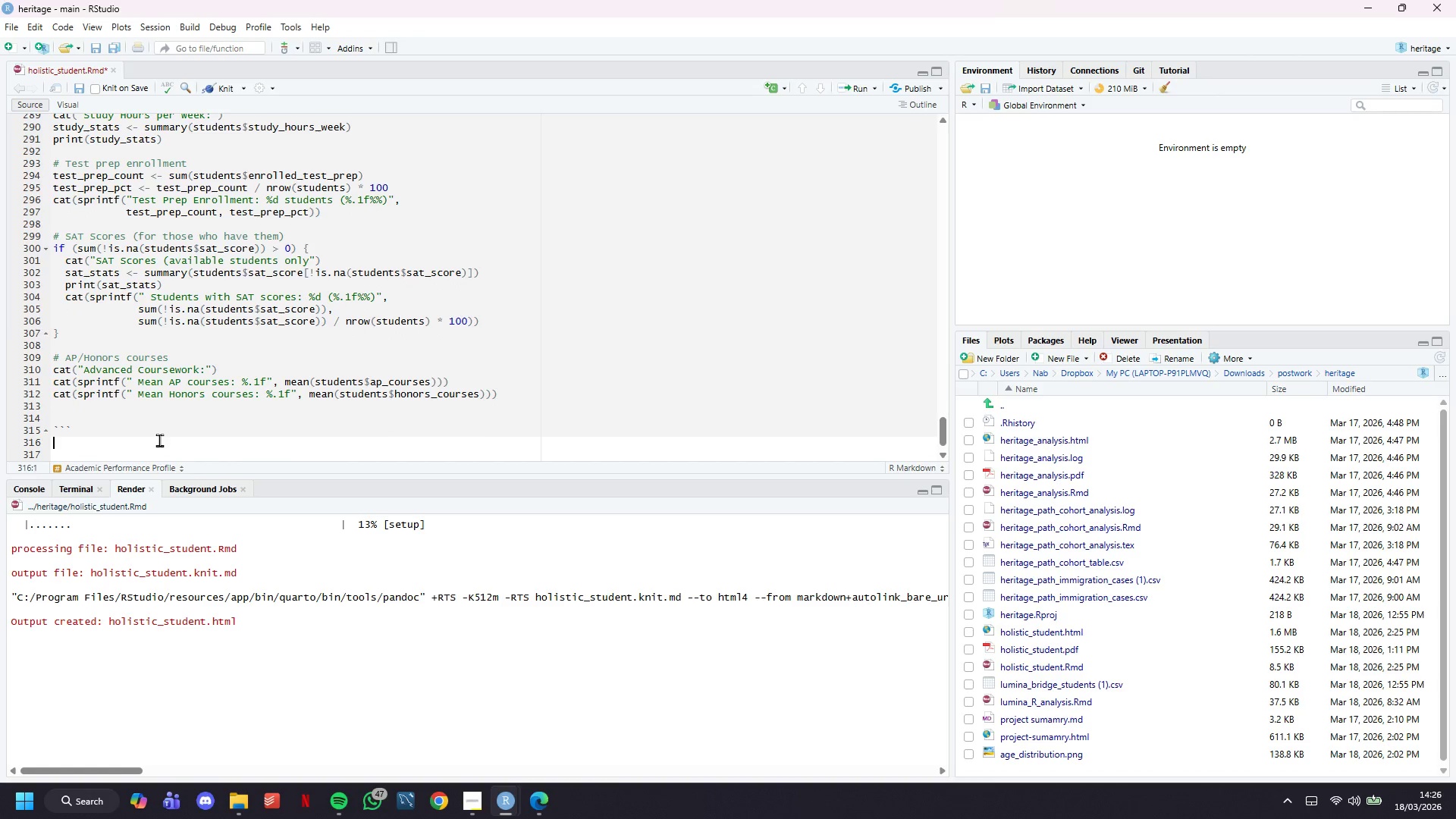 
key(Enter)
 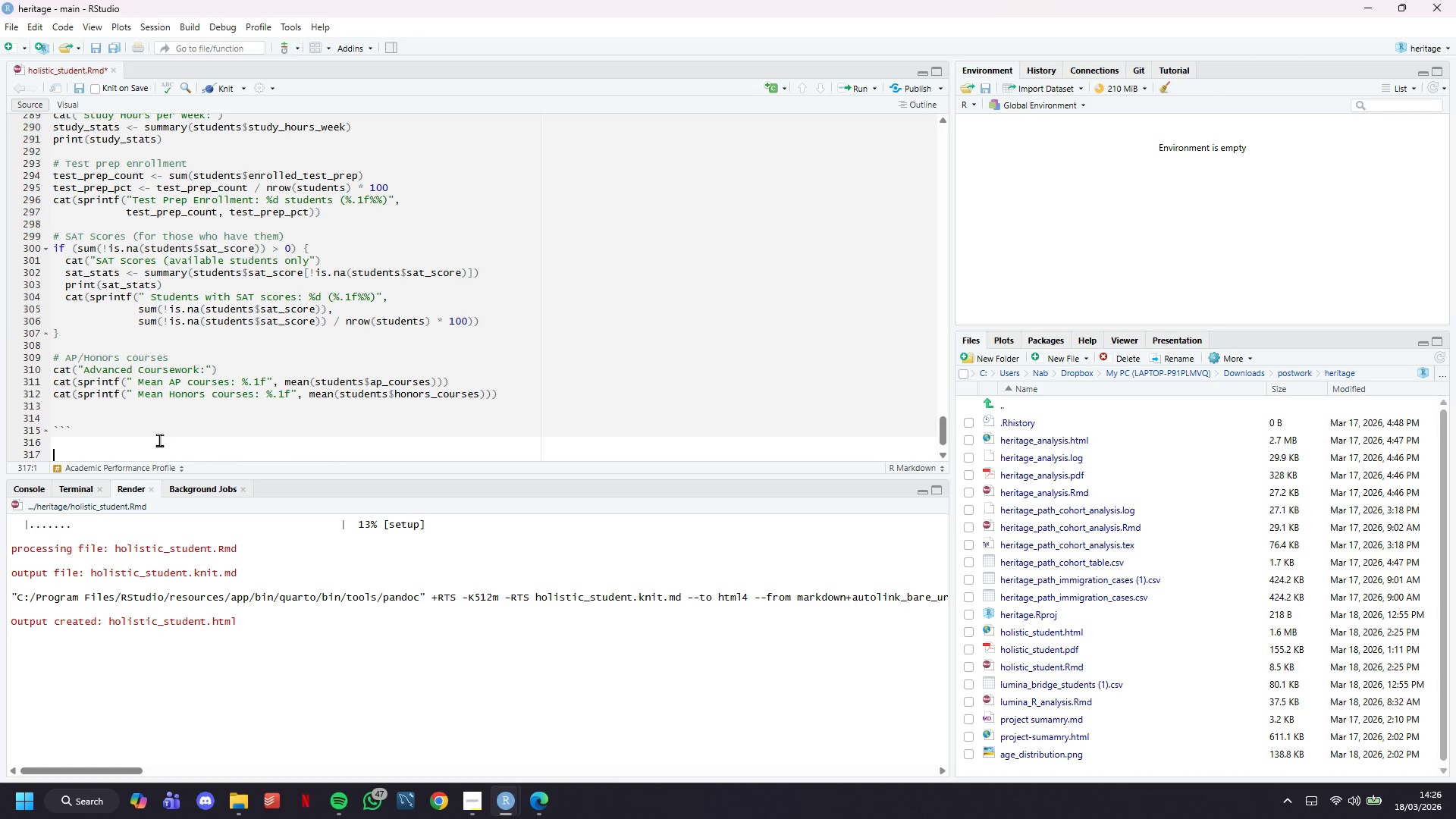 
type(## Academic Performance Visualziations)
 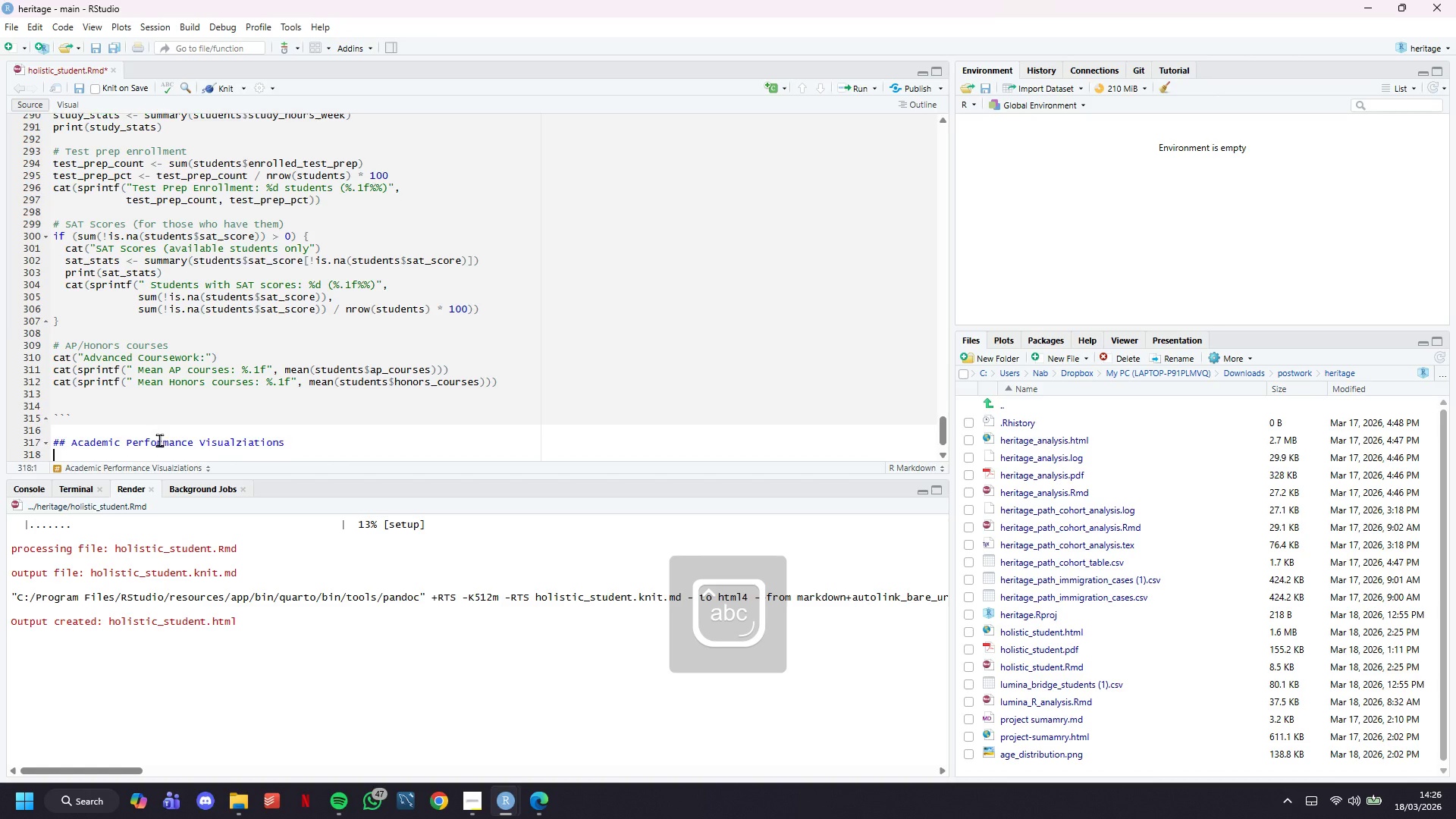 
key(Enter)
 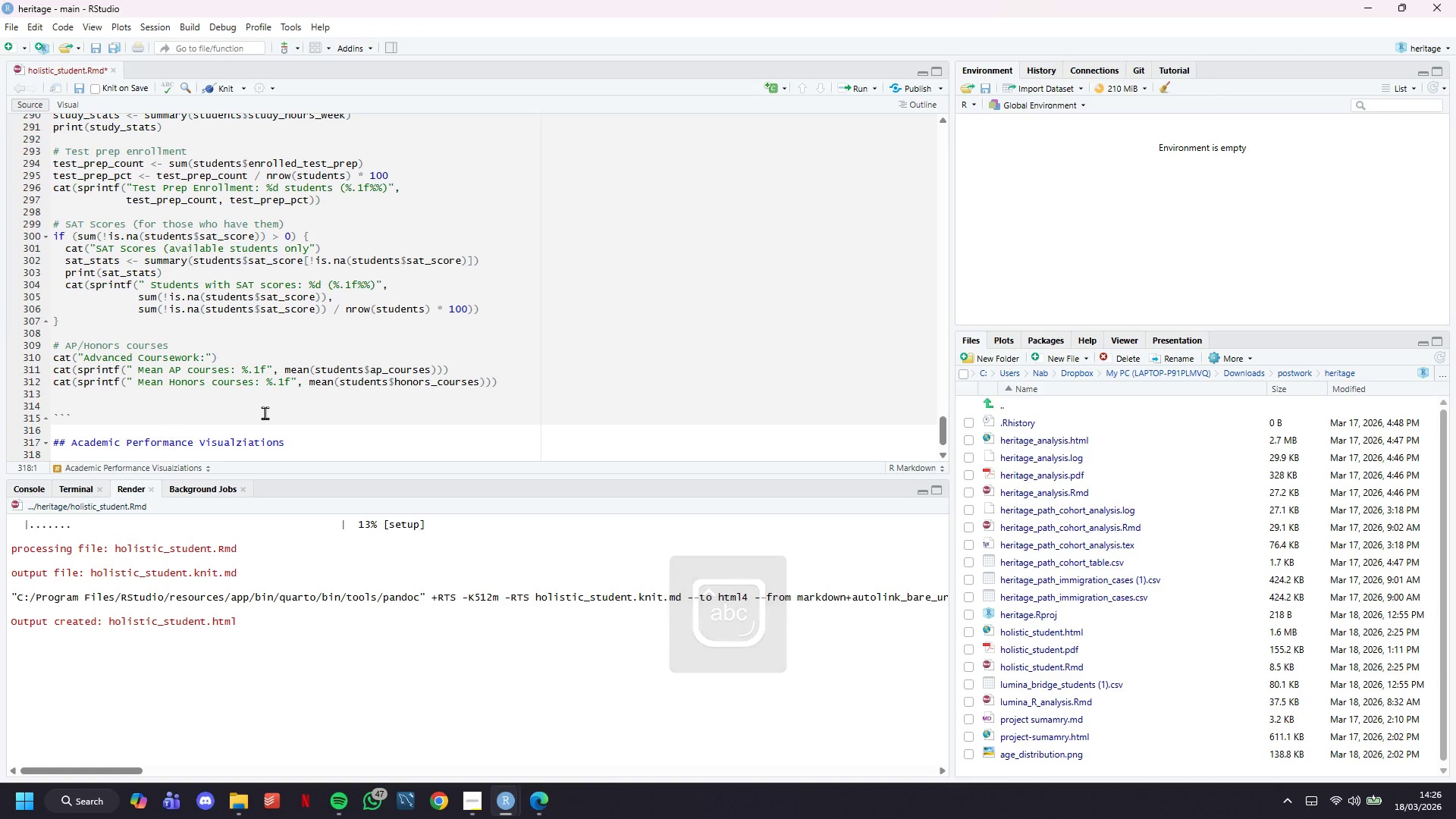 
scroll: coordinate [290, 391], scroll_direction: down, amount: 4.0
 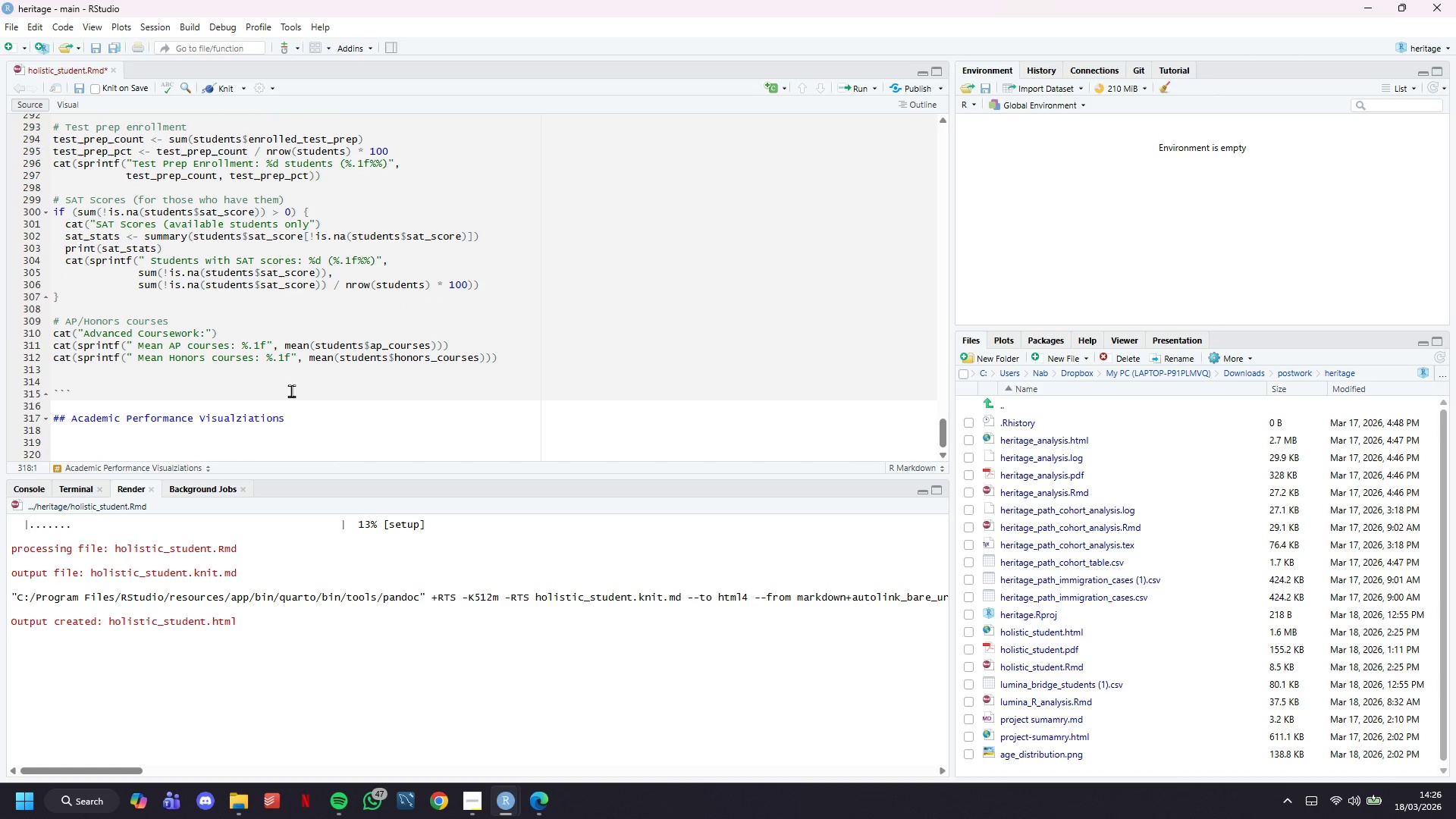 
hold_key(key=ArrowLeft, duration=0.73)
 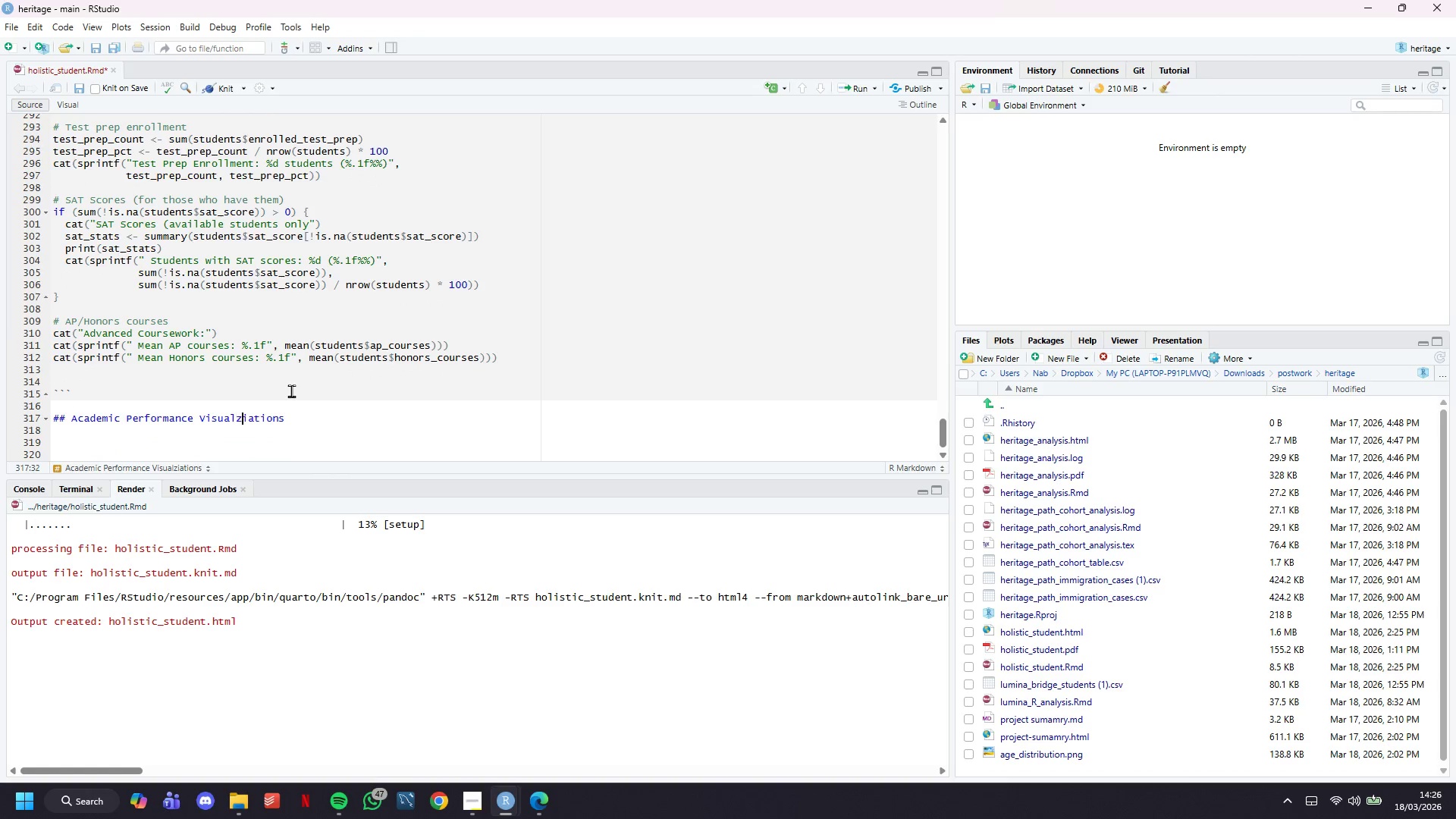 
key(ArrowRight)
 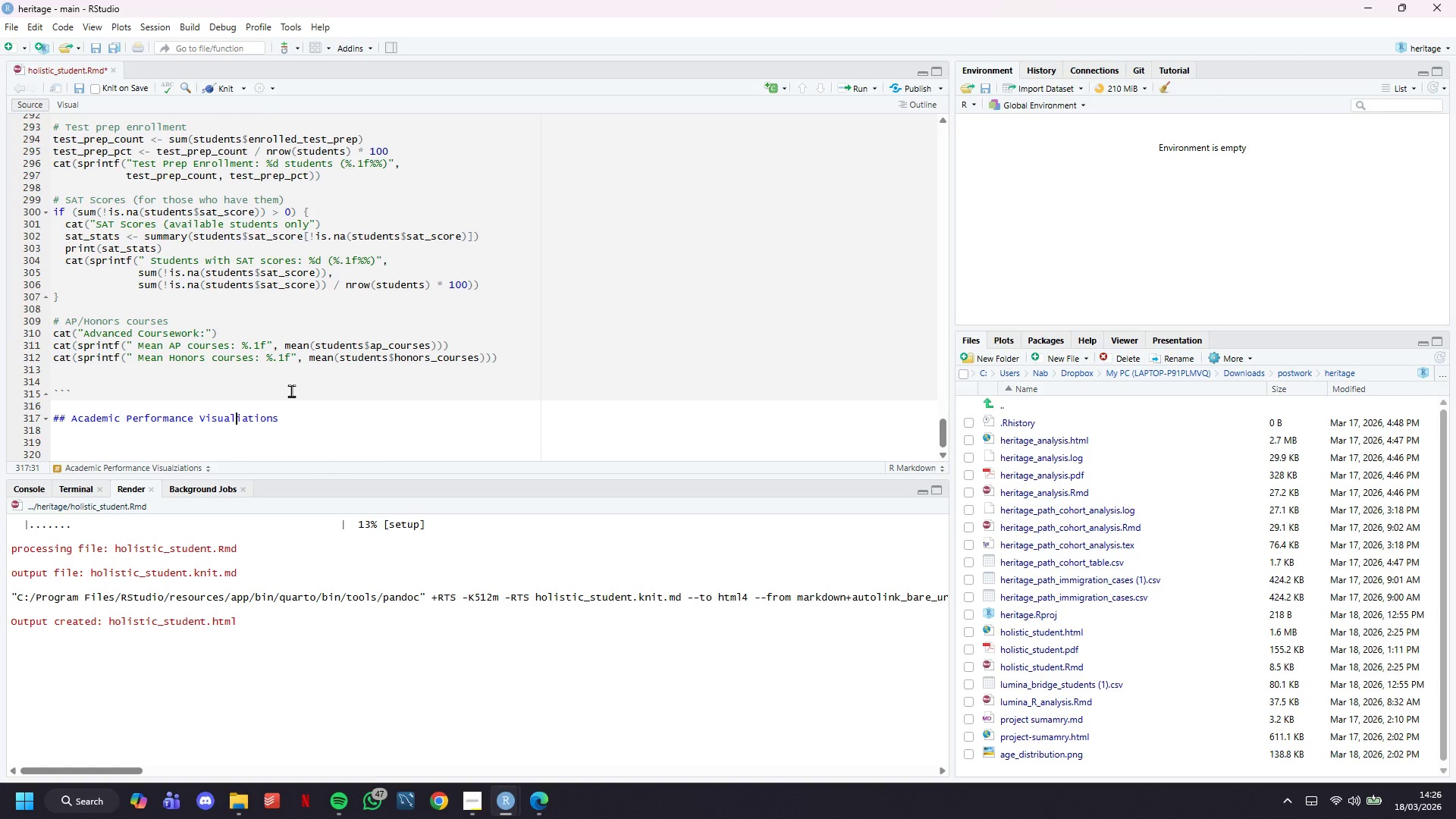 
key(Backspace)
 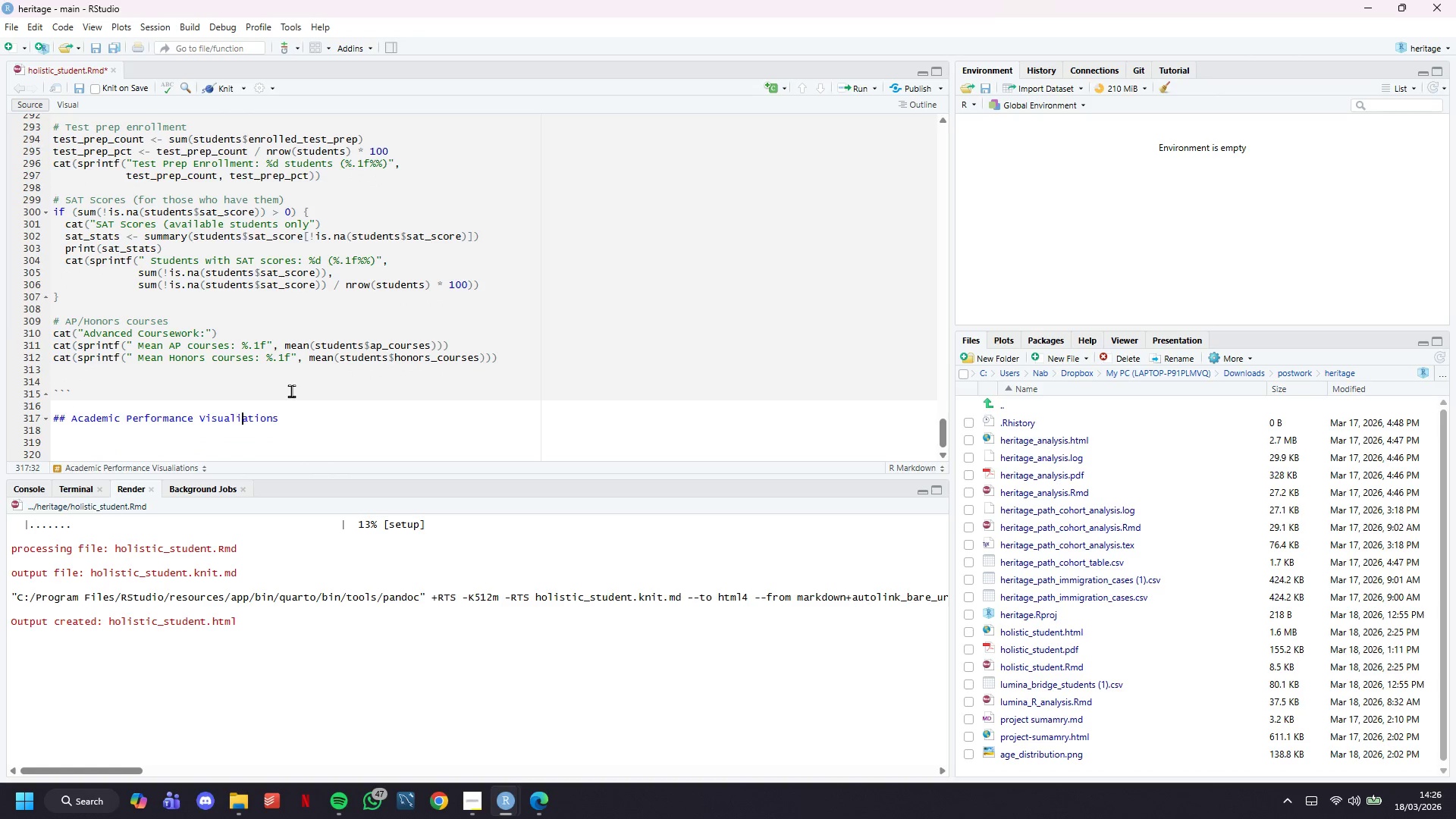 
key(ArrowRight)
 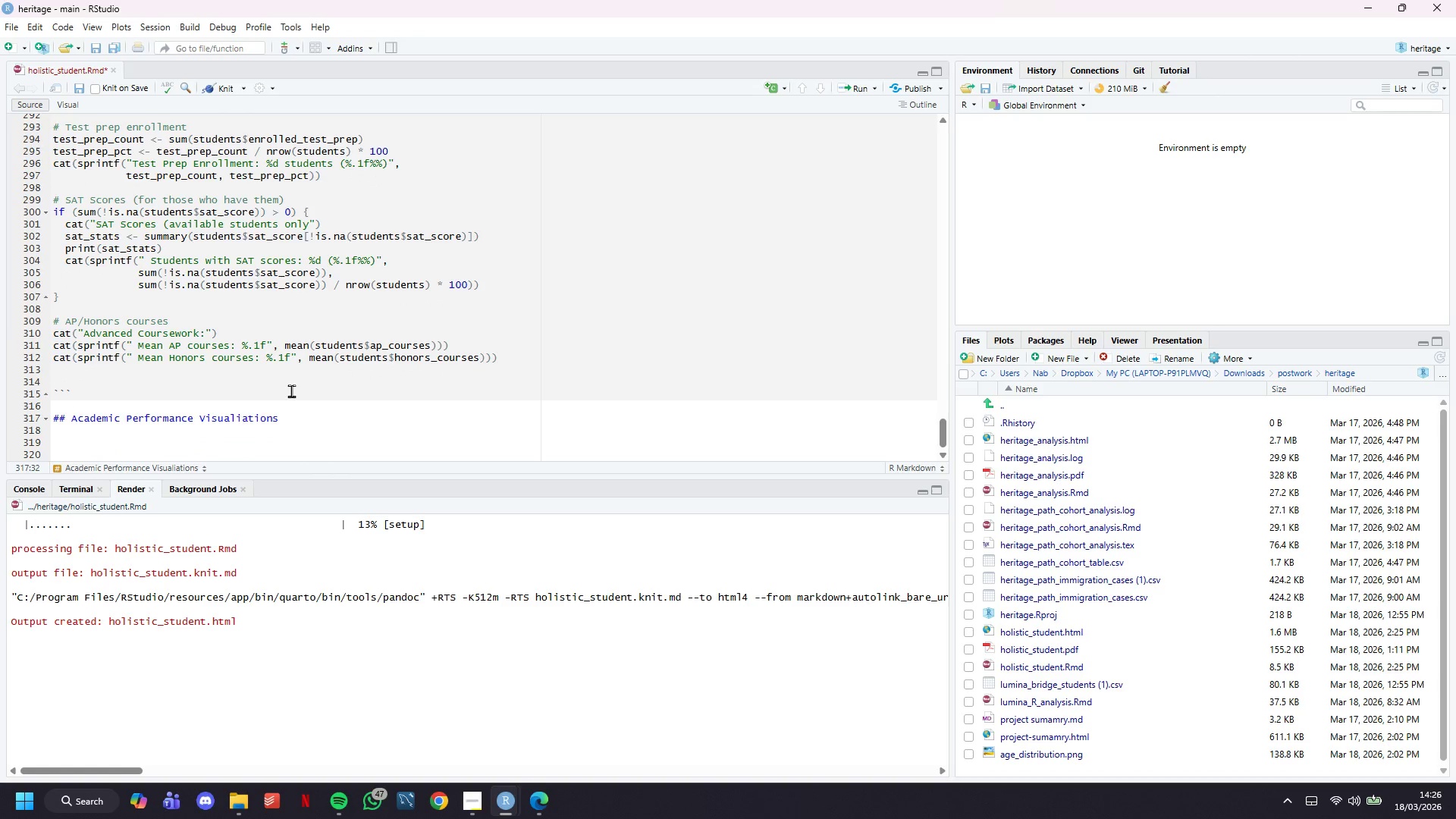 
key(Shift+ShiftLeft)
 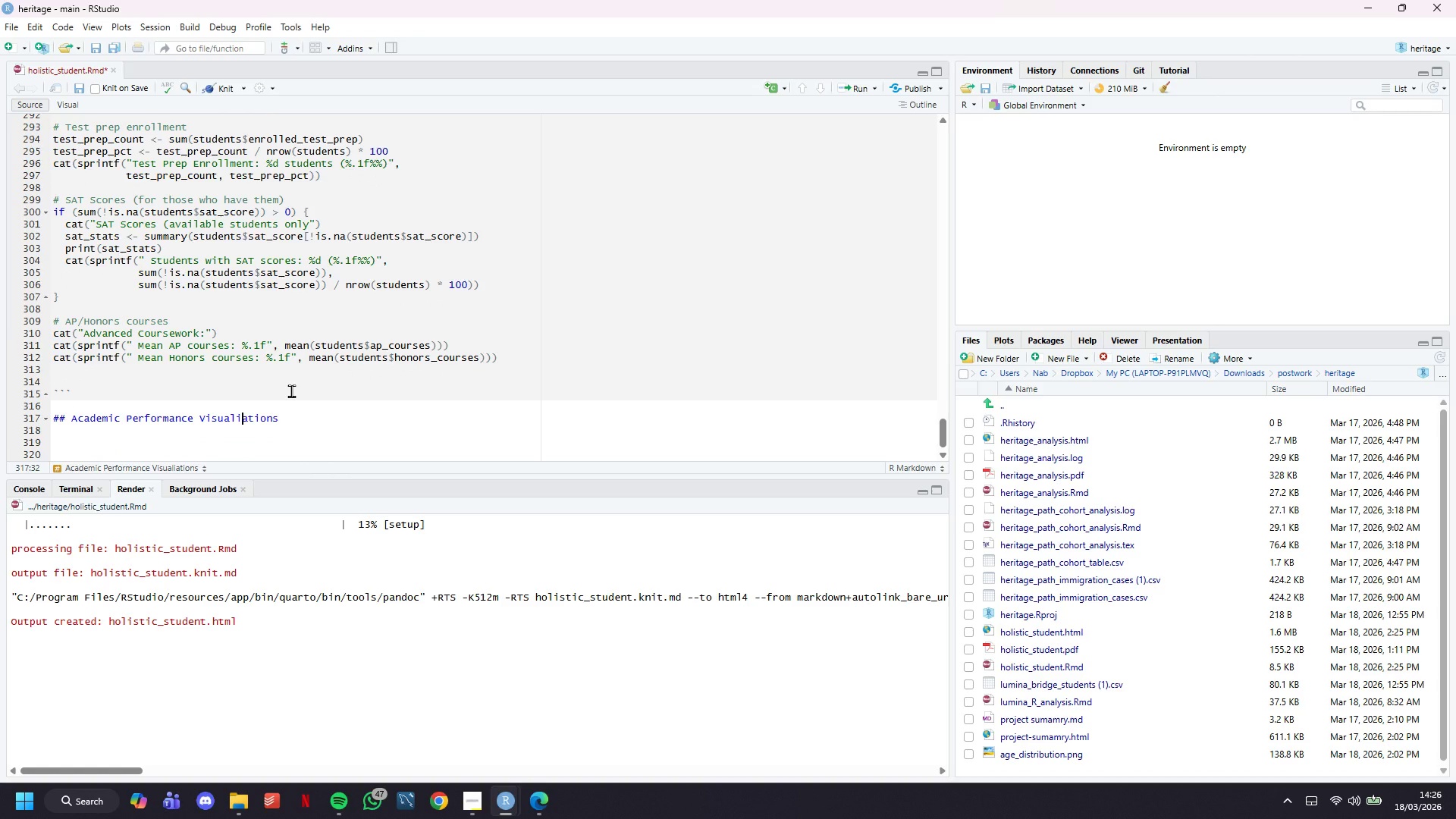 
key(Z)
 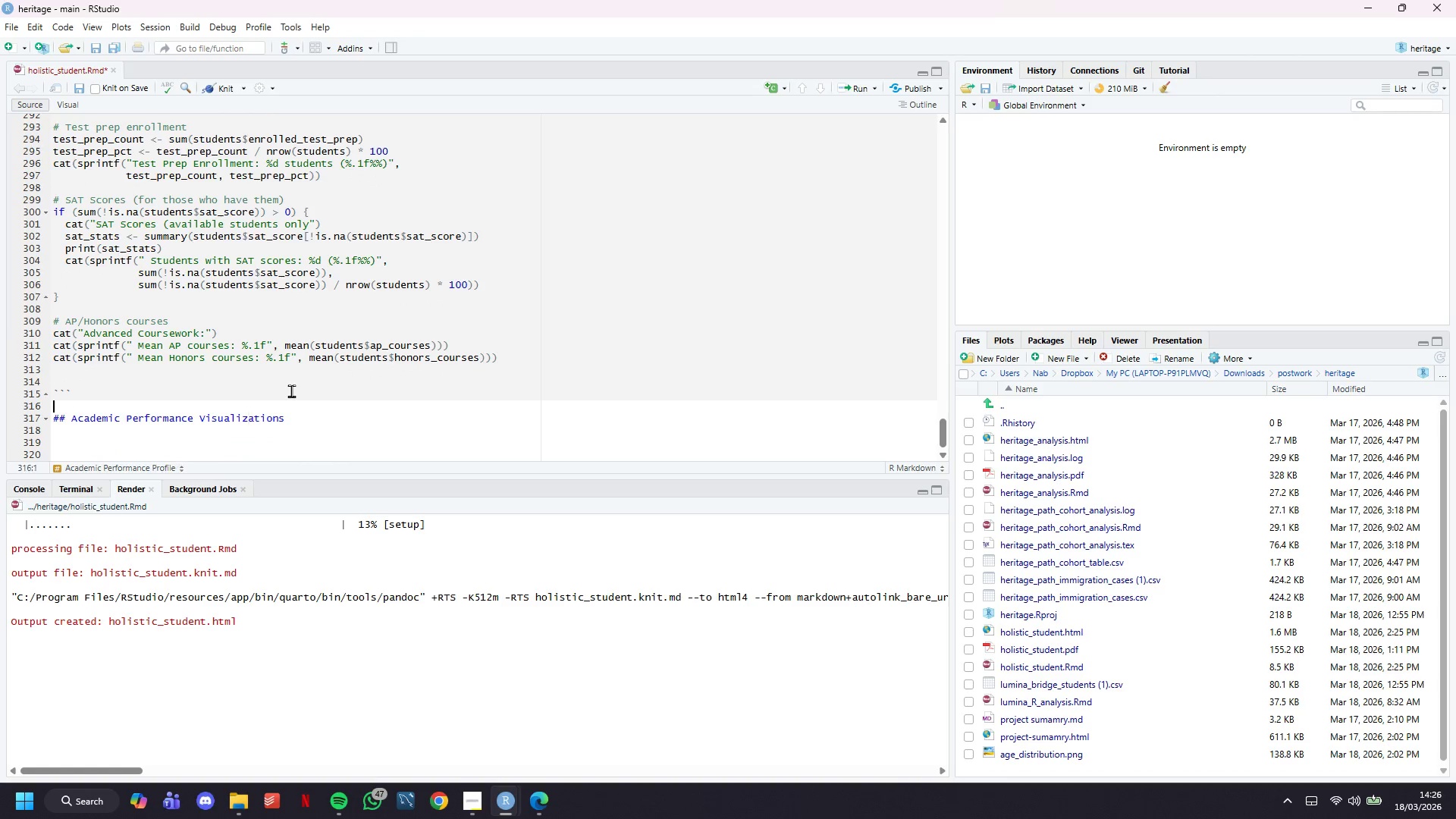 
key(ArrowUp)
 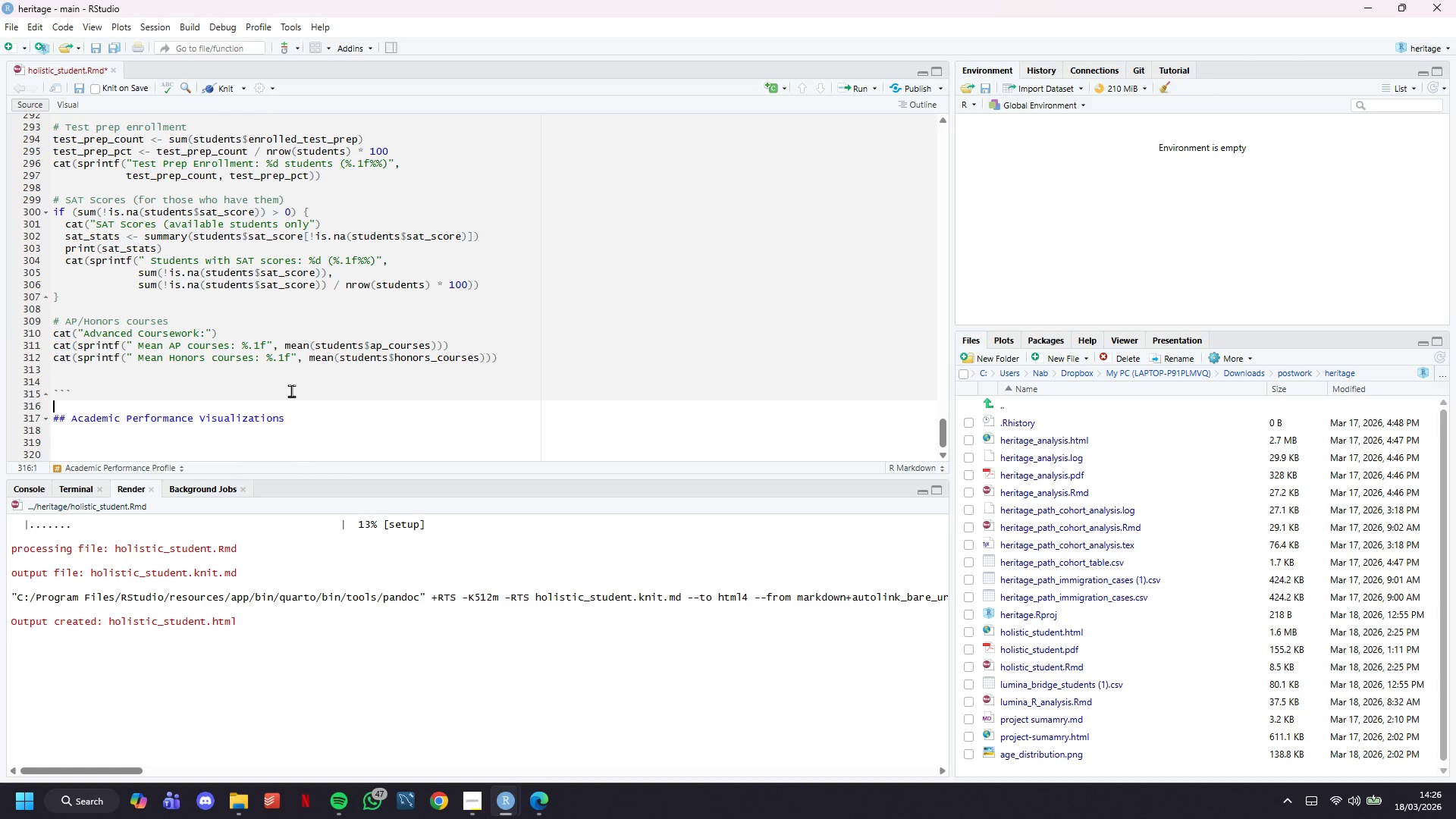 
key(ArrowUp)
 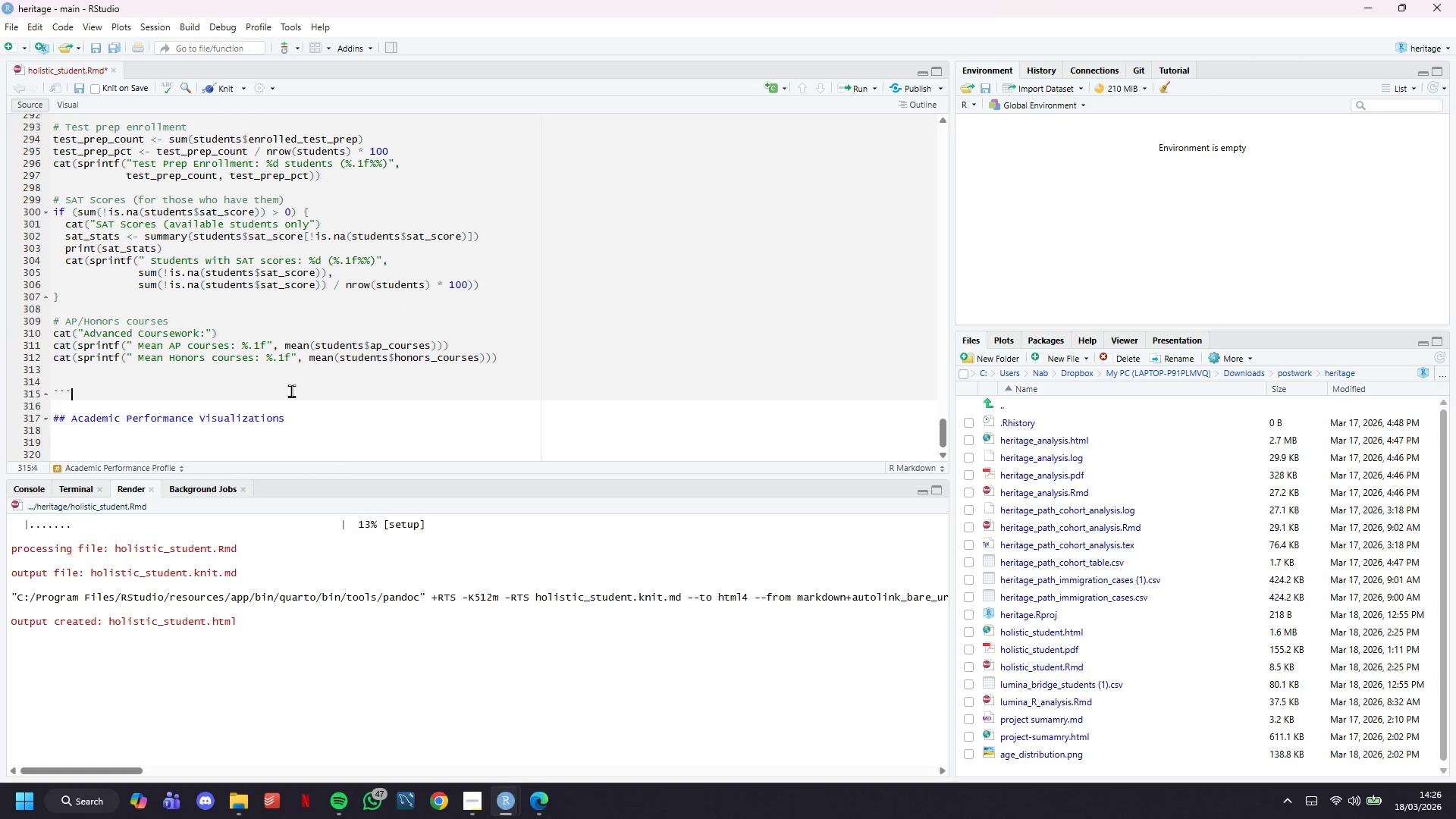 
key(ArrowUp)
 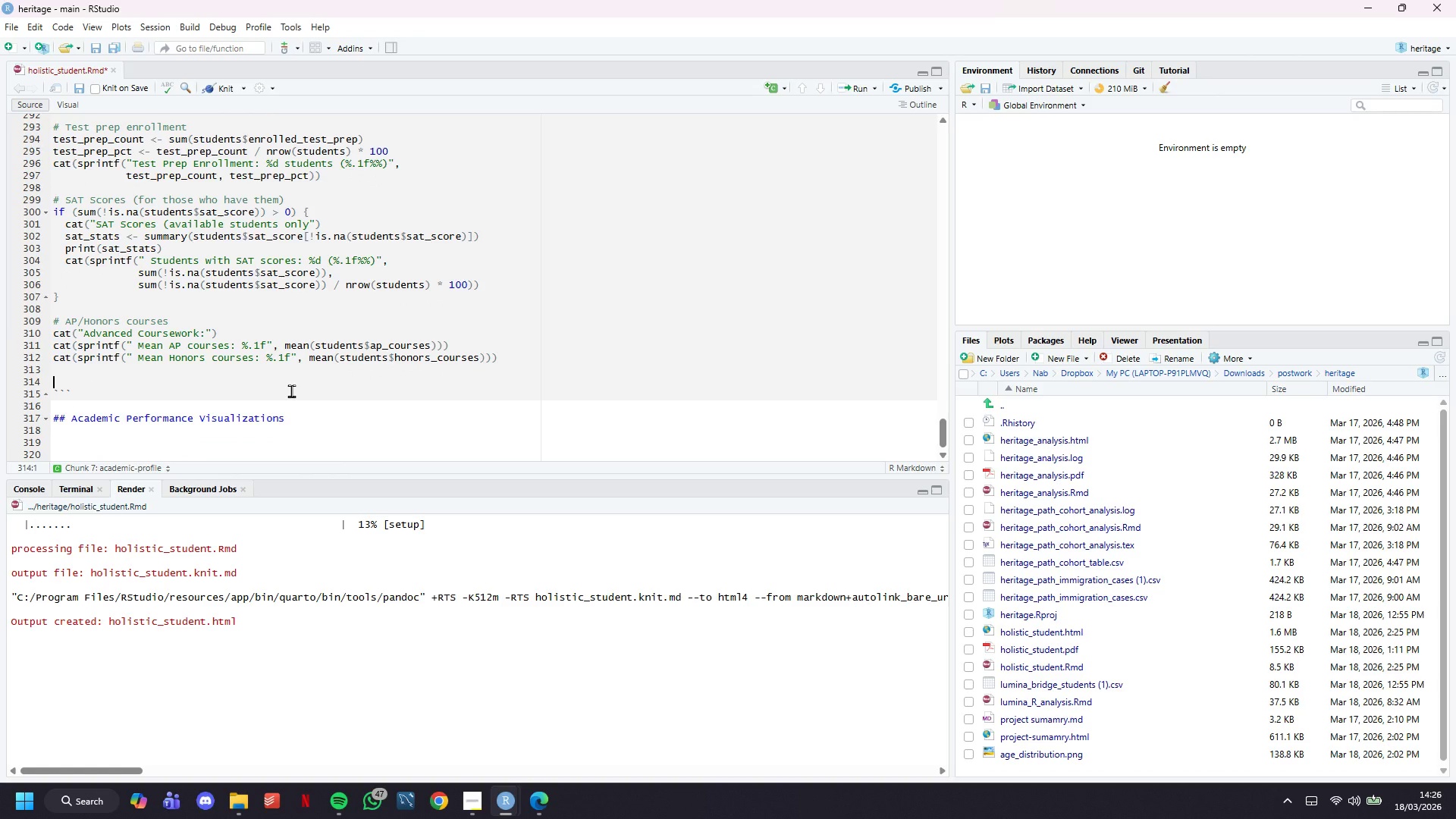 
key(ArrowDown)
 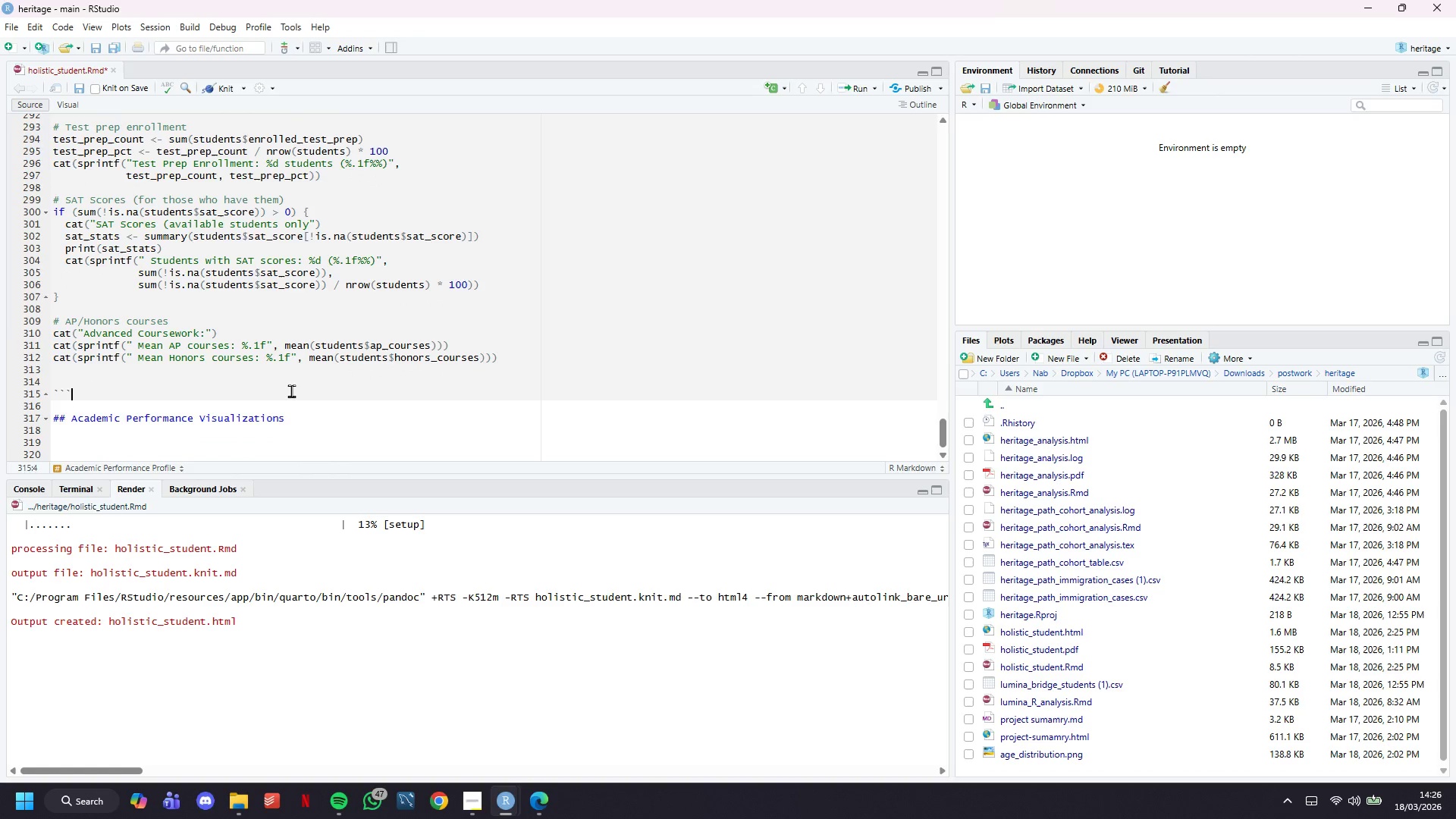 
key(ArrowDown)
 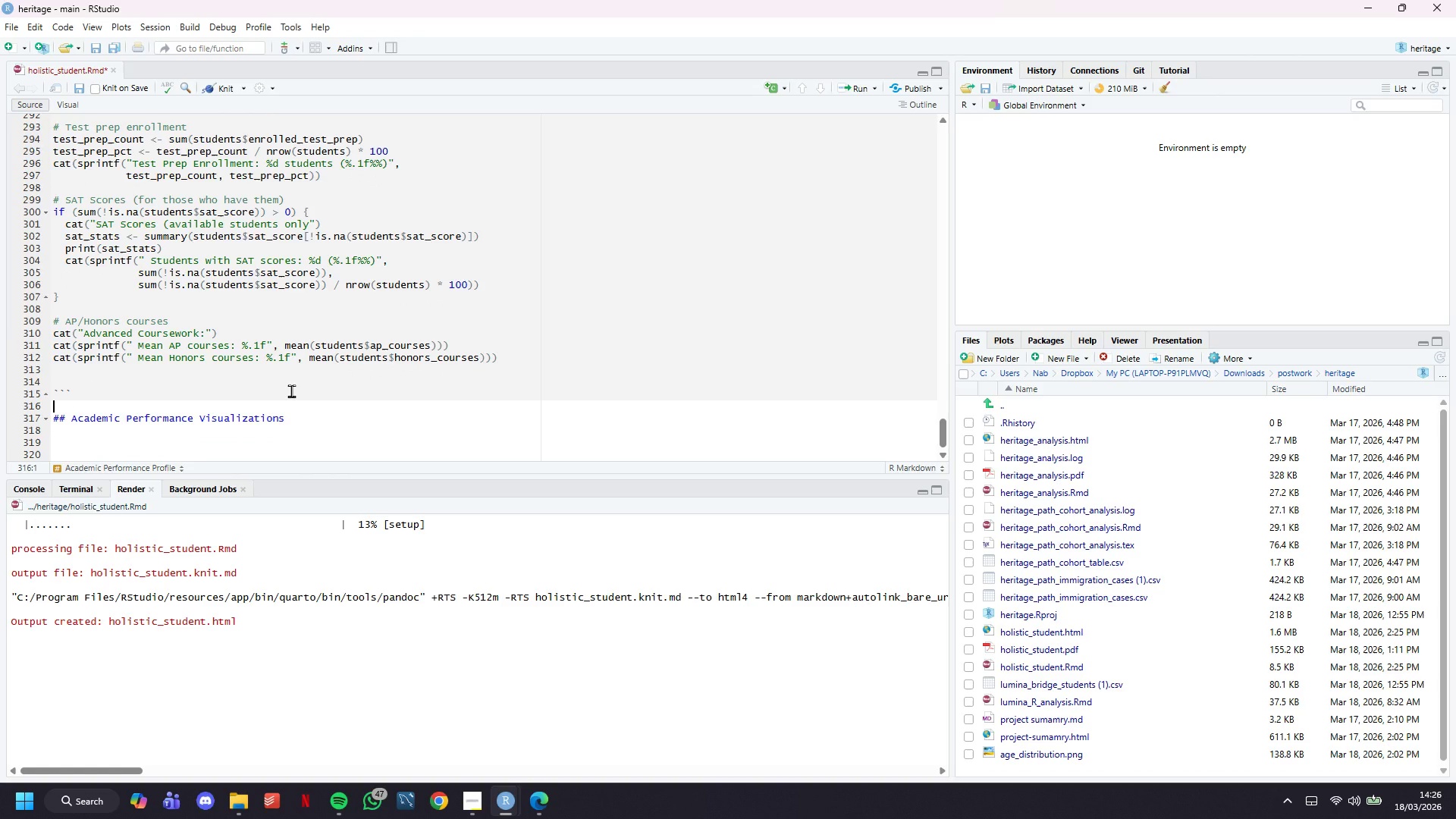 
key(ArrowDown)
 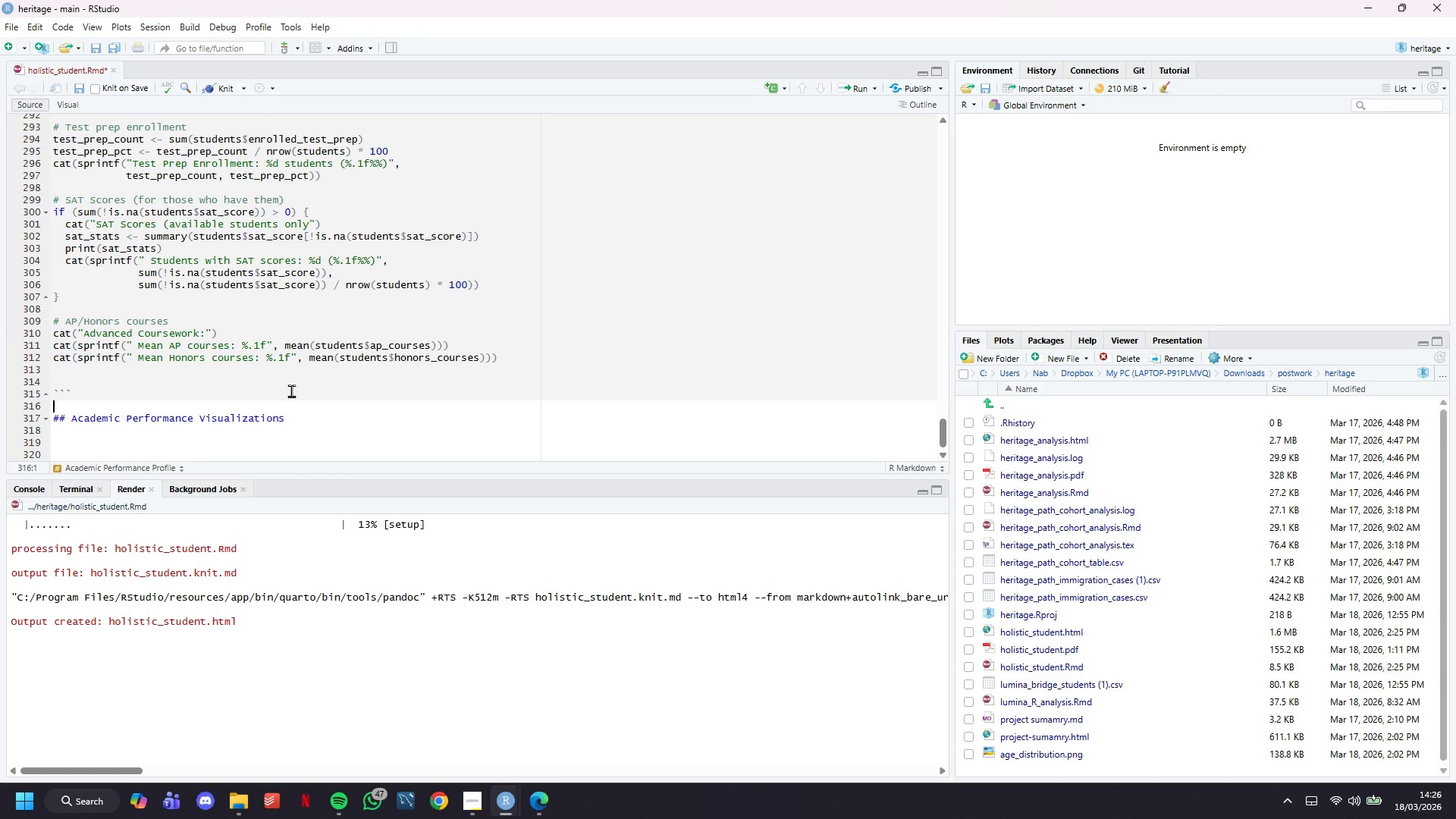 
key(ArrowDown)
 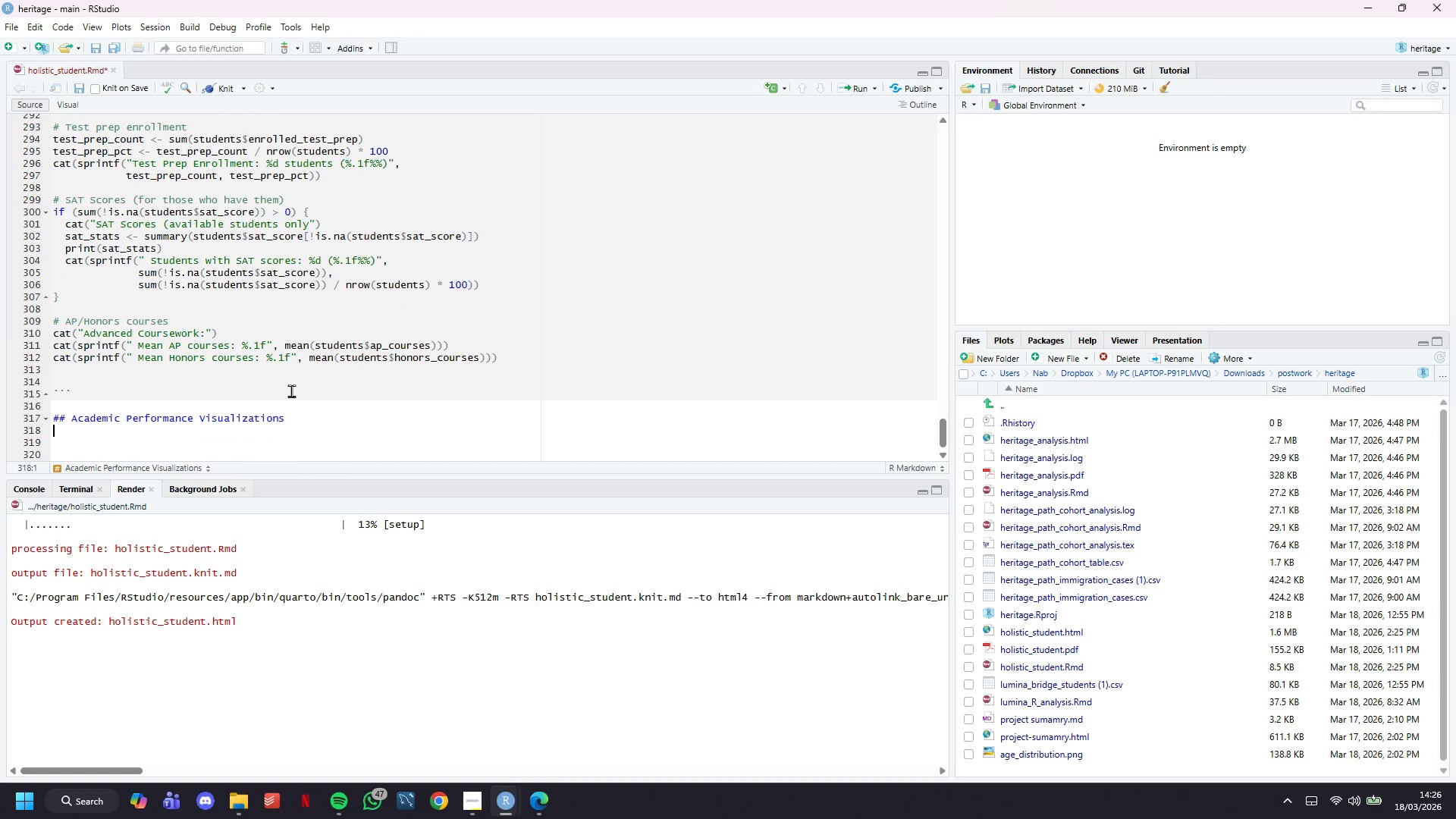 
key(Backquote)
 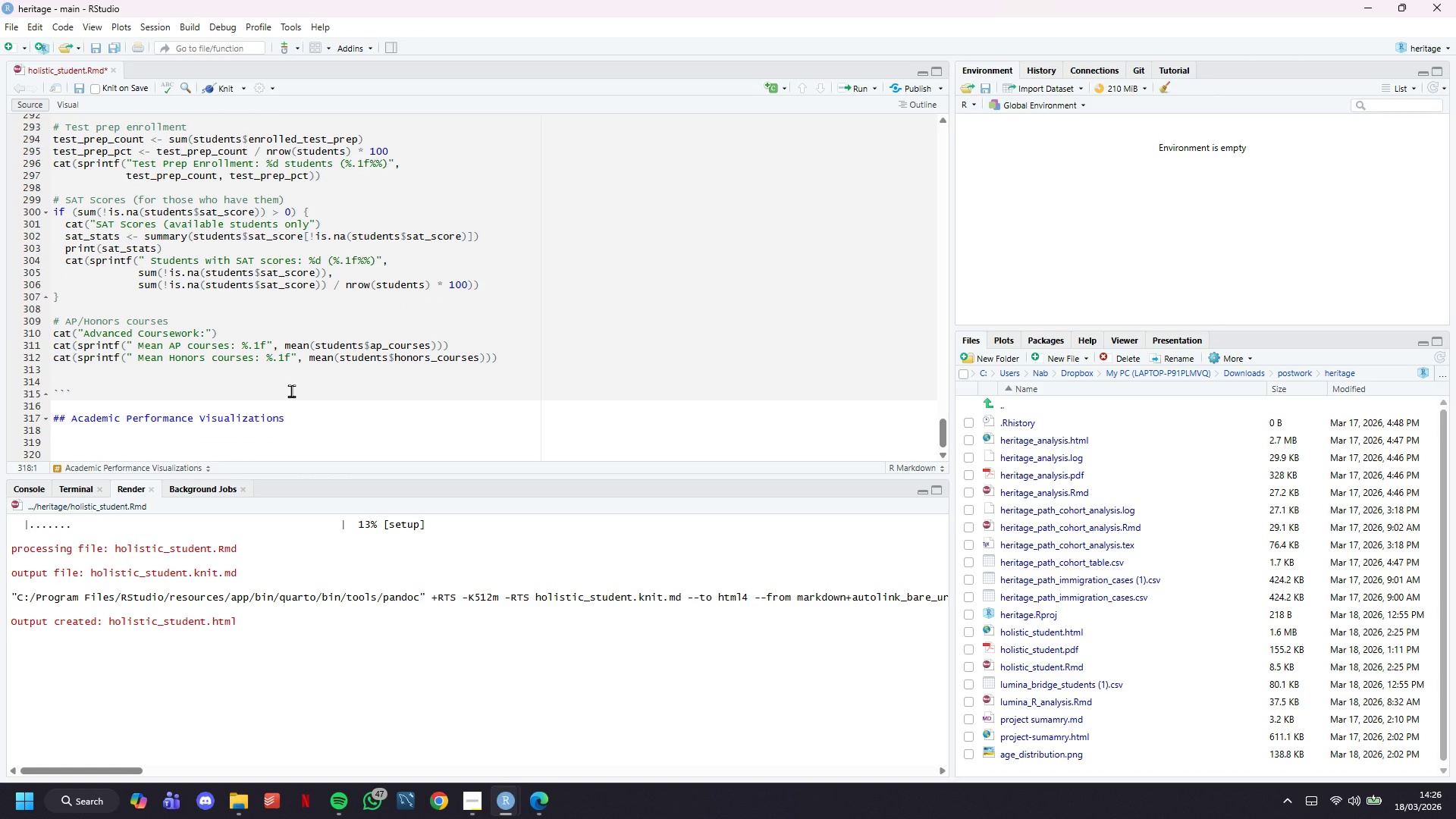 
key(Backquote)
 